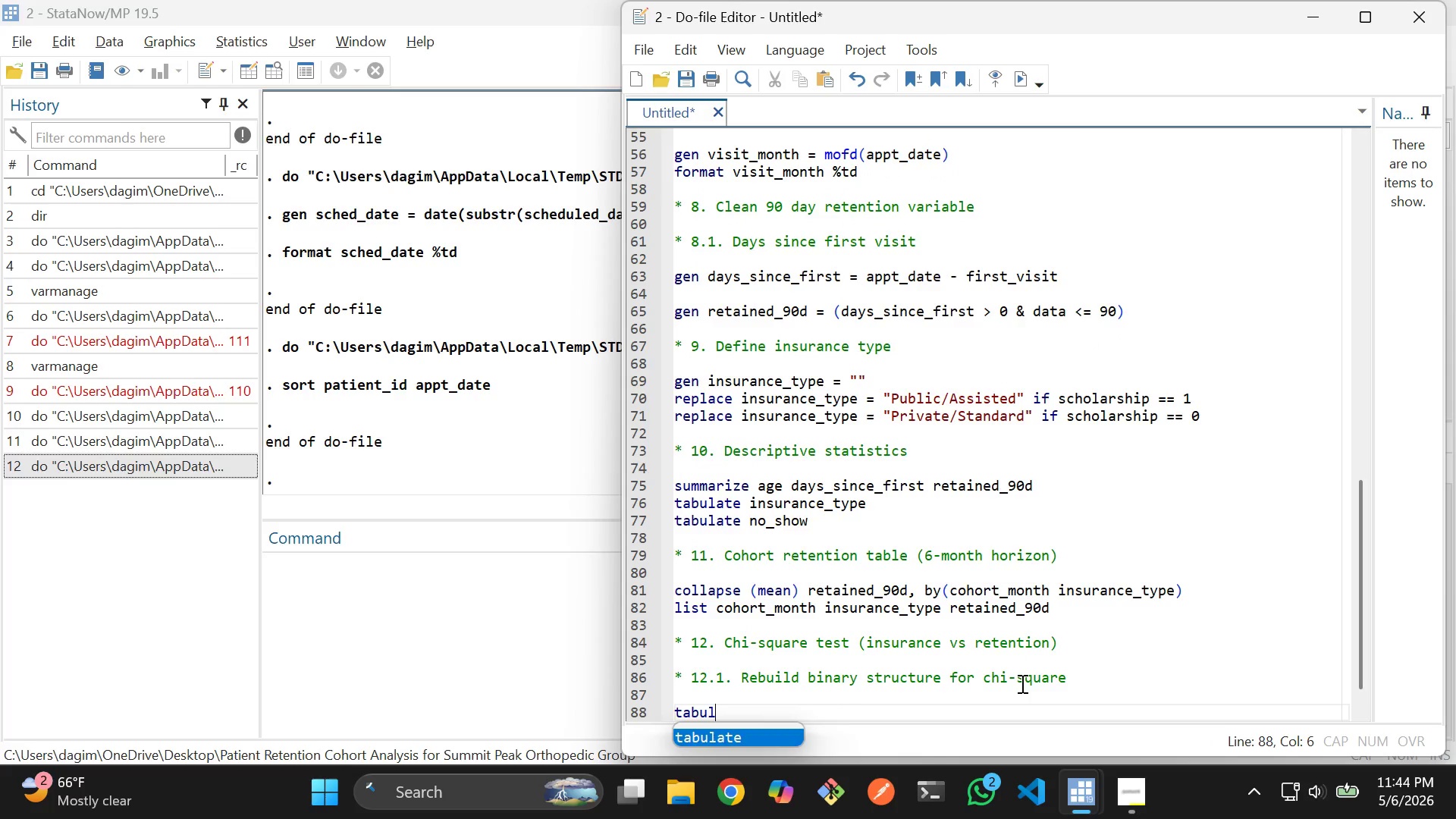 
key(Enter)
 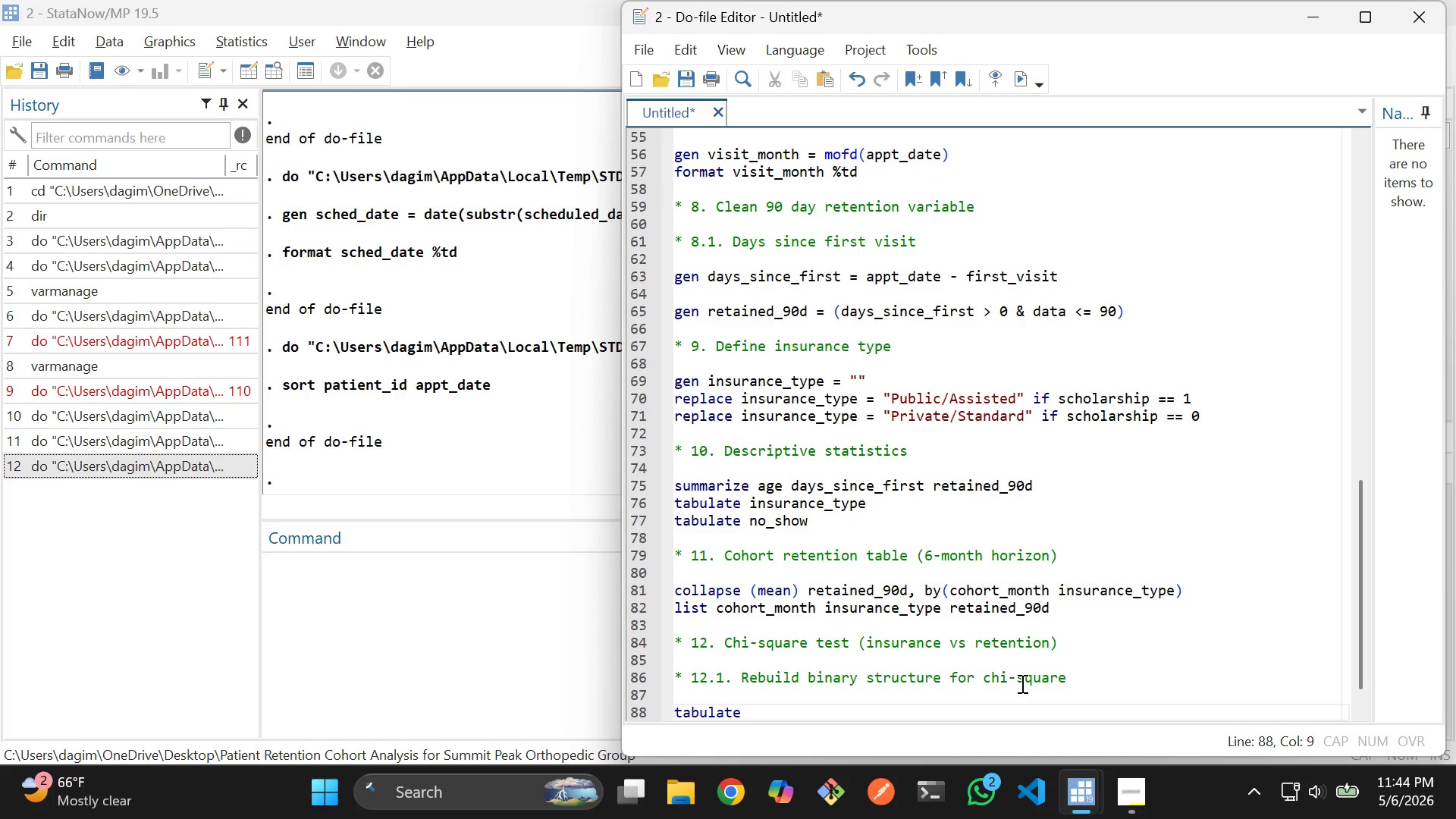 
type( in)
 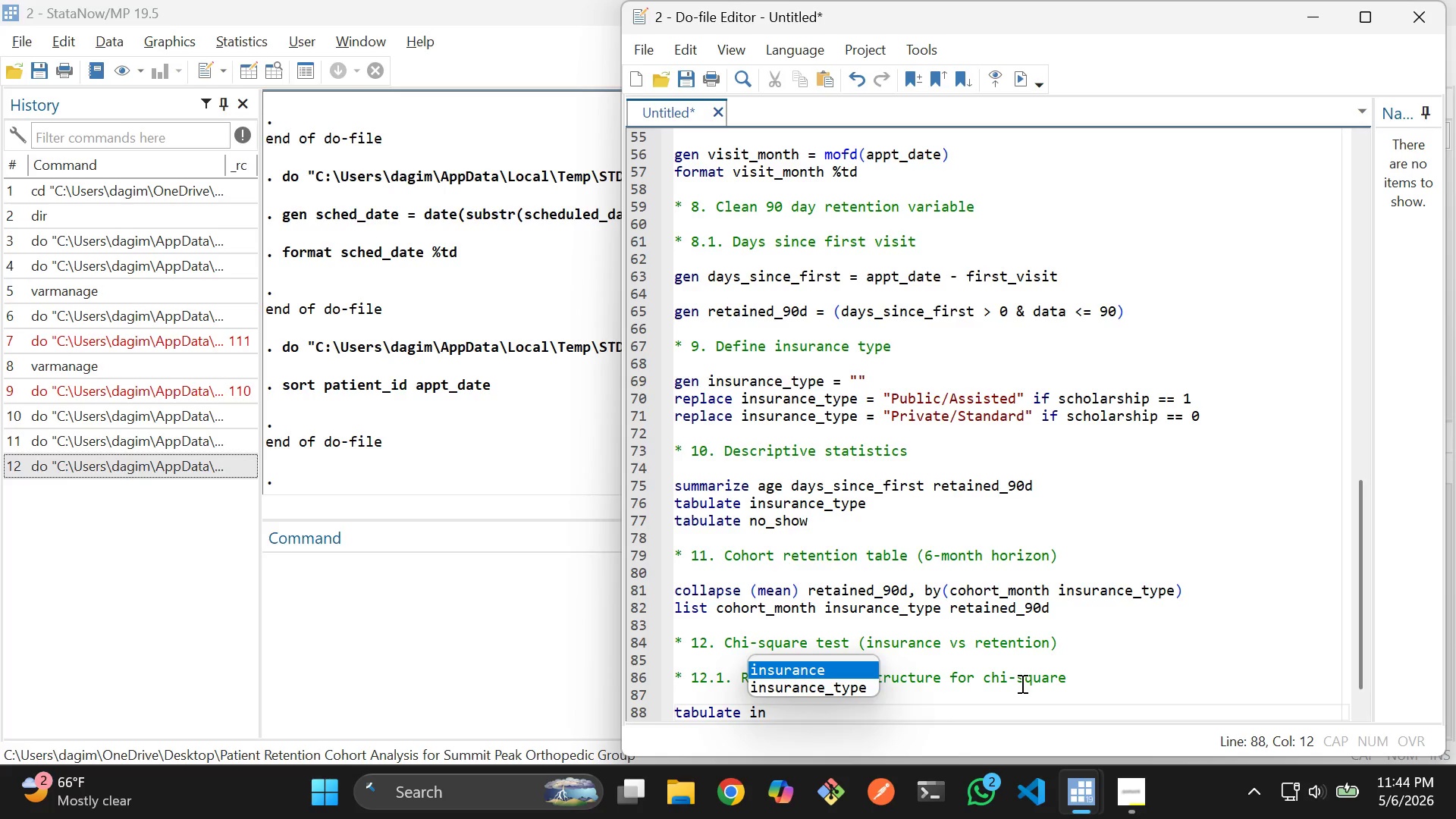 
key(ArrowDown)
 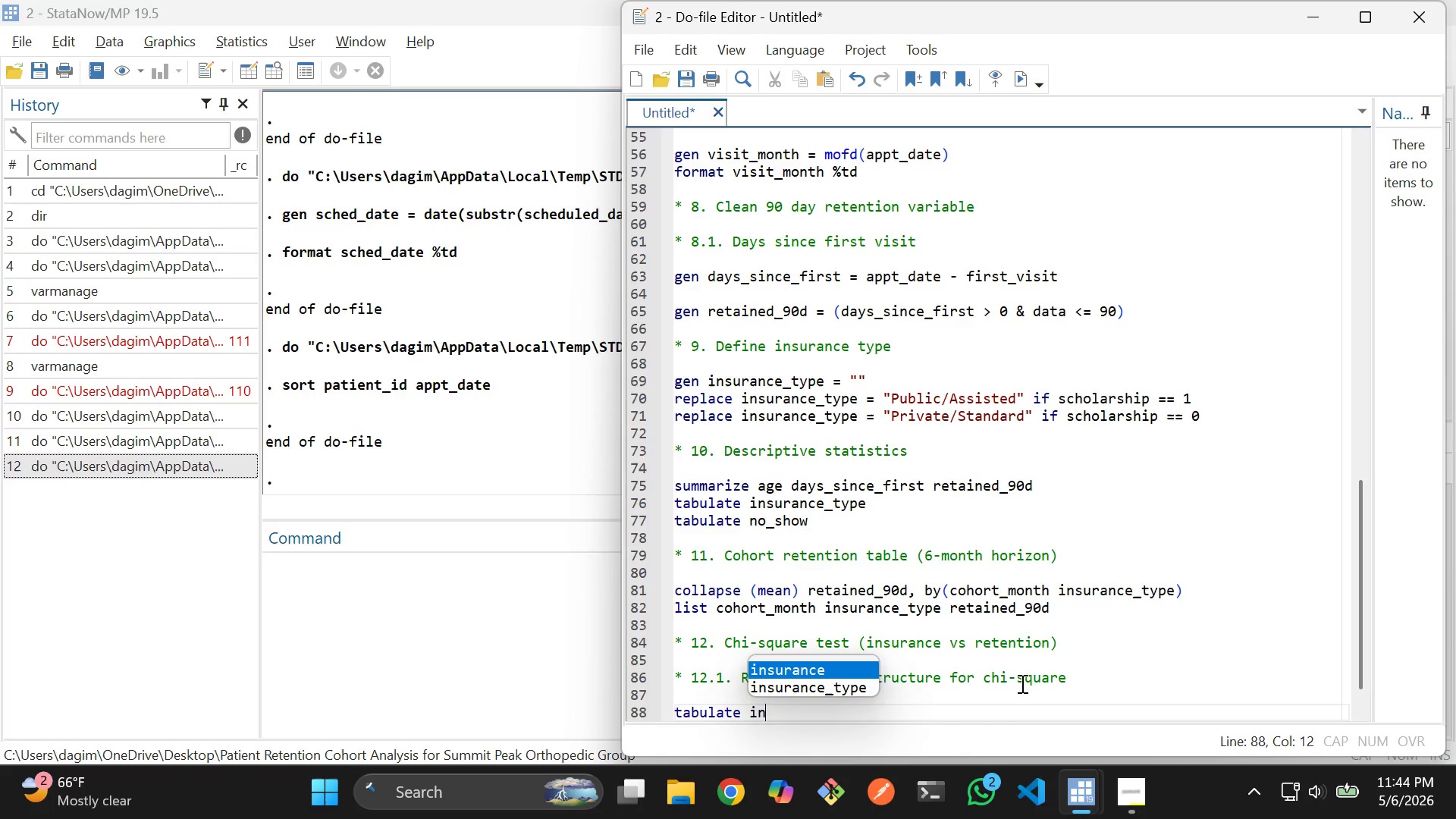 
key(ArrowUp)
 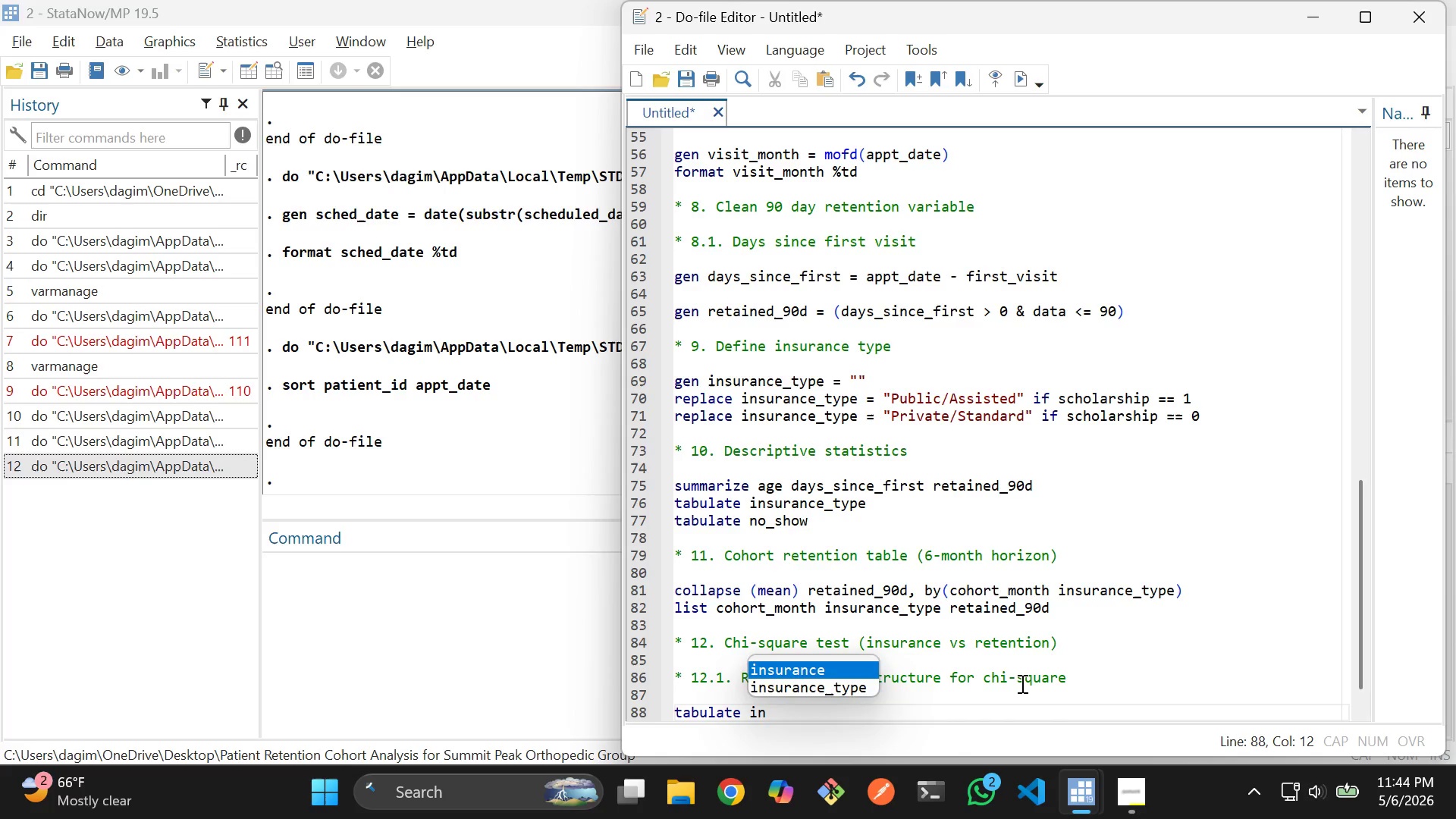 
key(ArrowDown)
 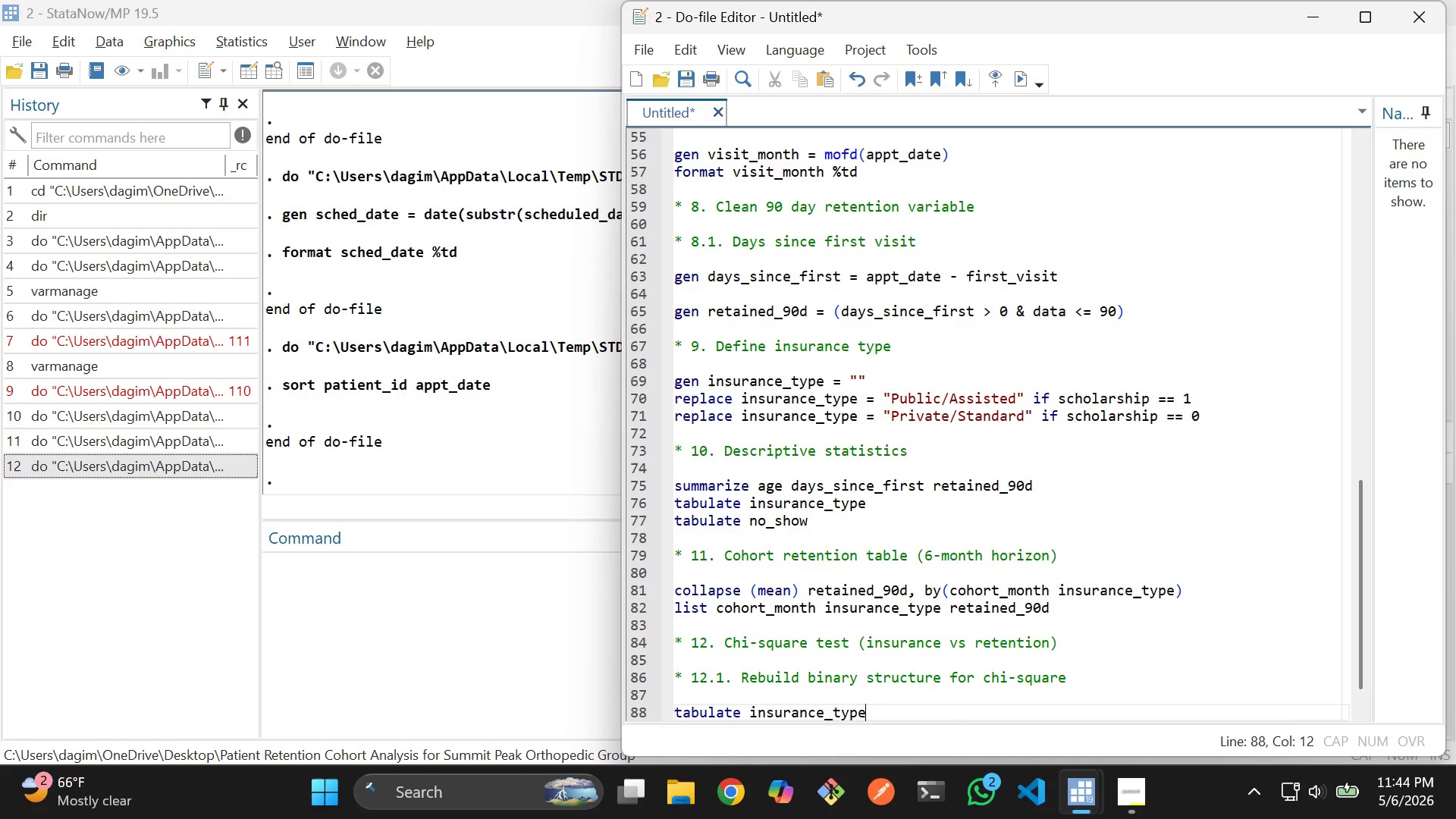 
key(Enter)
 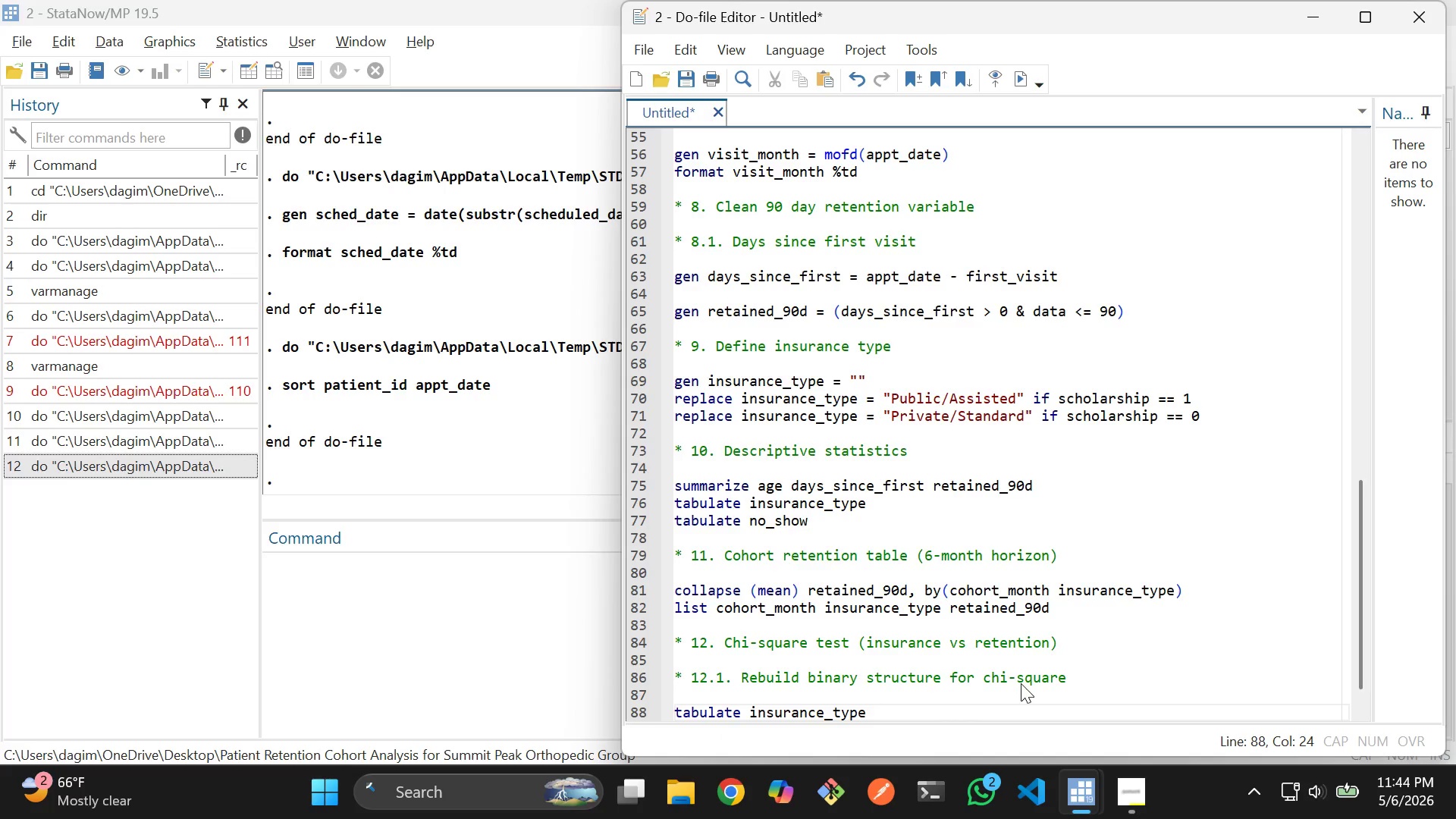 
type( r)
key(Backspace)
type(retain)
 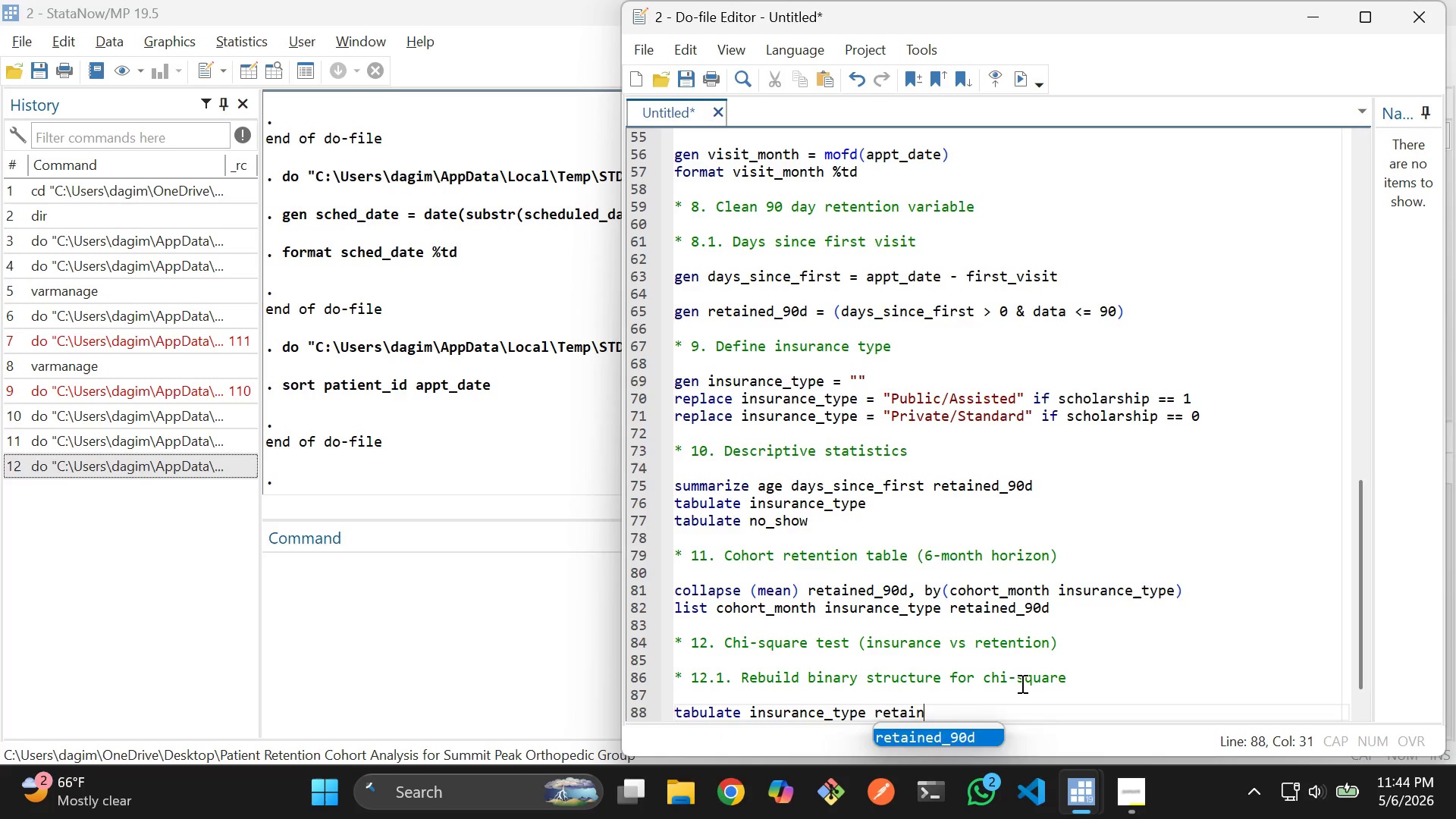 
key(Enter)
 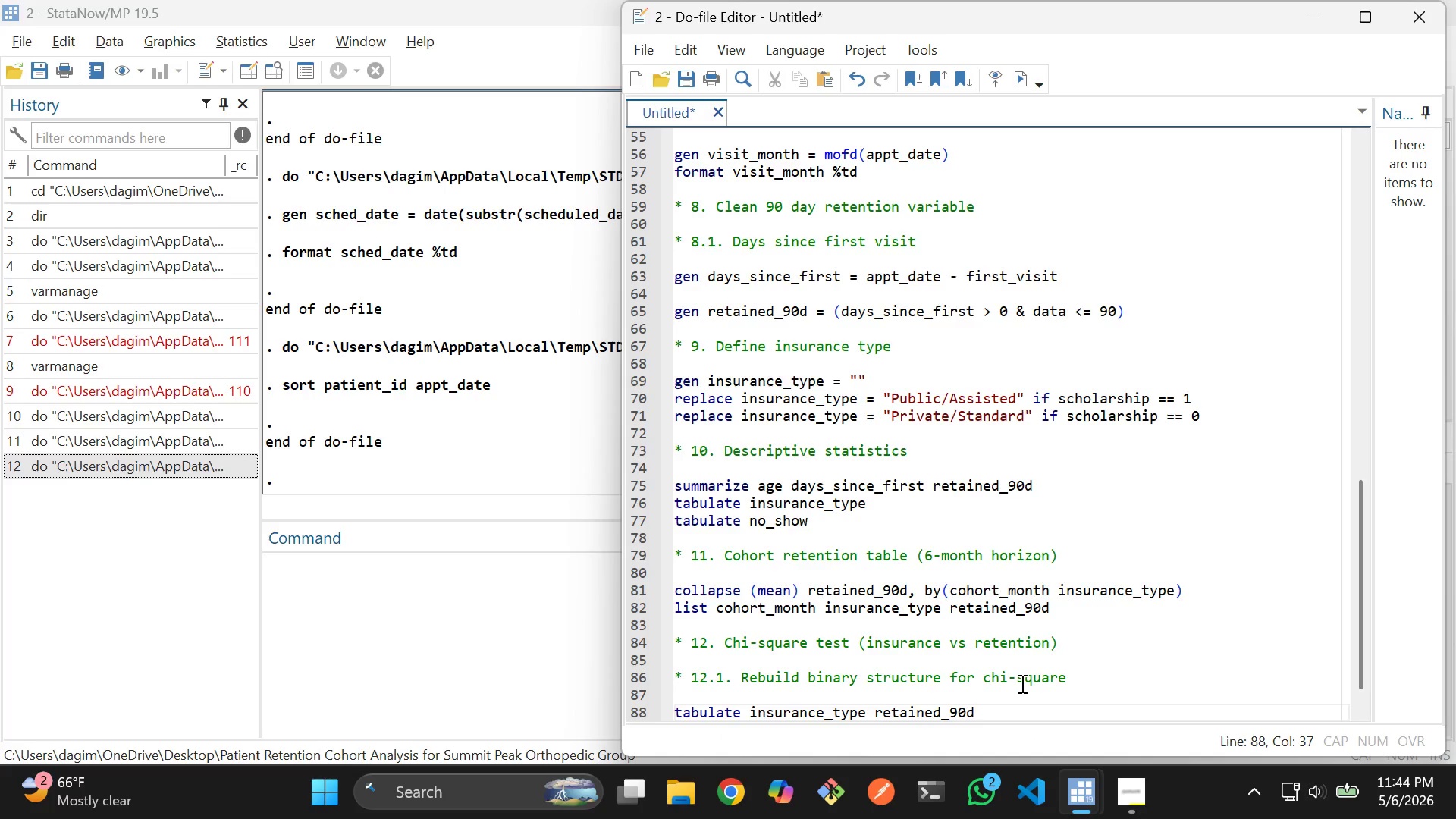 
type(, chi2)
 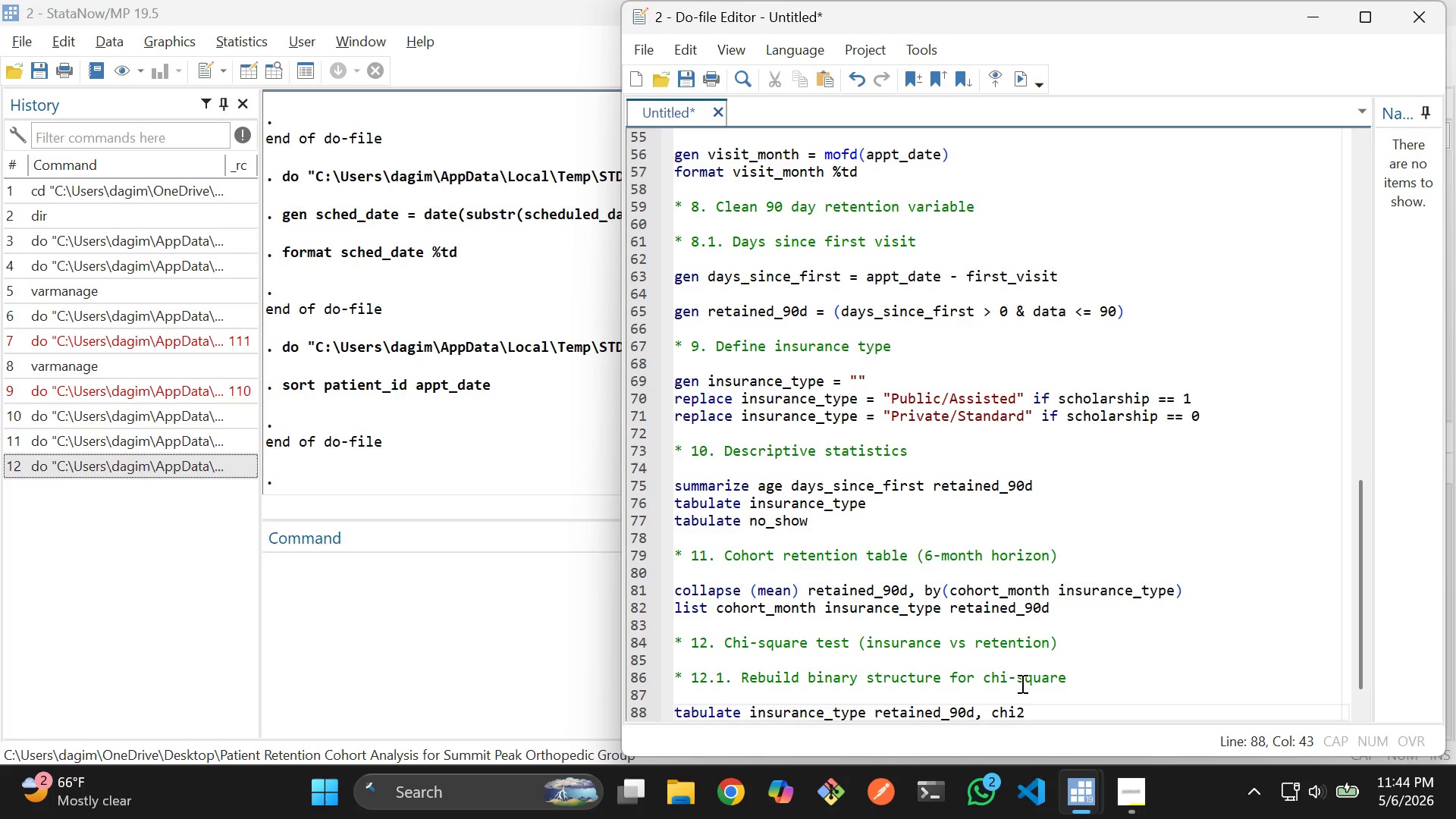 
key(Enter)
 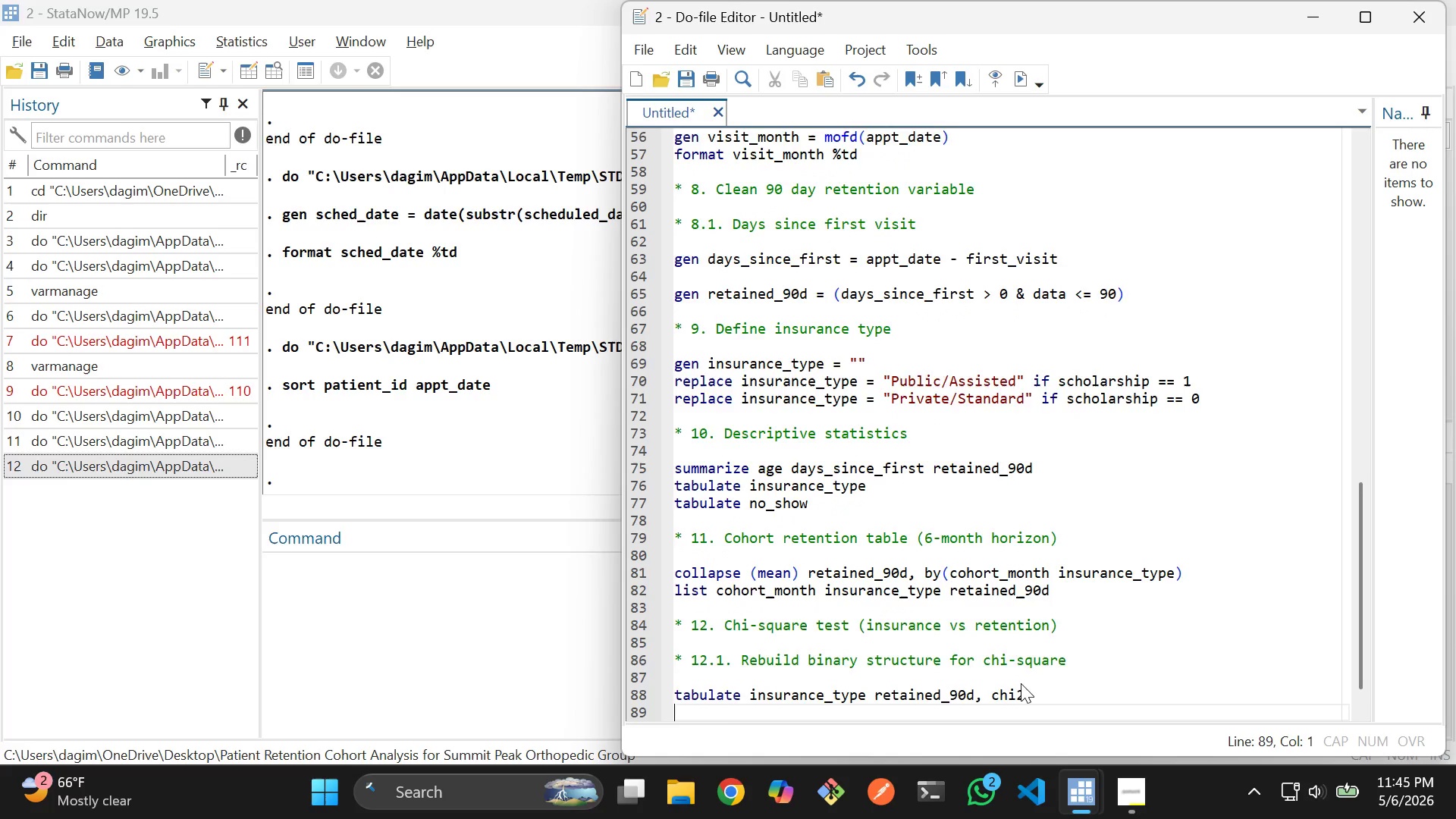 
key(Enter)
 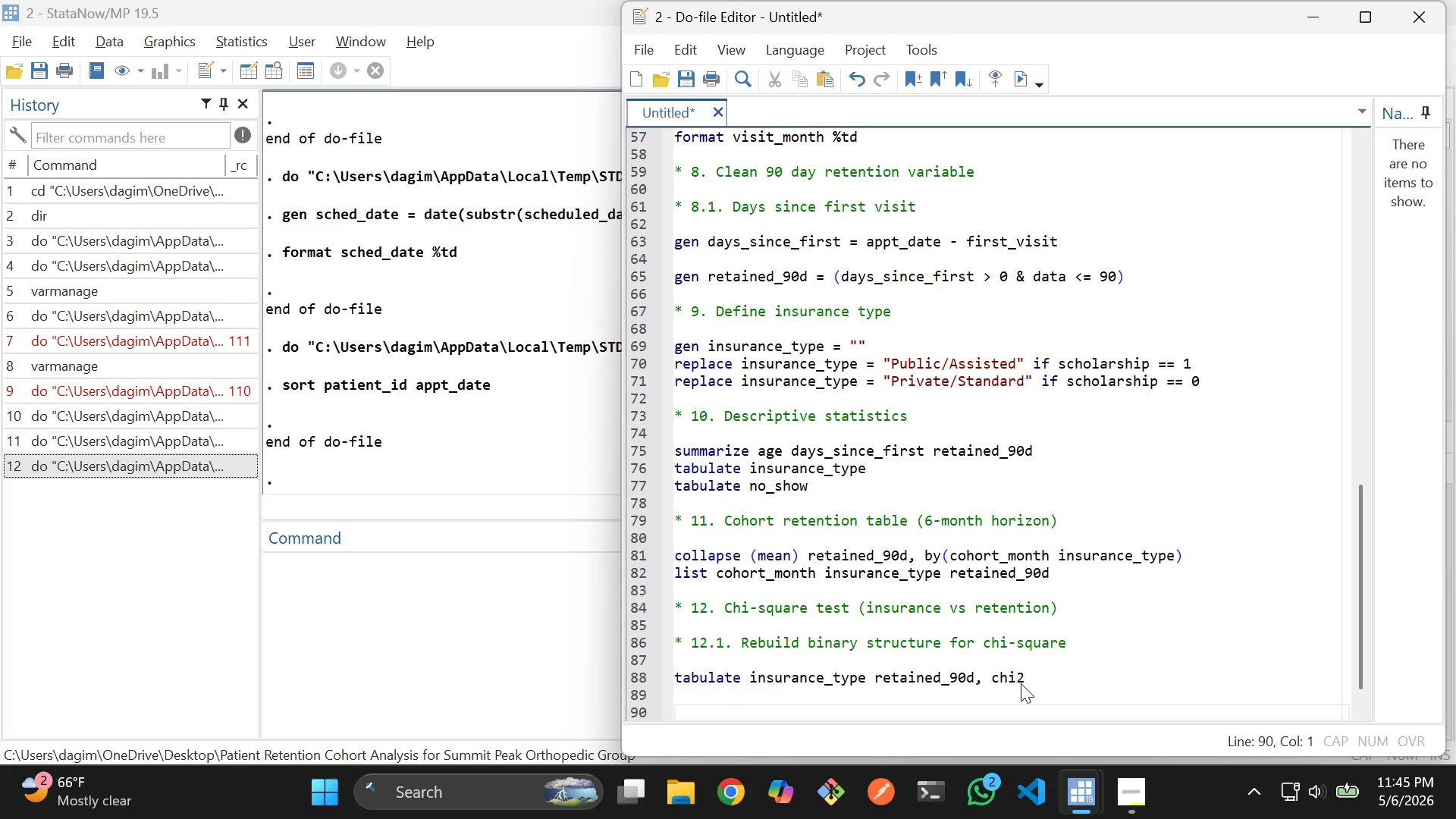 
type(*13)
key(Backspace)
key(Backspace)
type( 13. restore full )
 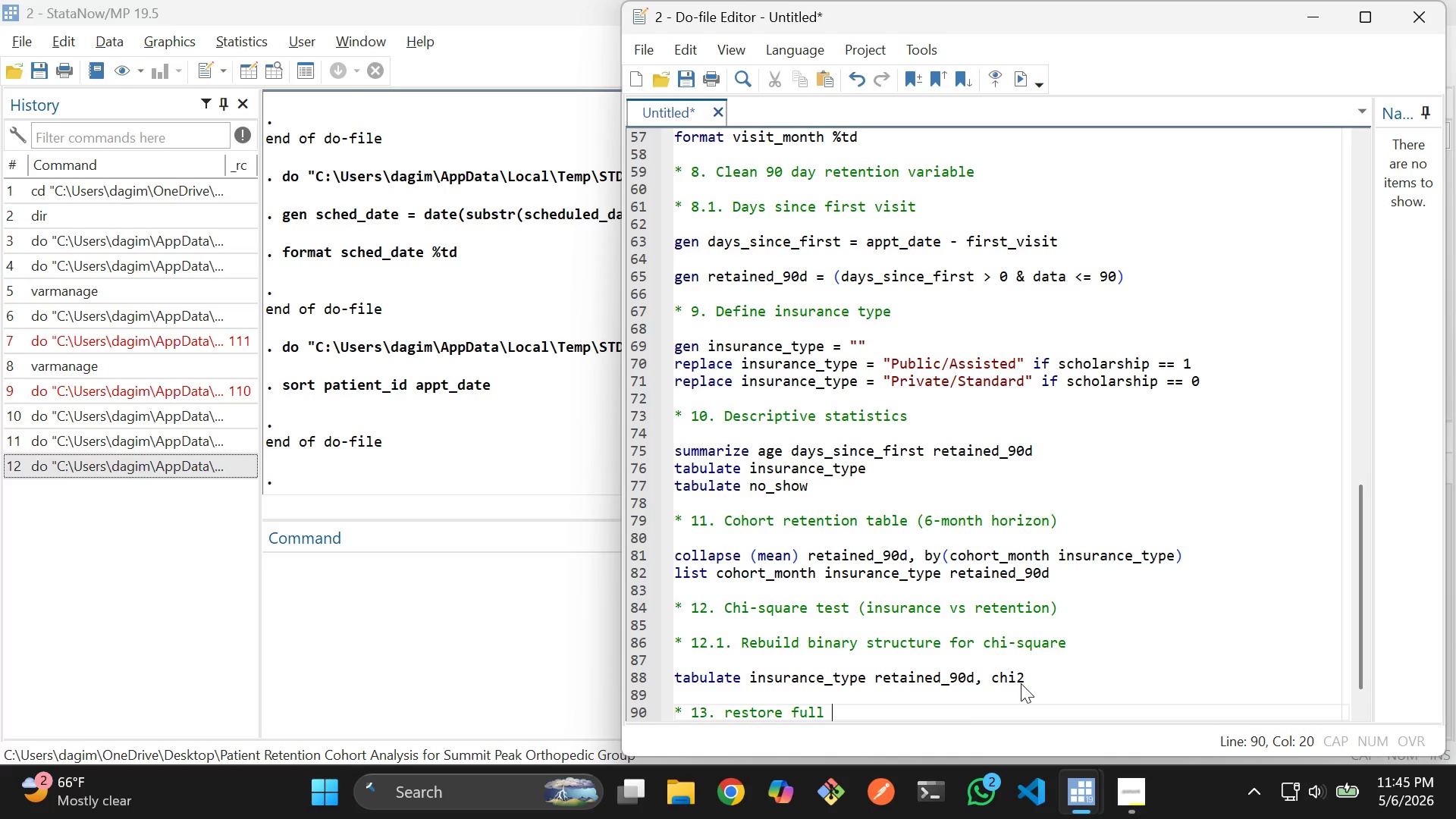 
type(data for visualization)
 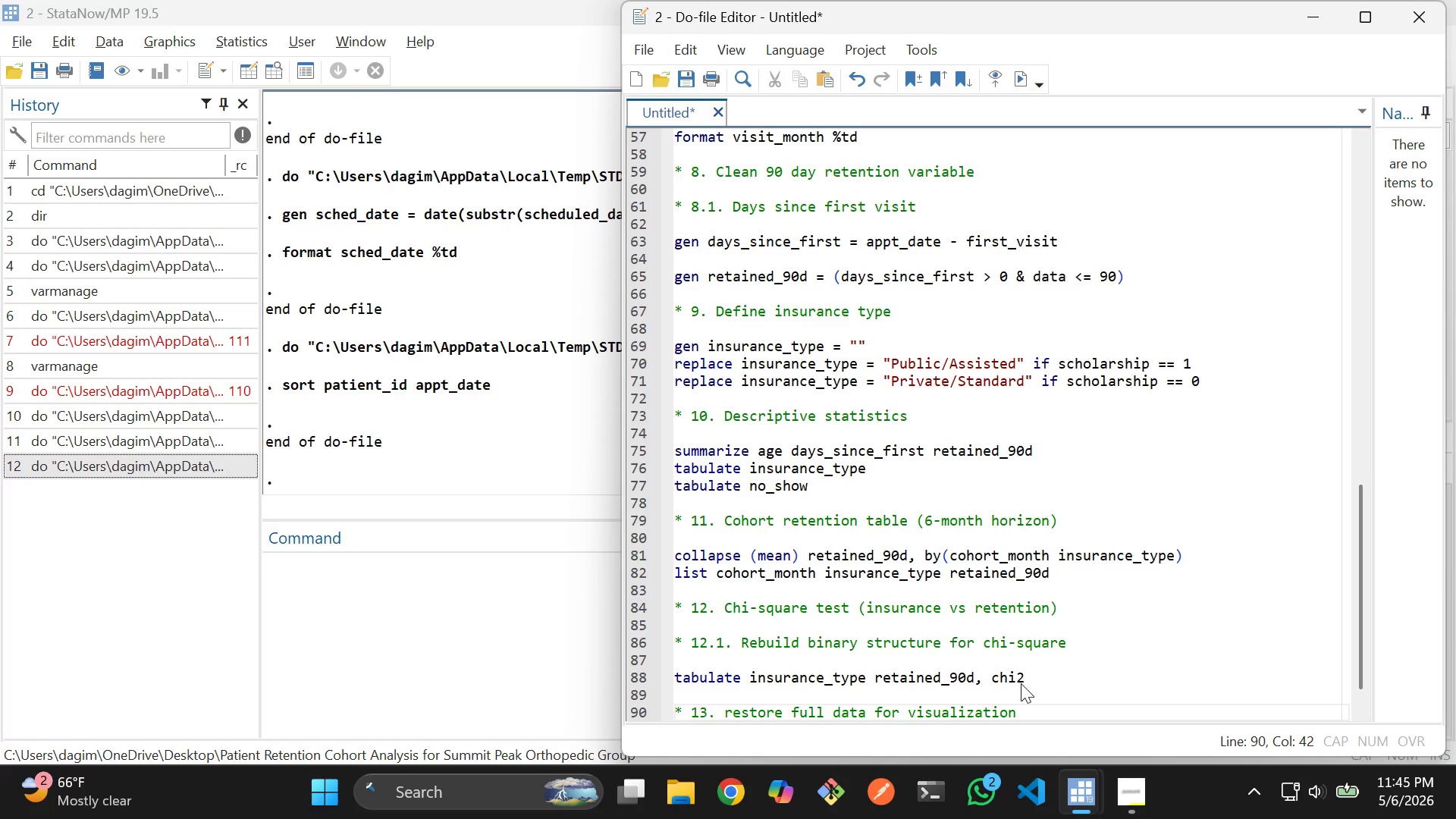 
key(Enter)
 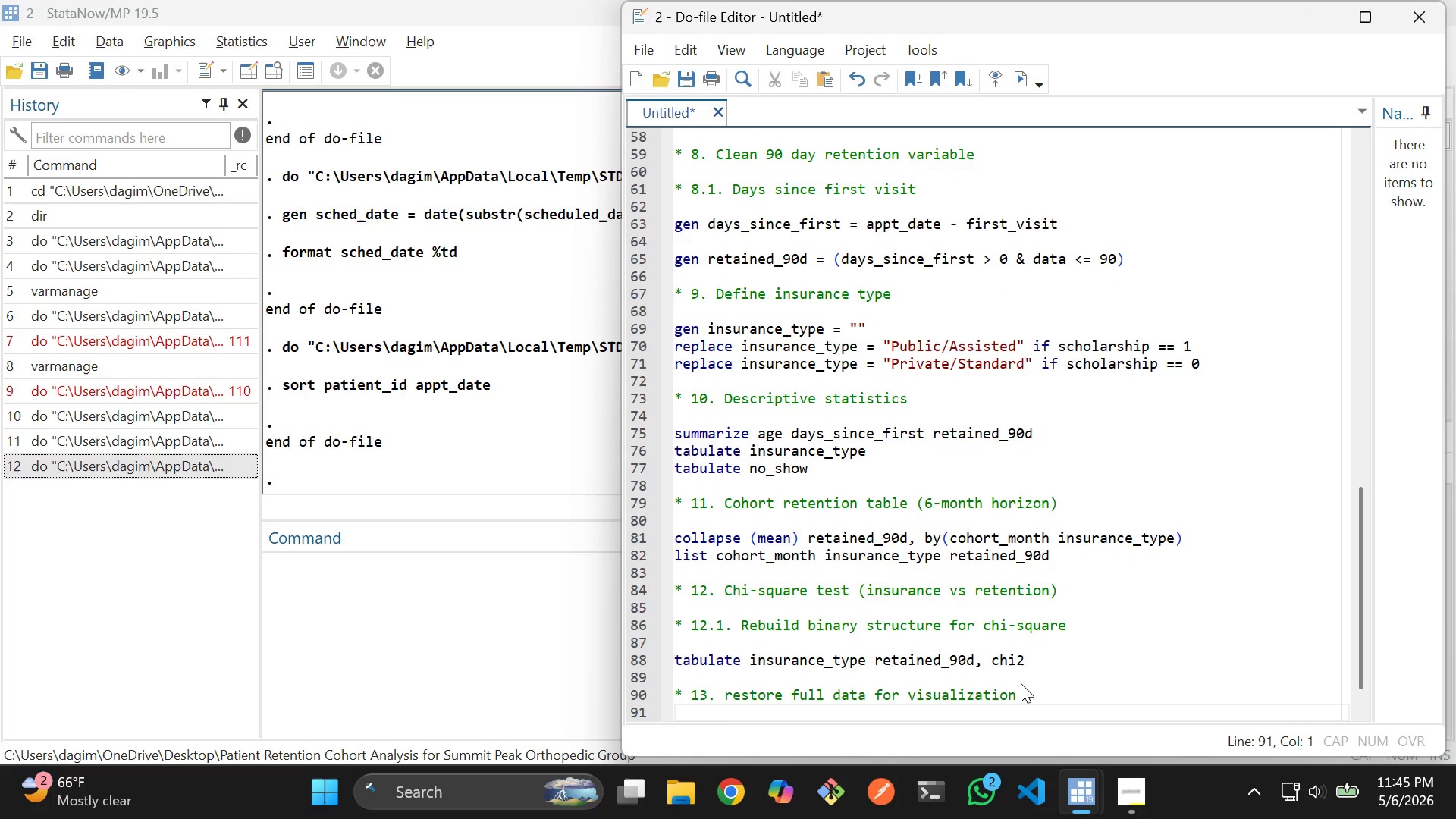 
type(import)
key(Backspace)
key(Backspace)
key(Backspace)
key(Backspace)
key(Backspace)
key(Backspace)
 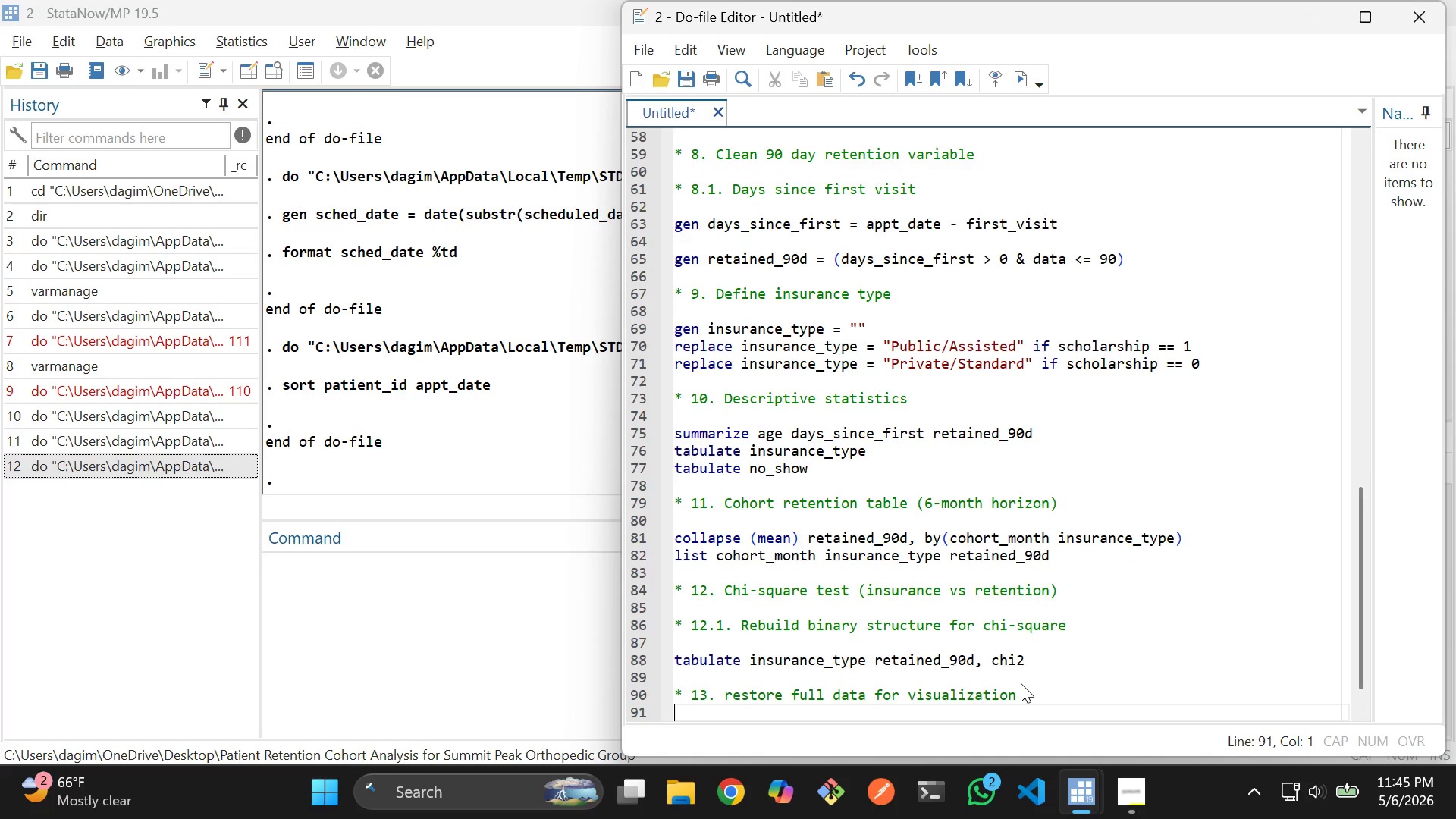 
key(Enter)
 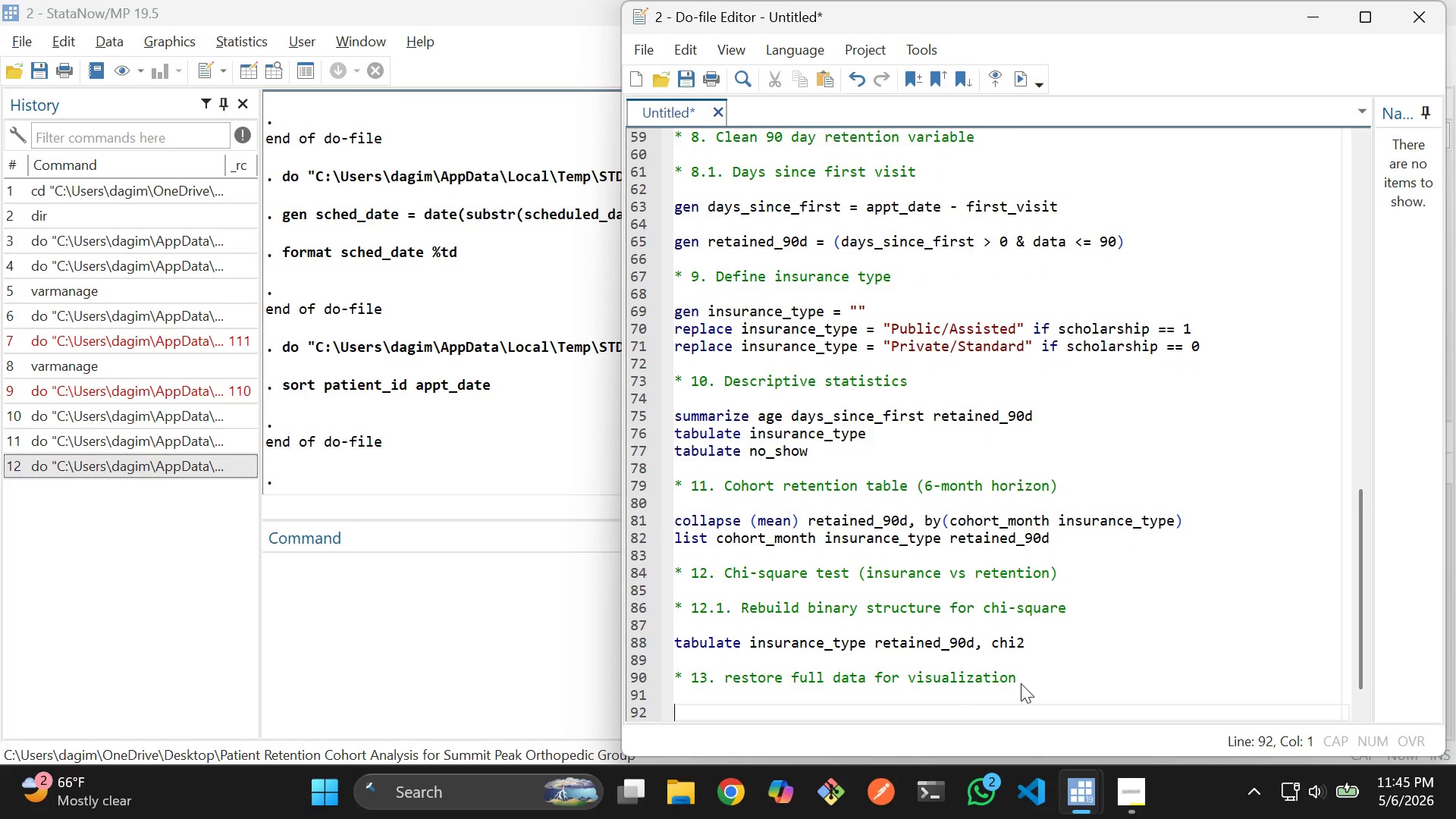 
type(import de)
key(Tab)
 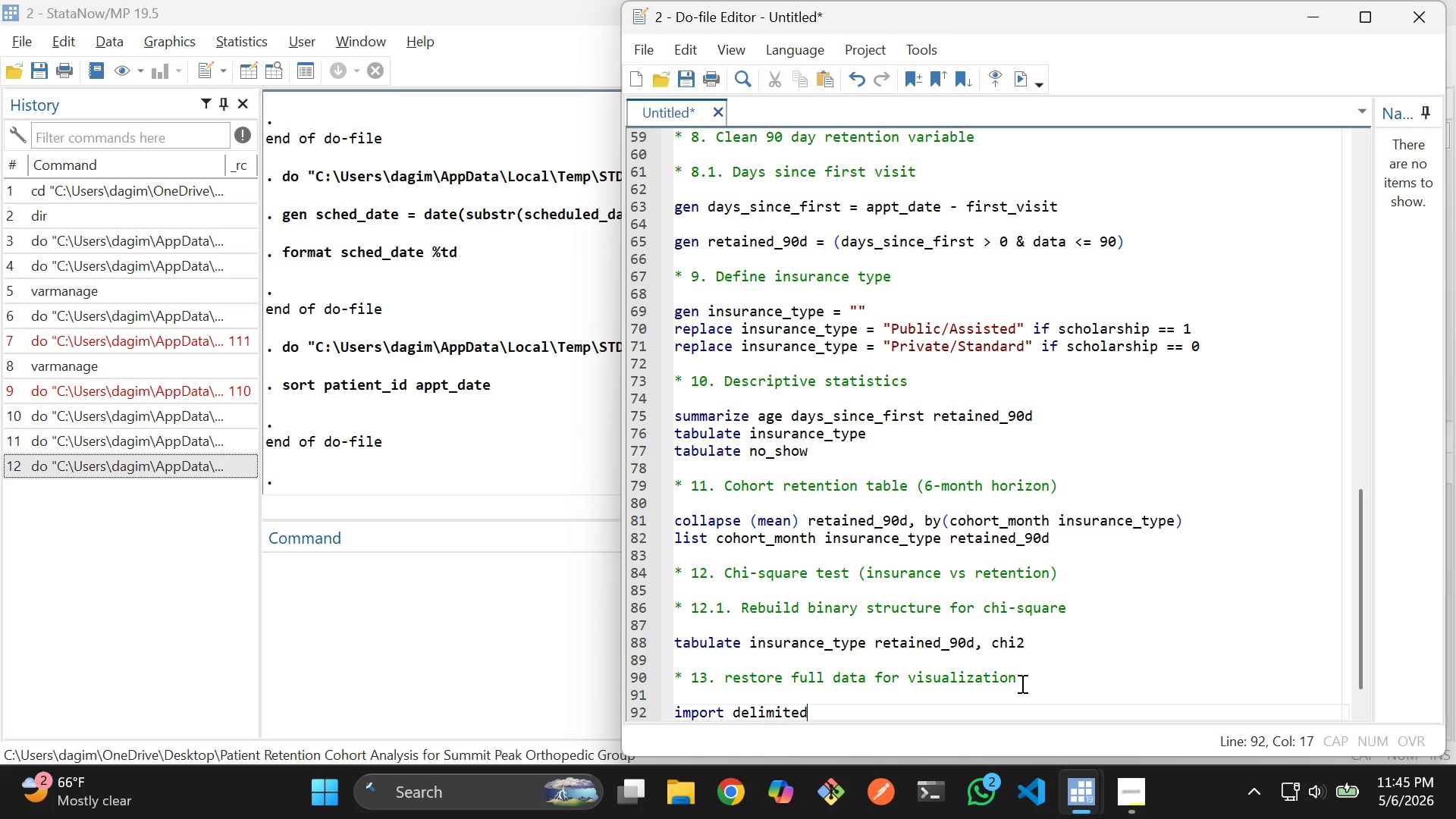 
wait(5.08)
 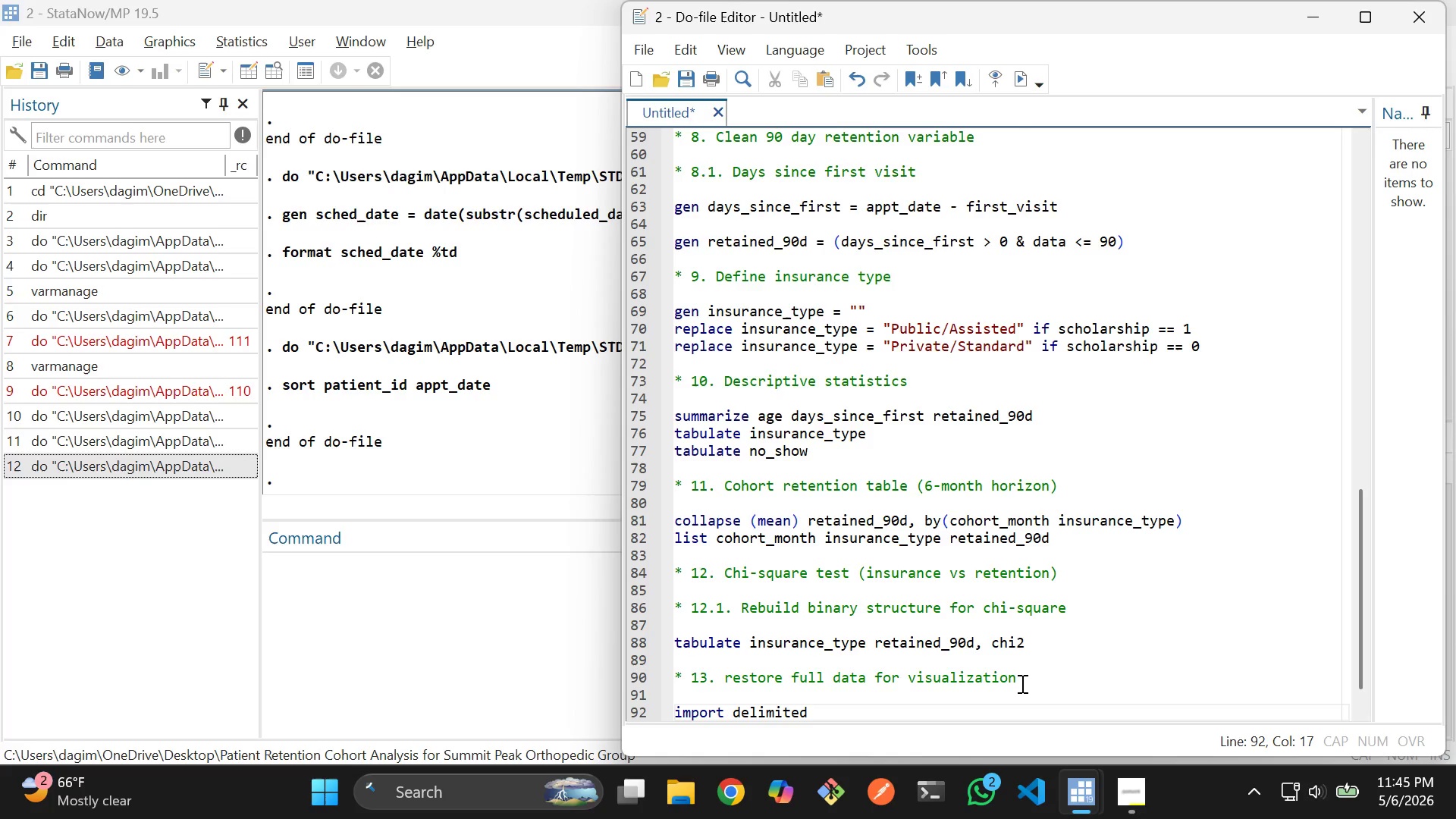 
key(Space)
 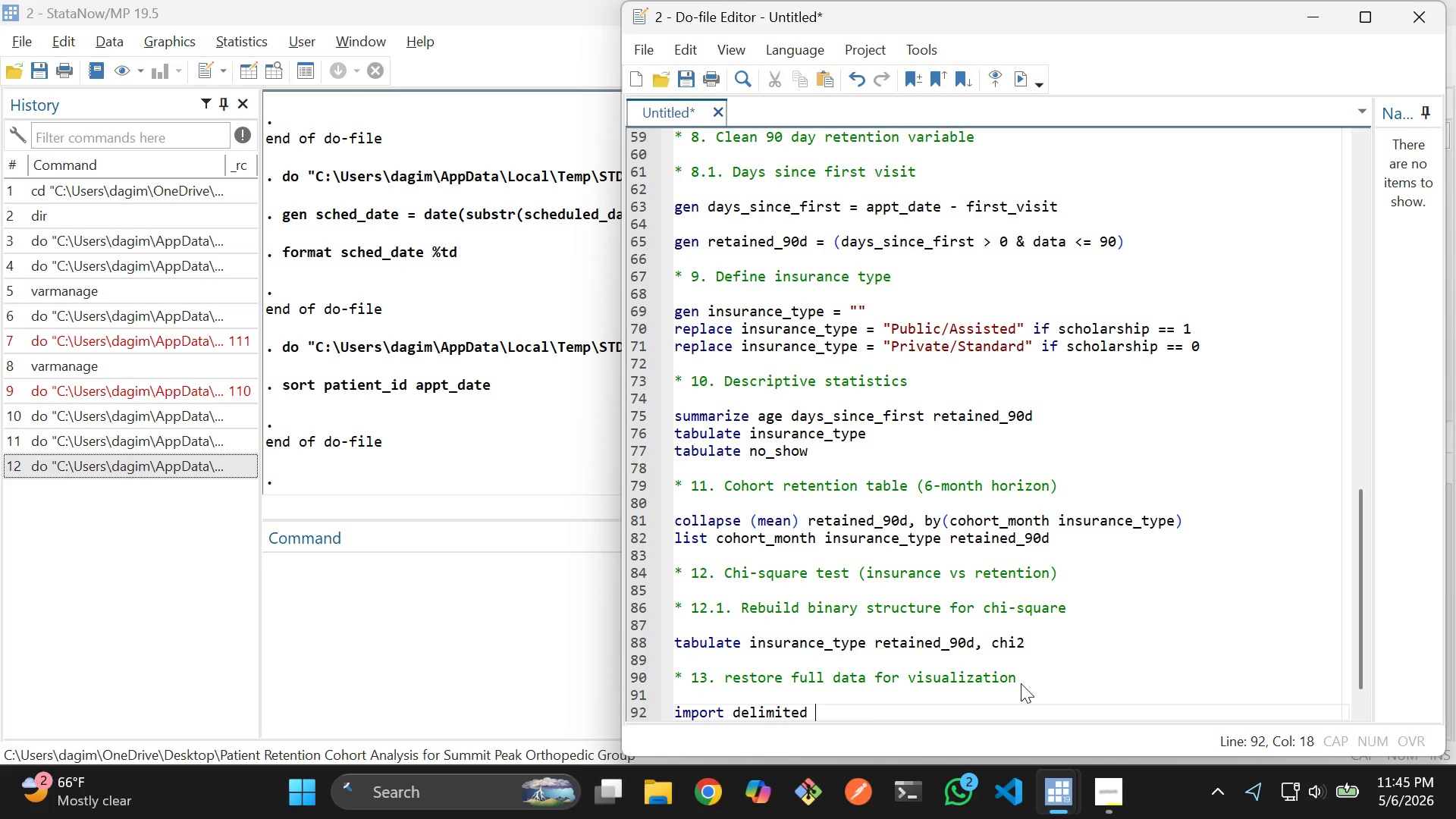 
key(Shift+Quote)
 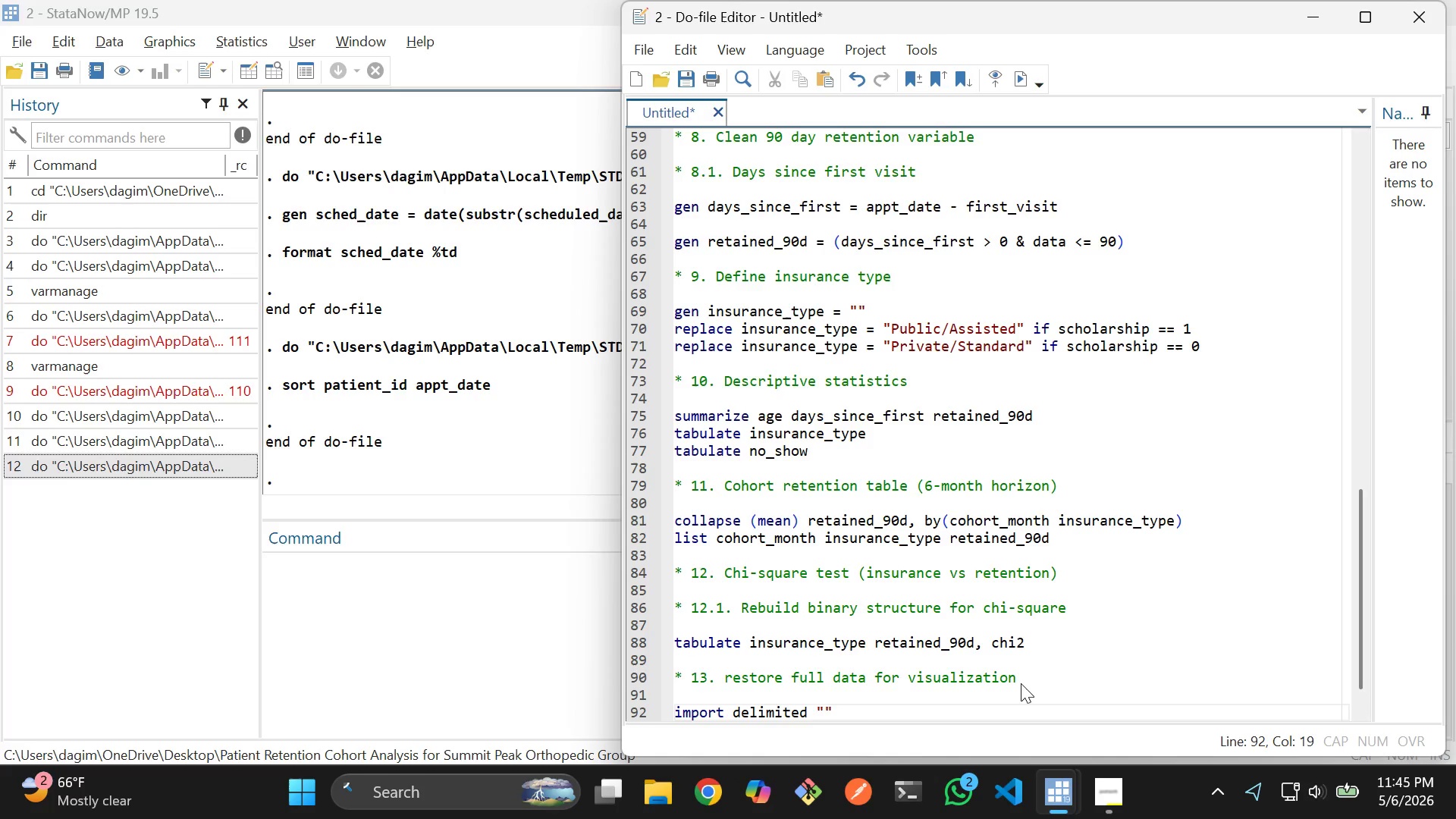 
key(P)
 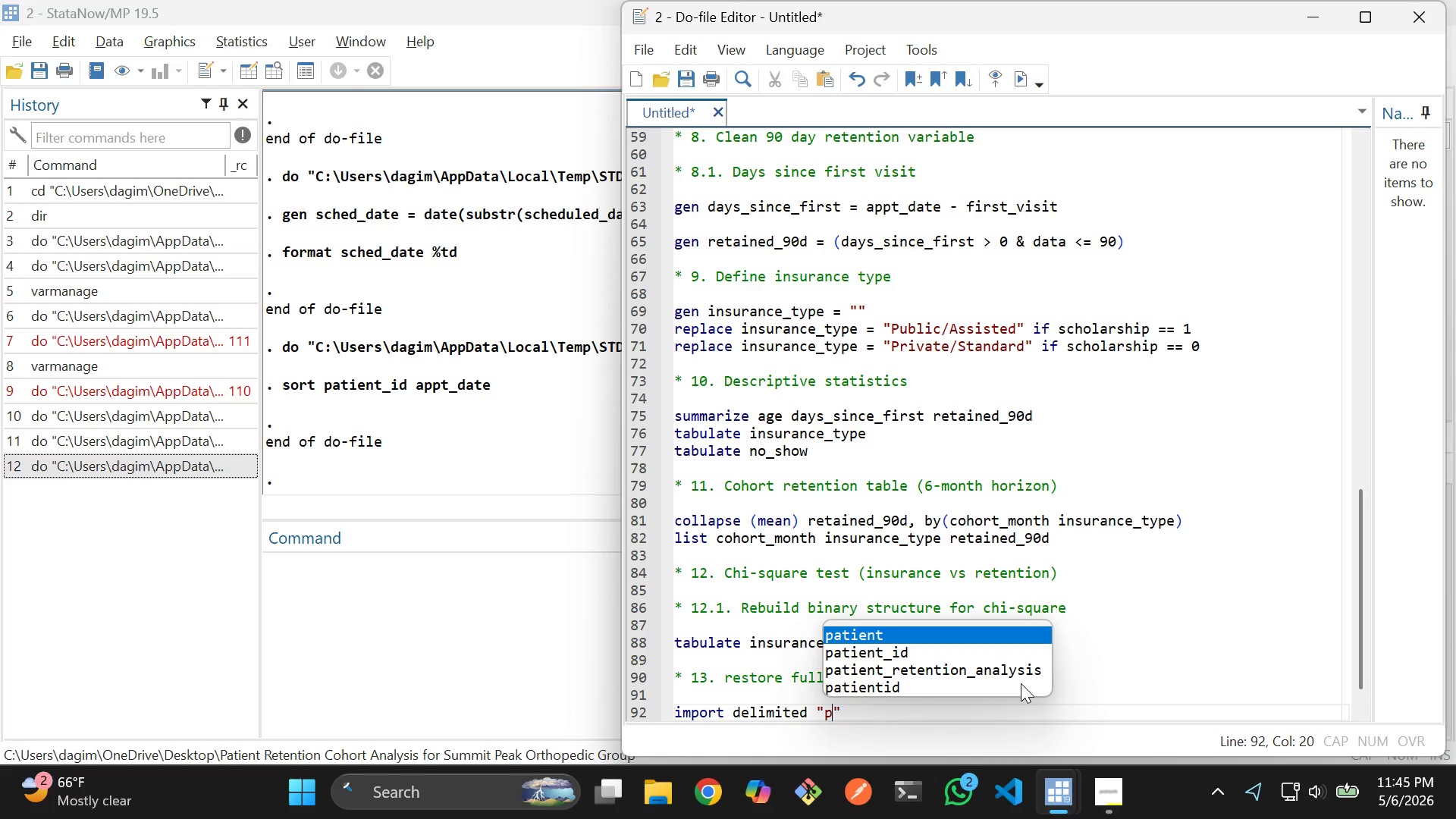 
key(Backspace)
 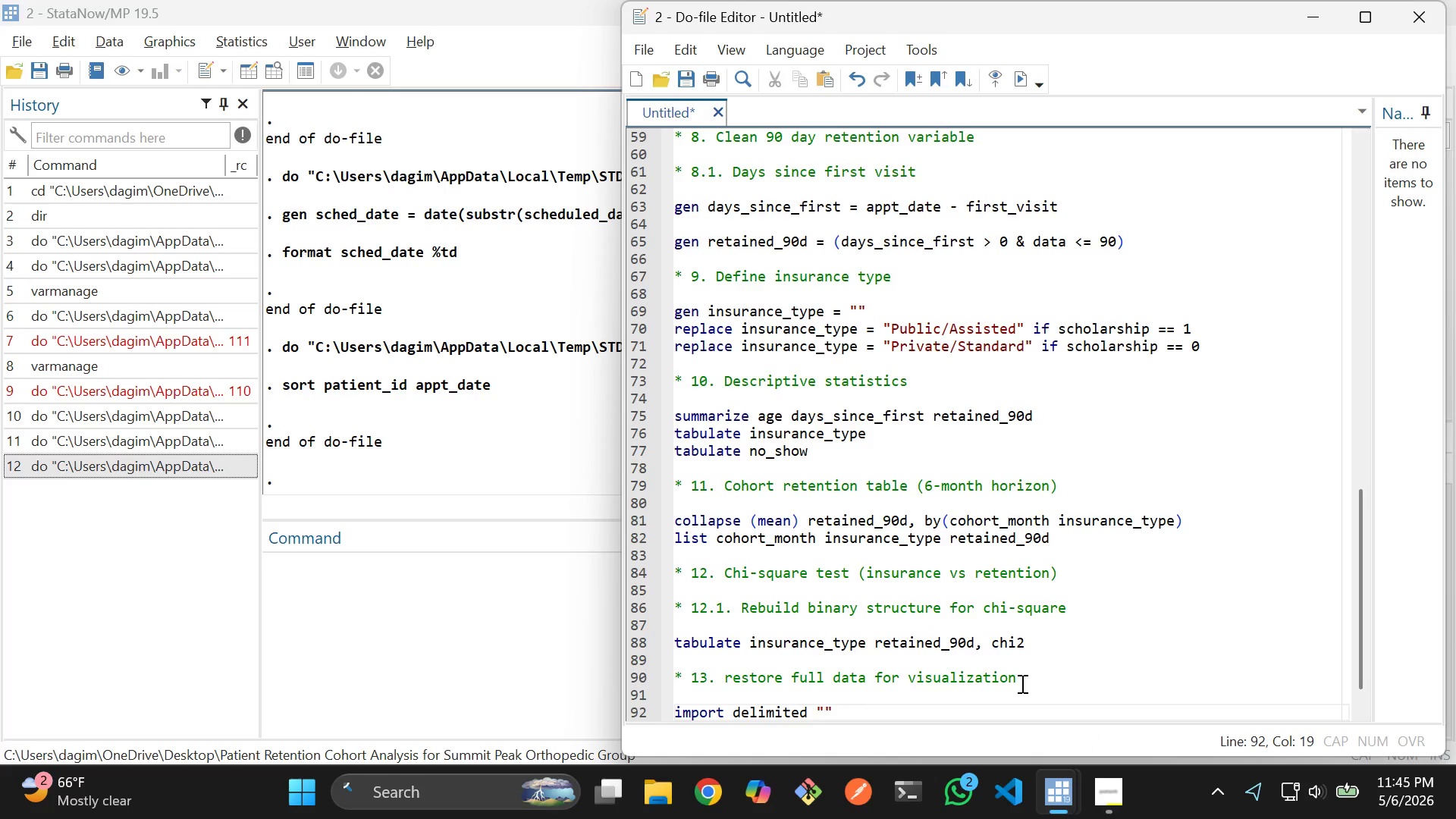 
scroll: coordinate [1054, 481], scroll_direction: up, amount: 18.0
 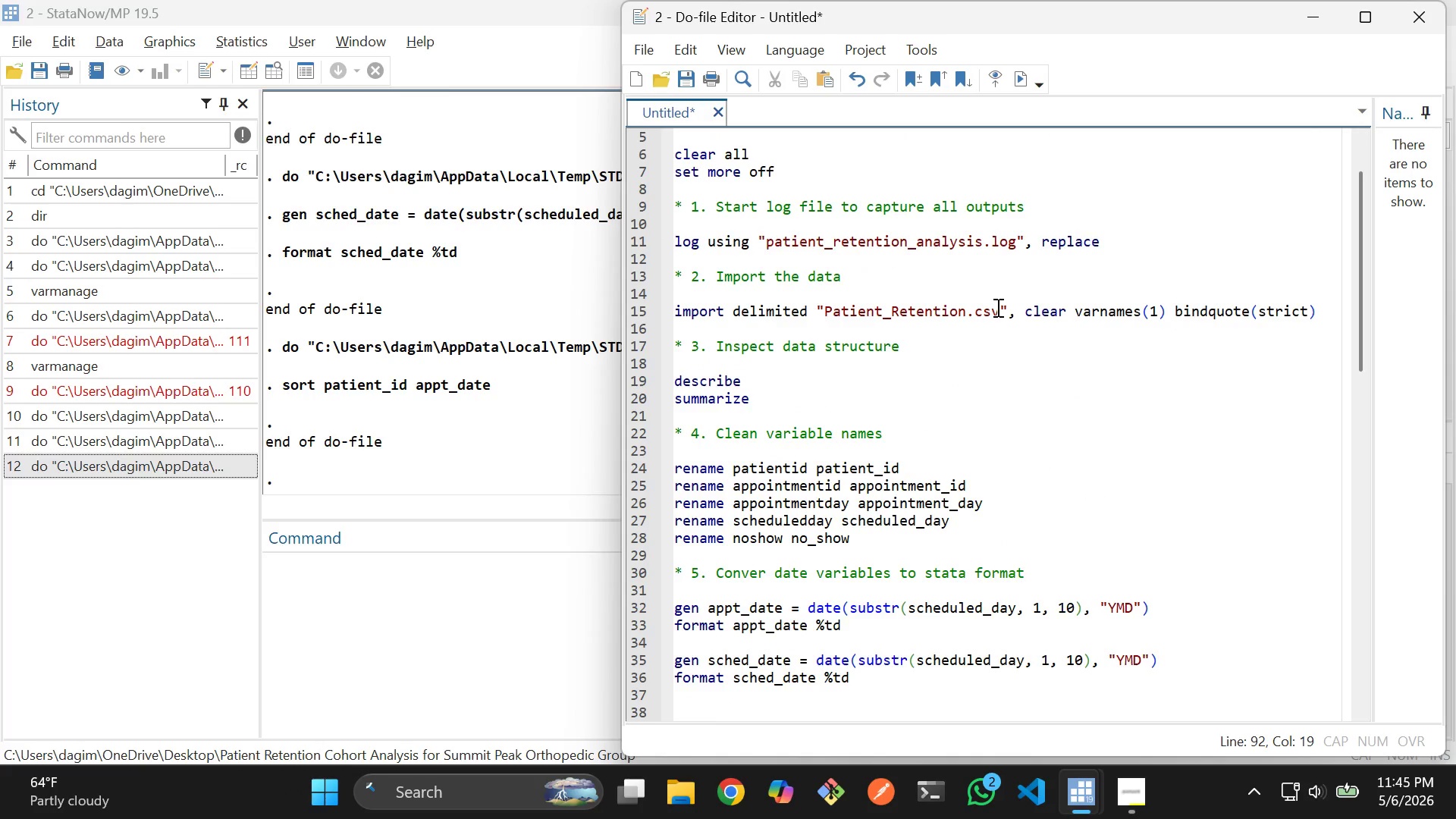 
left_click_drag(start_coordinate=[996, 307], to_coordinate=[850, 303])
 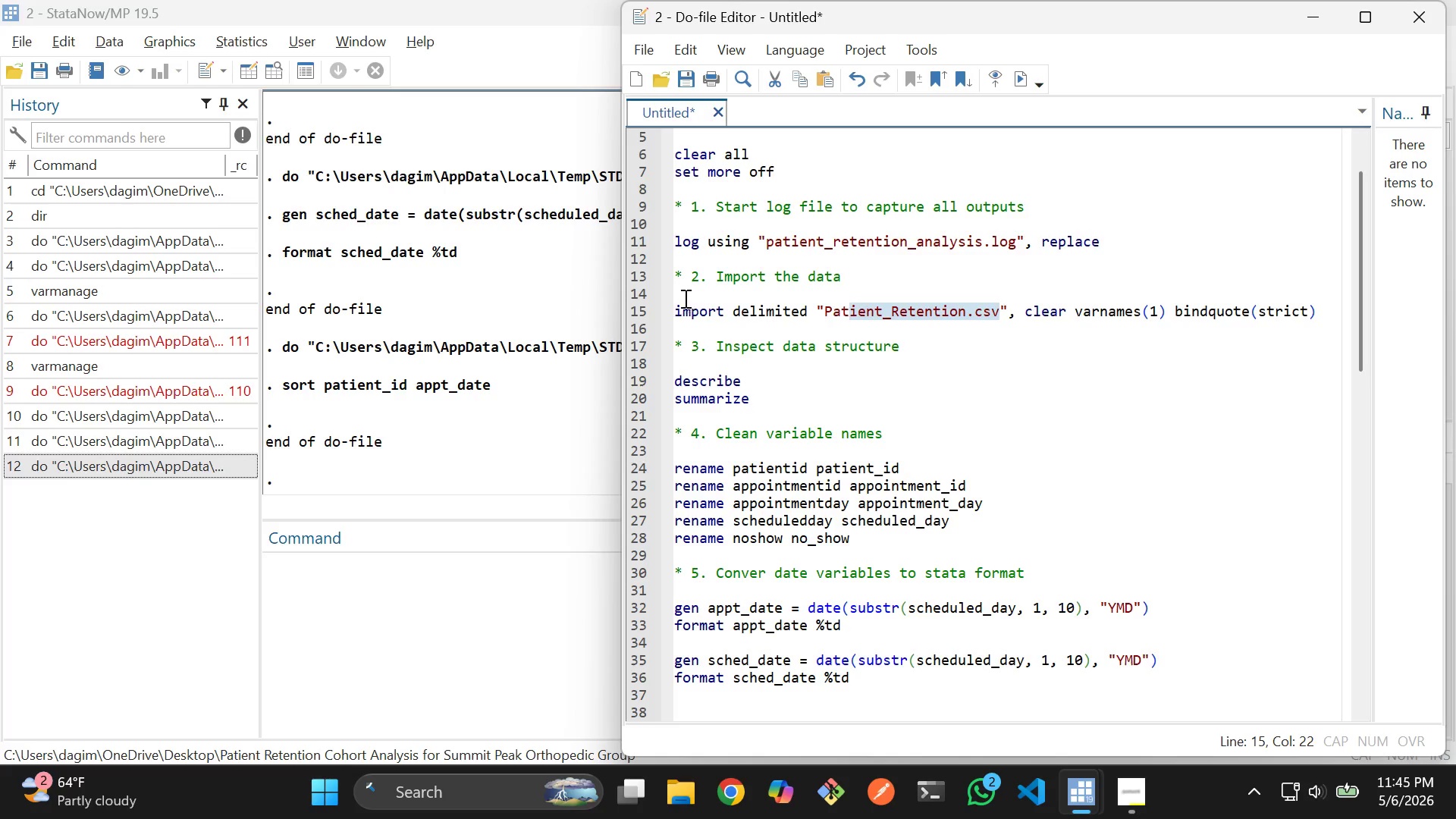 
left_click_drag(start_coordinate=[679, 296], to_coordinate=[1320, 312])
 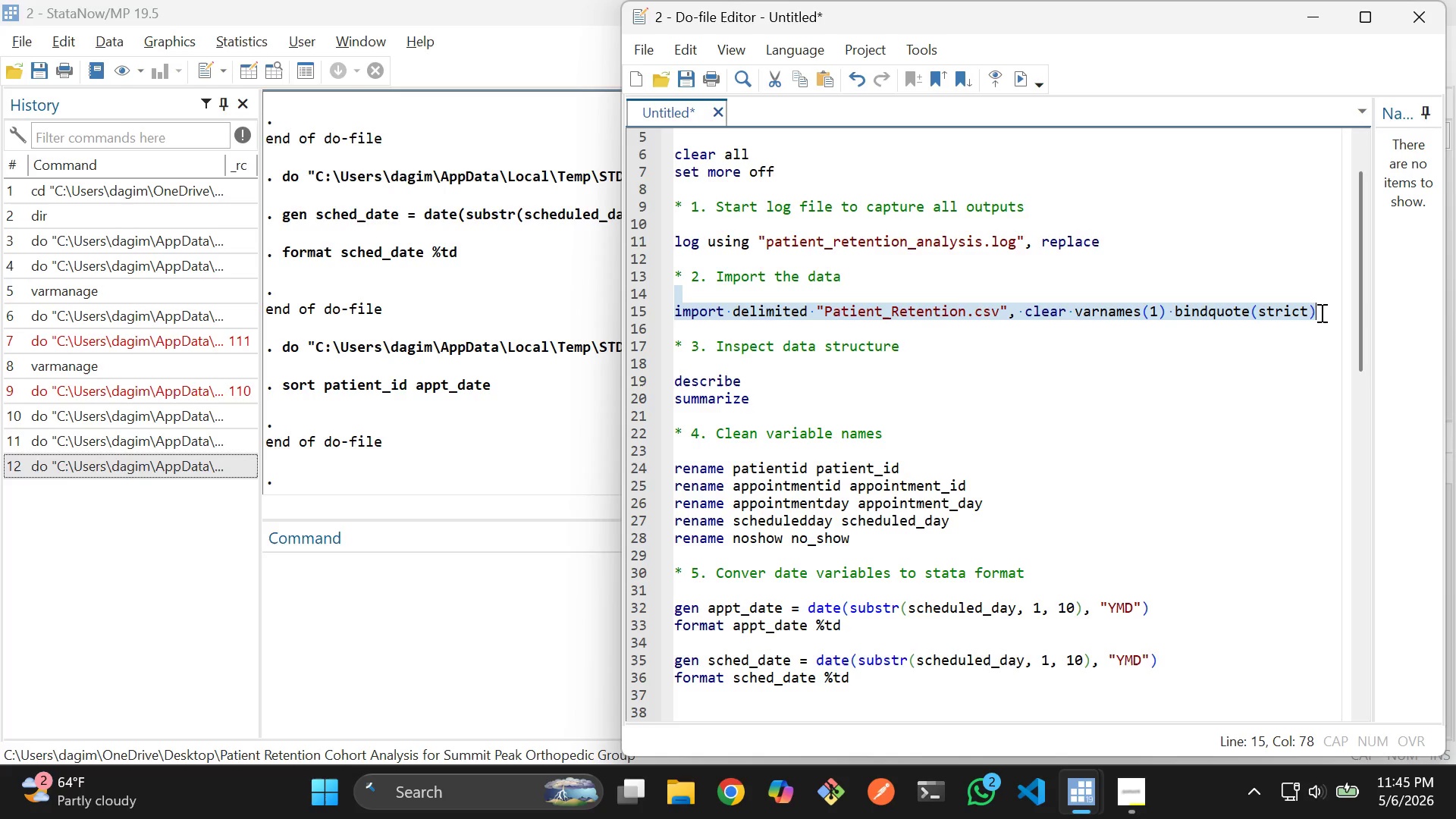 
key(Control+C)
 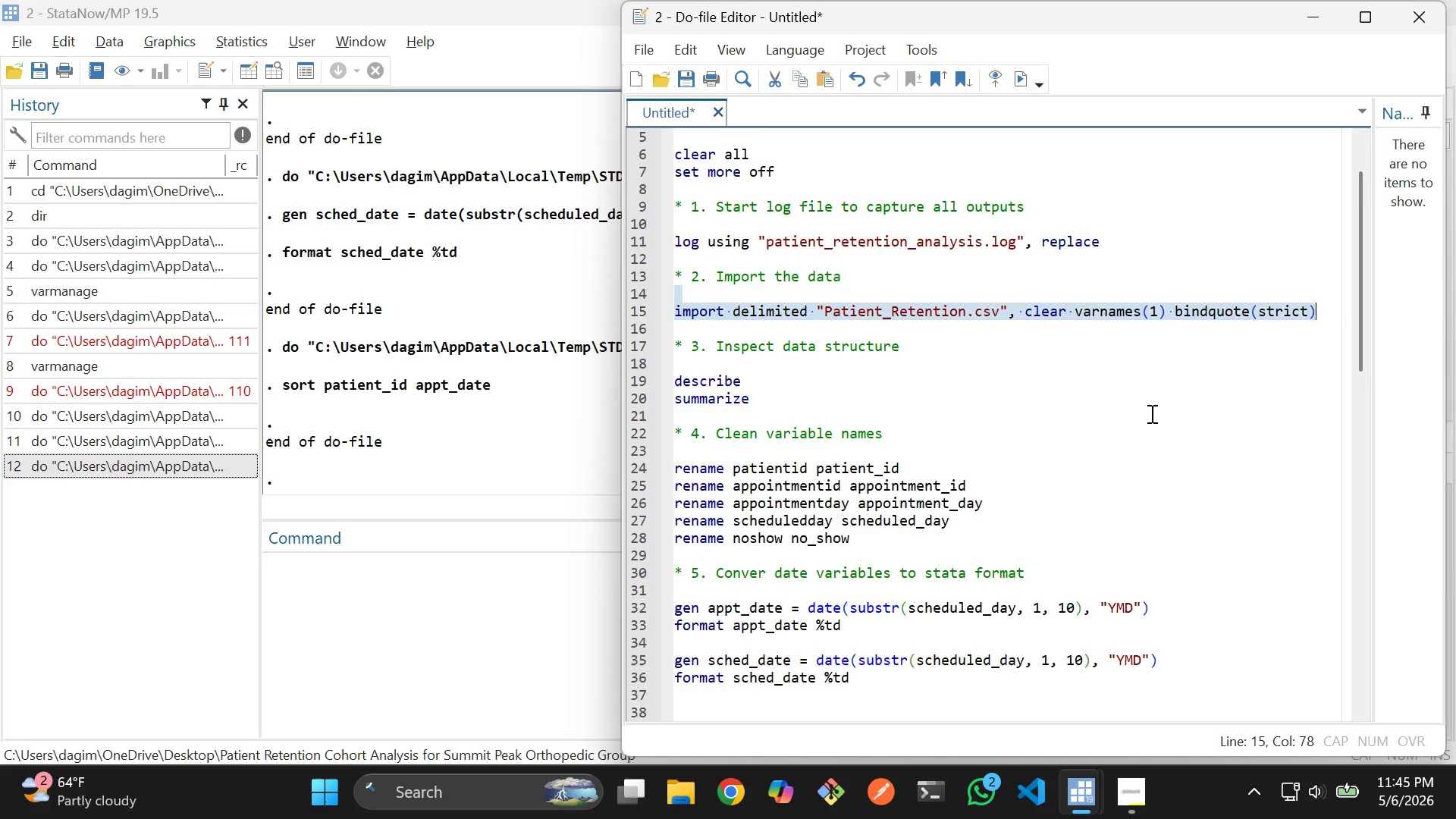 
scroll: coordinate [1150, 413], scroll_direction: down, amount: 22.0
 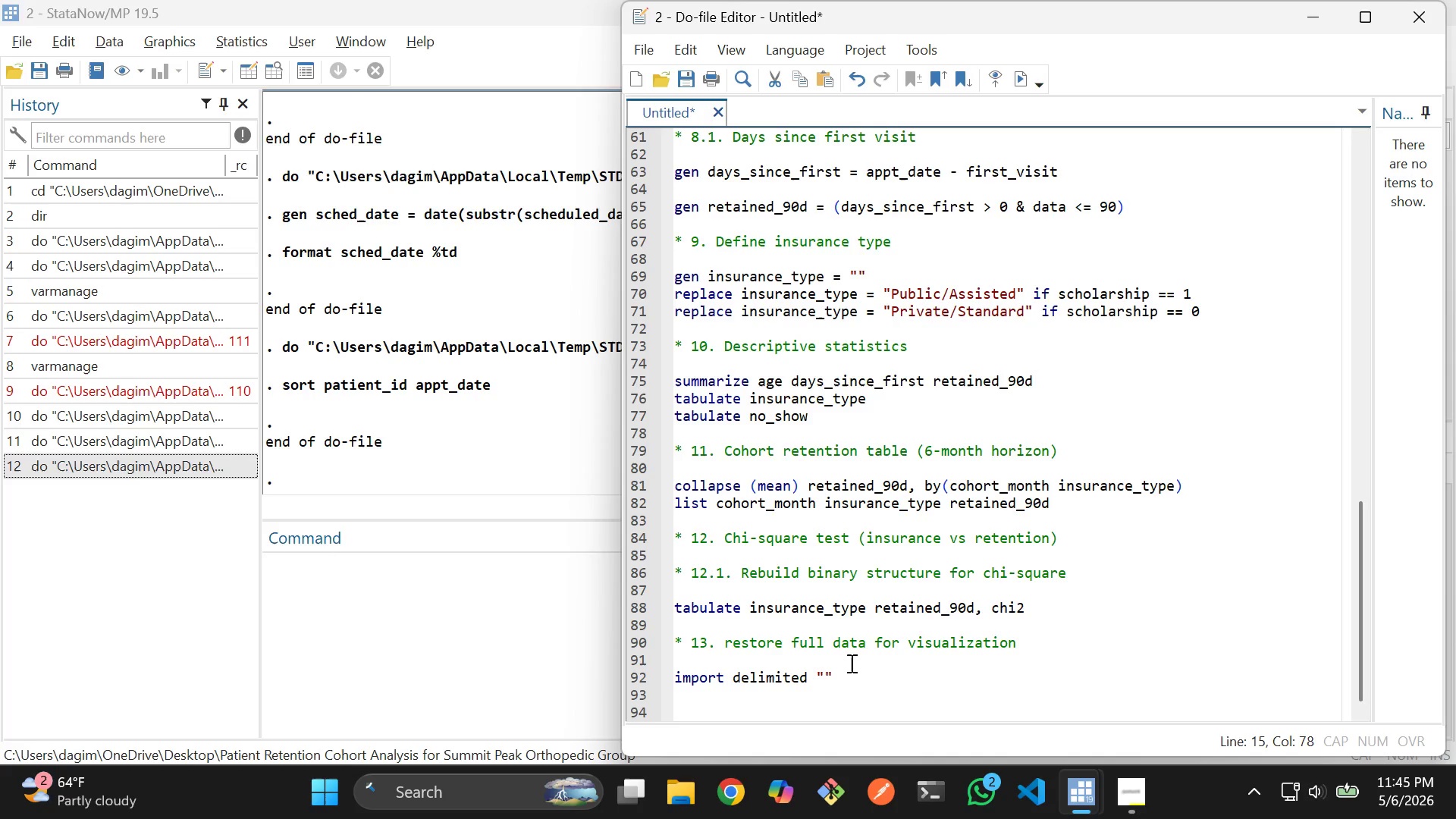 
left_click([850, 663])
 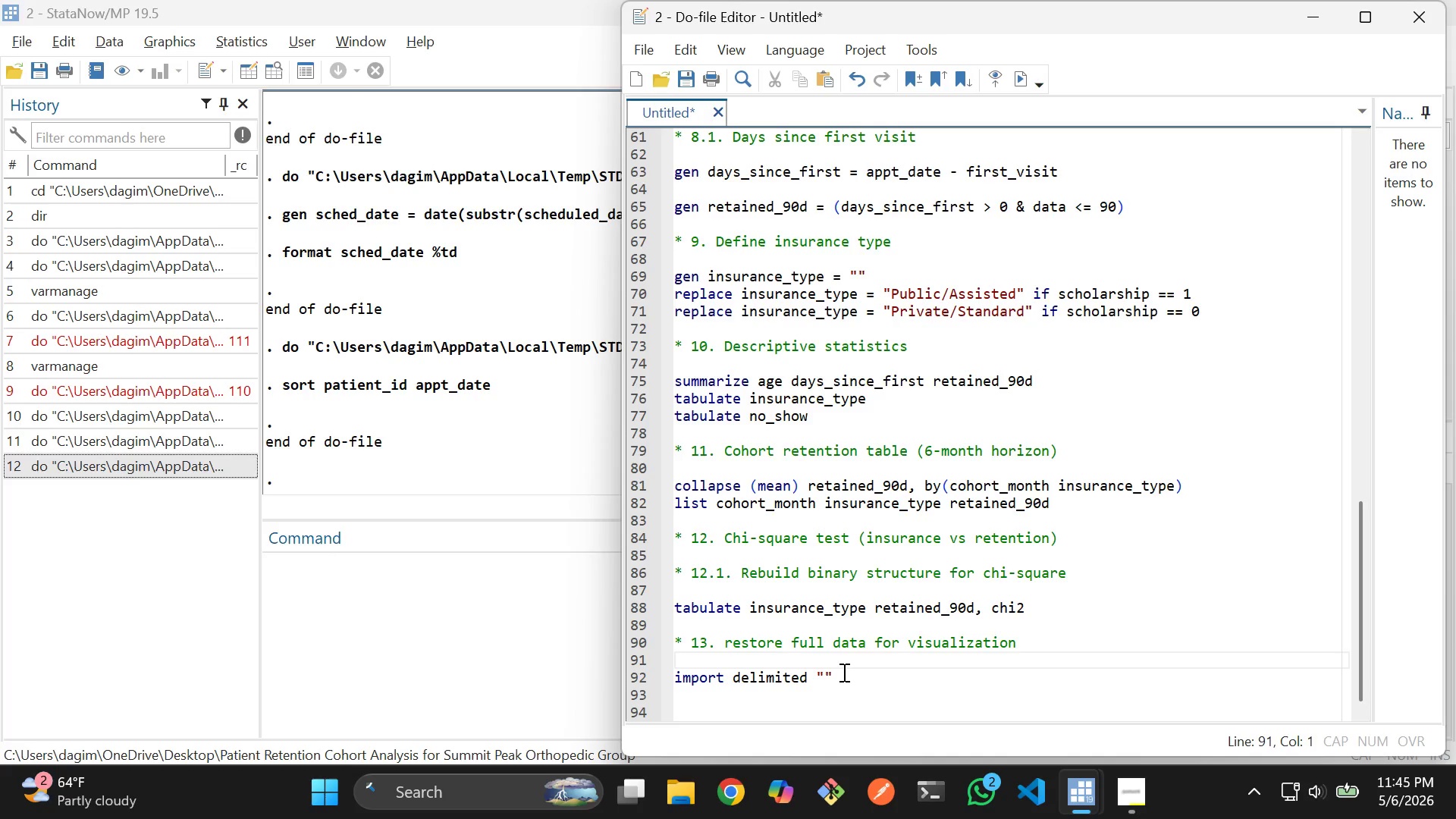 
left_click_drag(start_coordinate=[843, 672], to_coordinate=[667, 681])
 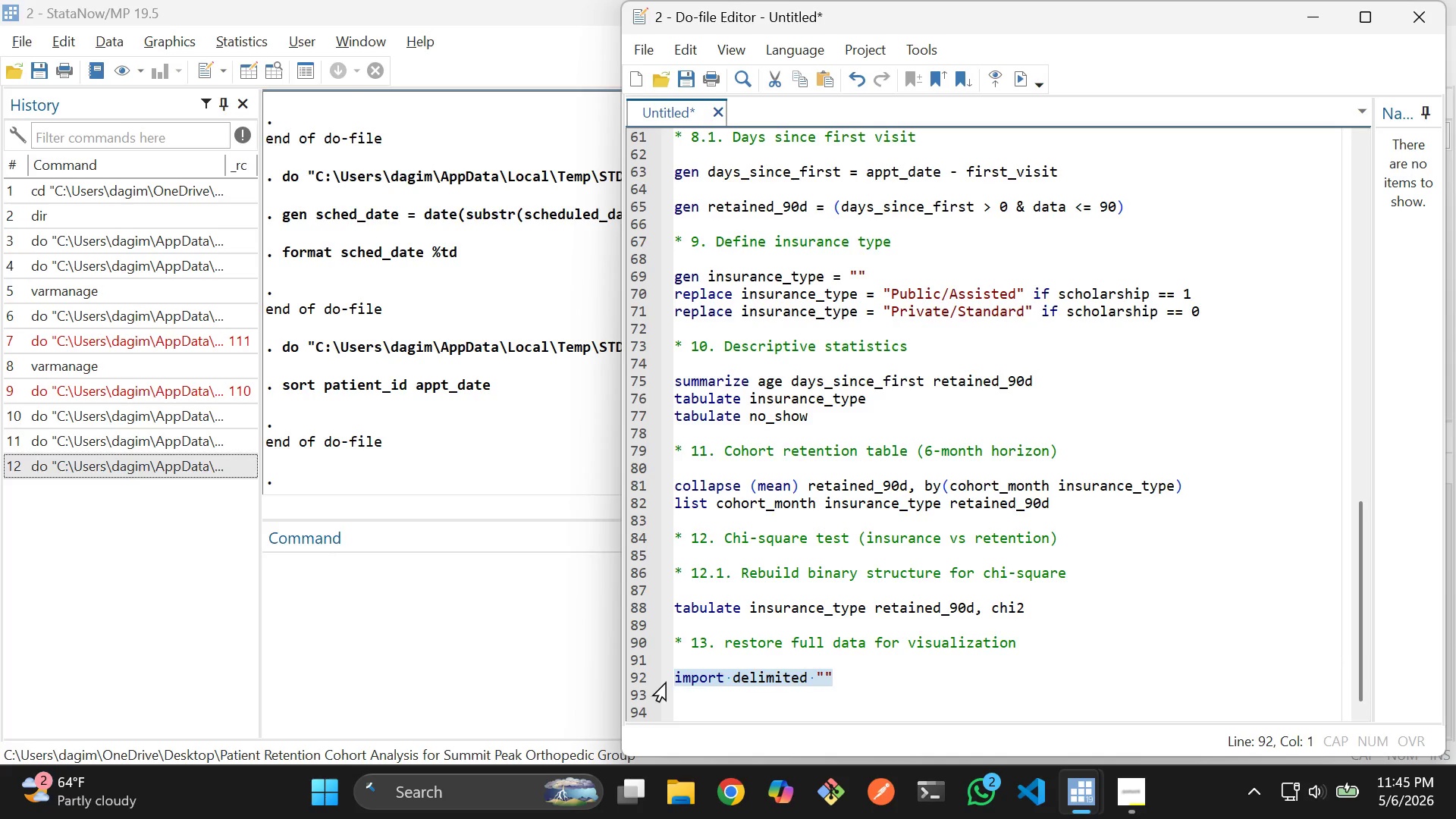 
key(Control+V)
 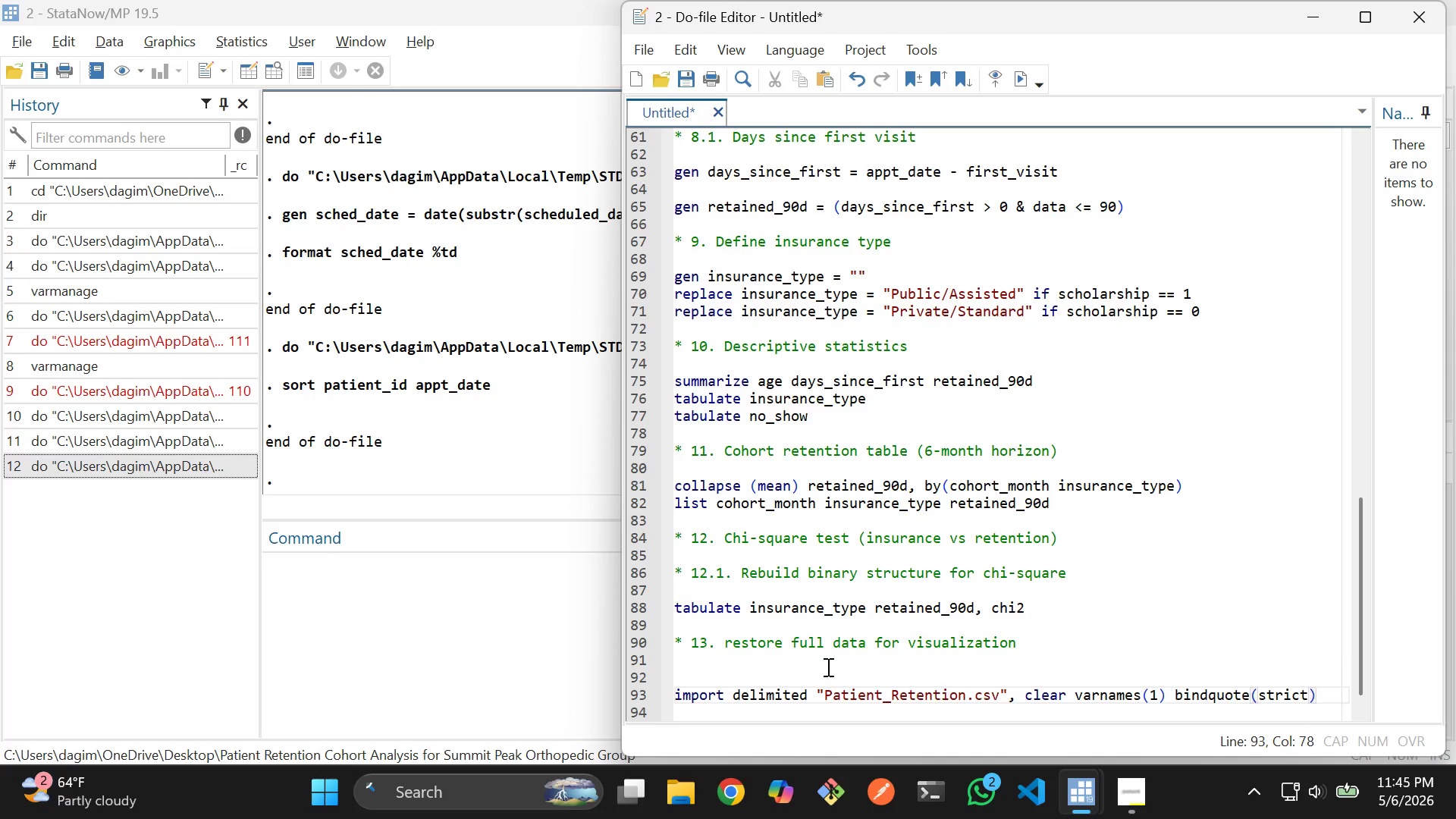 
left_click([827, 667])
 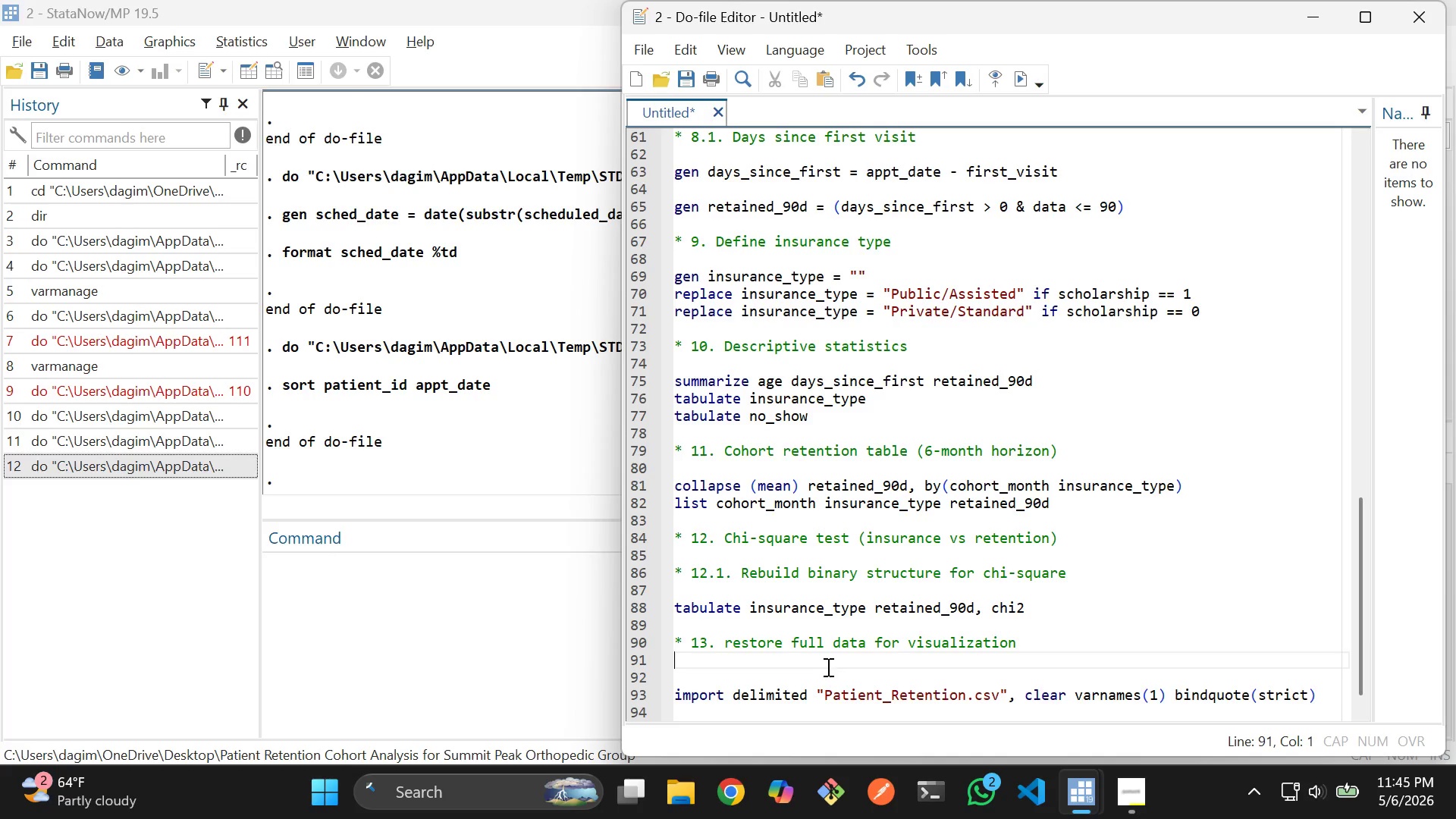 
key(Backspace)
 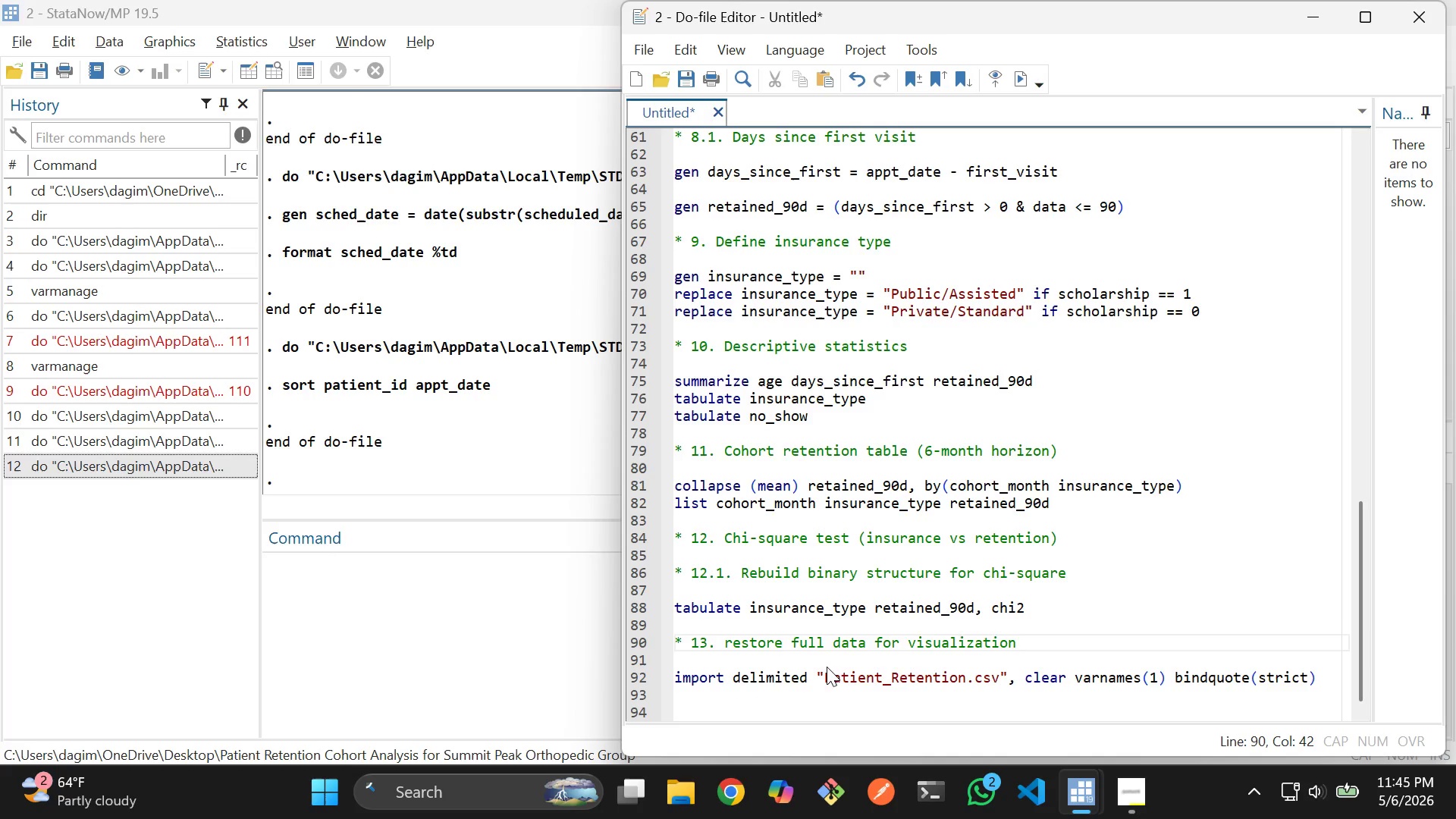 
key(ArrowUp)
 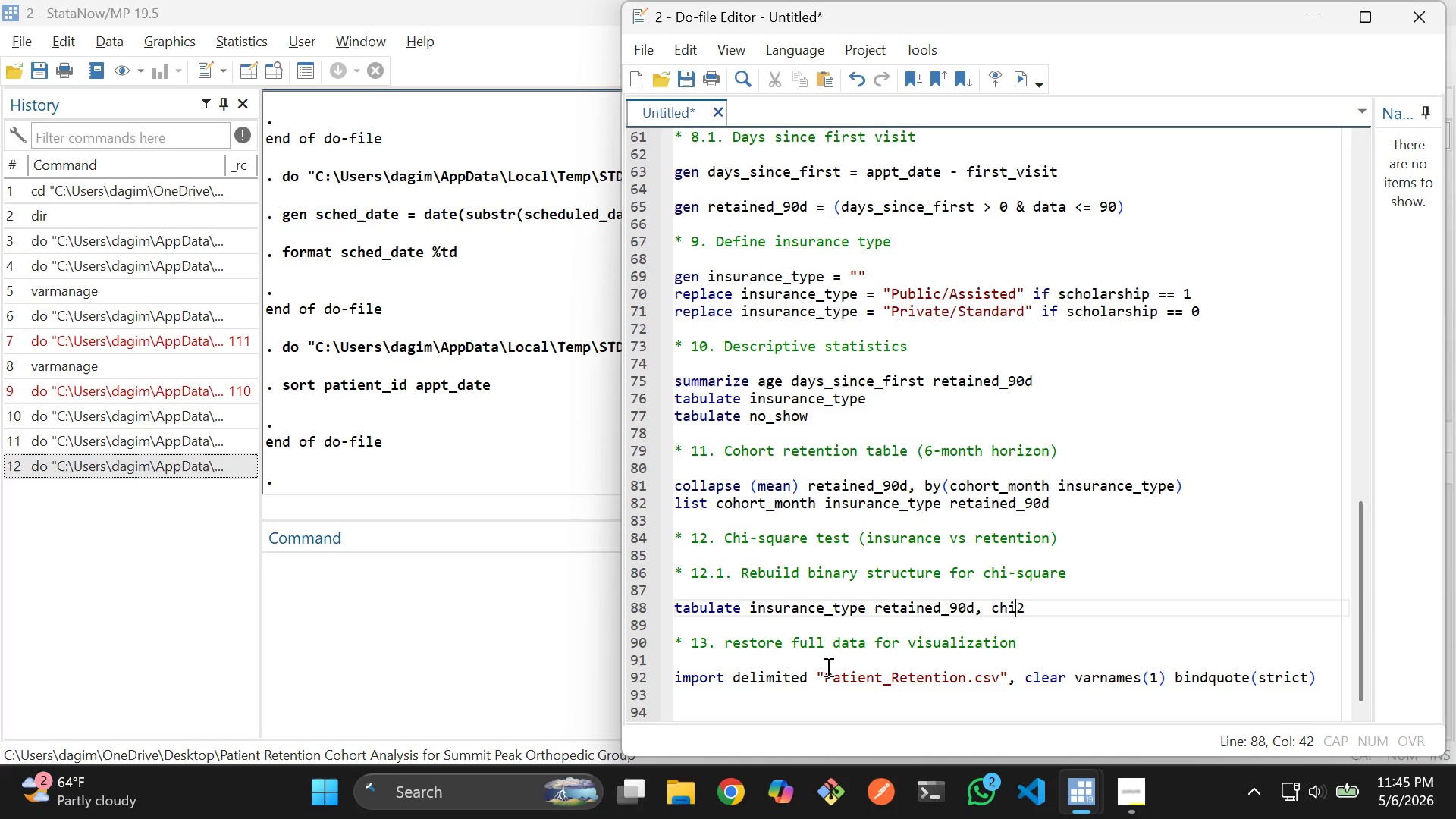 
key(ArrowUp)
 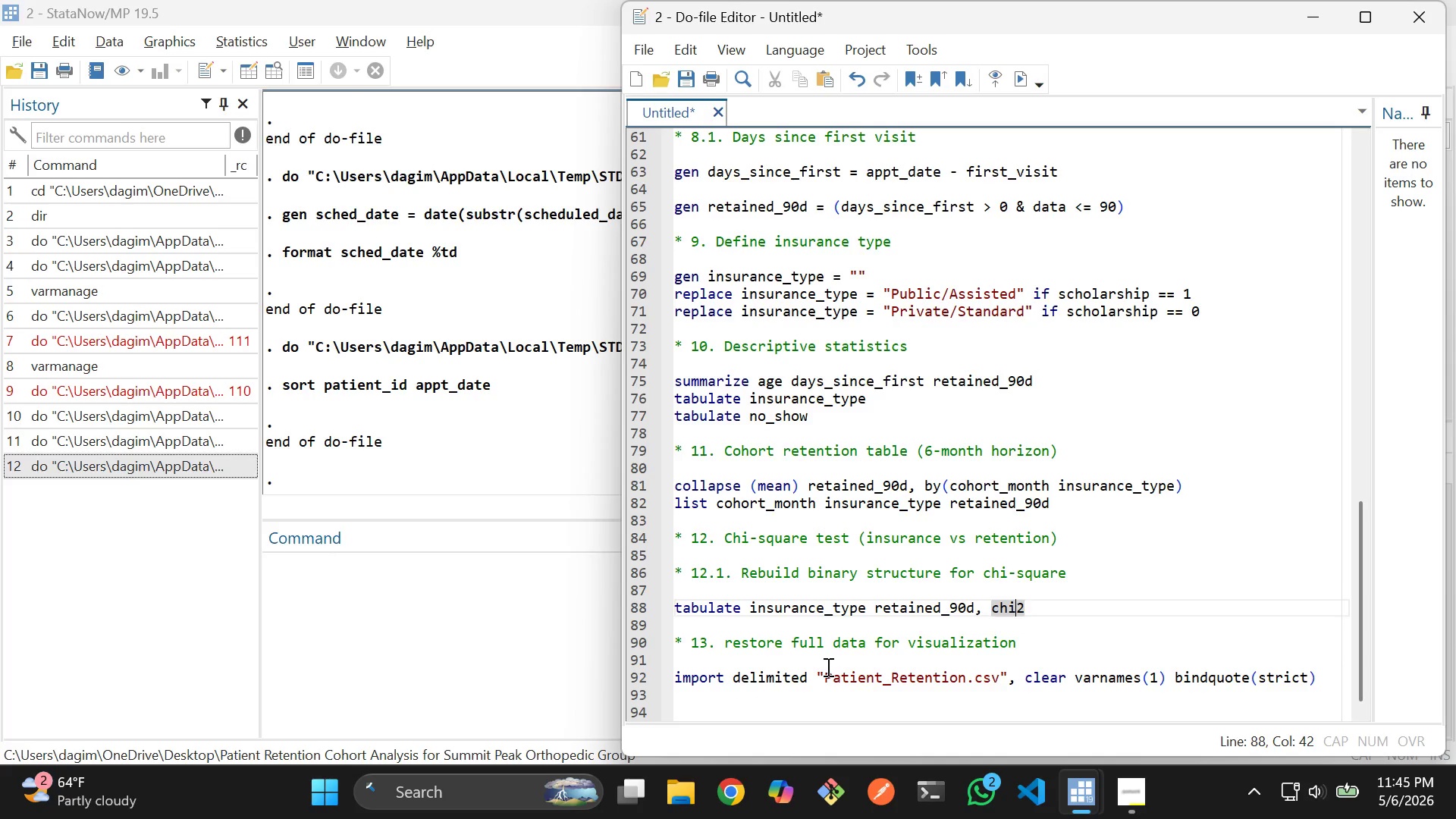 
key(ArrowUp)
 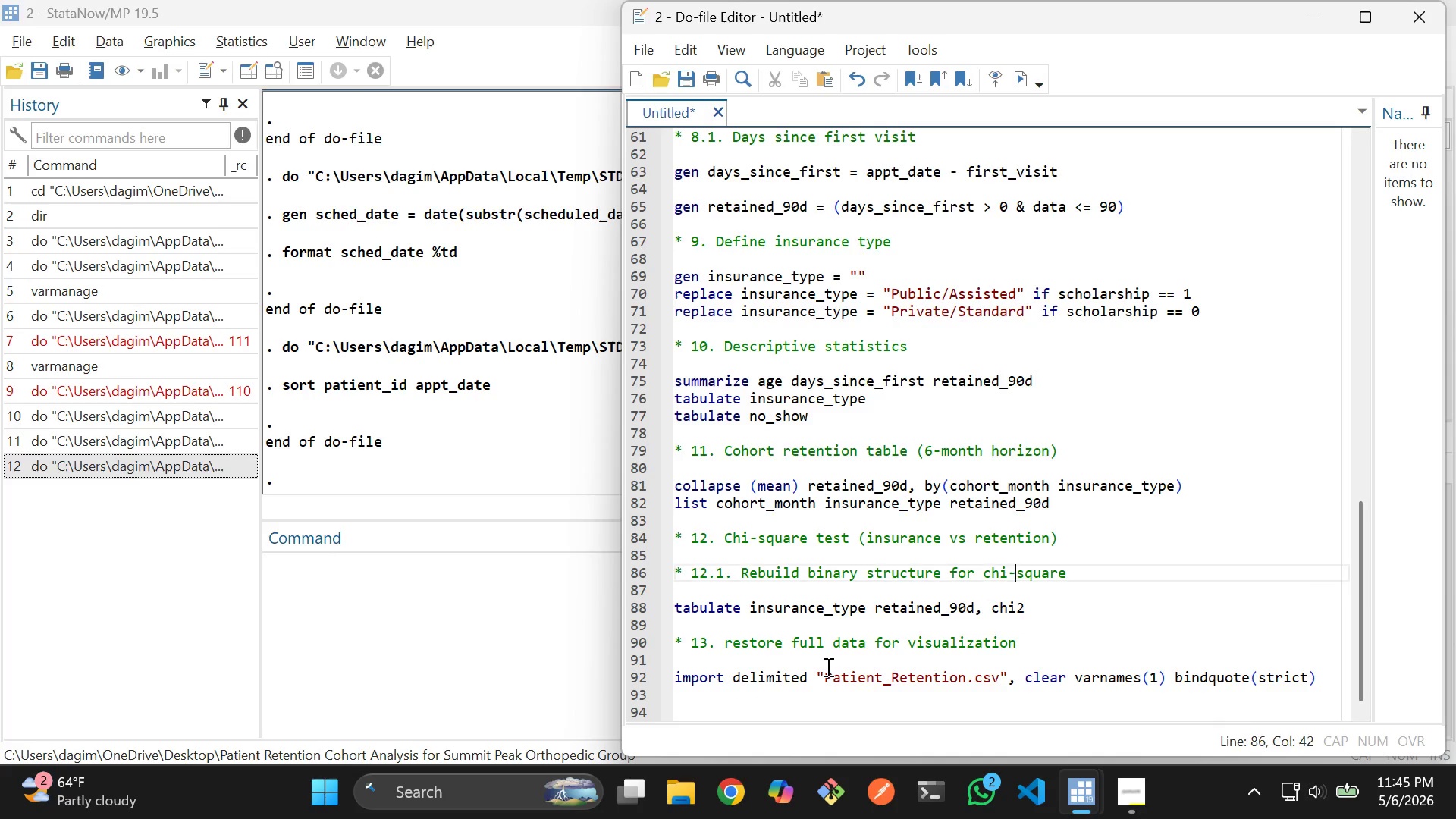 
key(ArrowUp)
 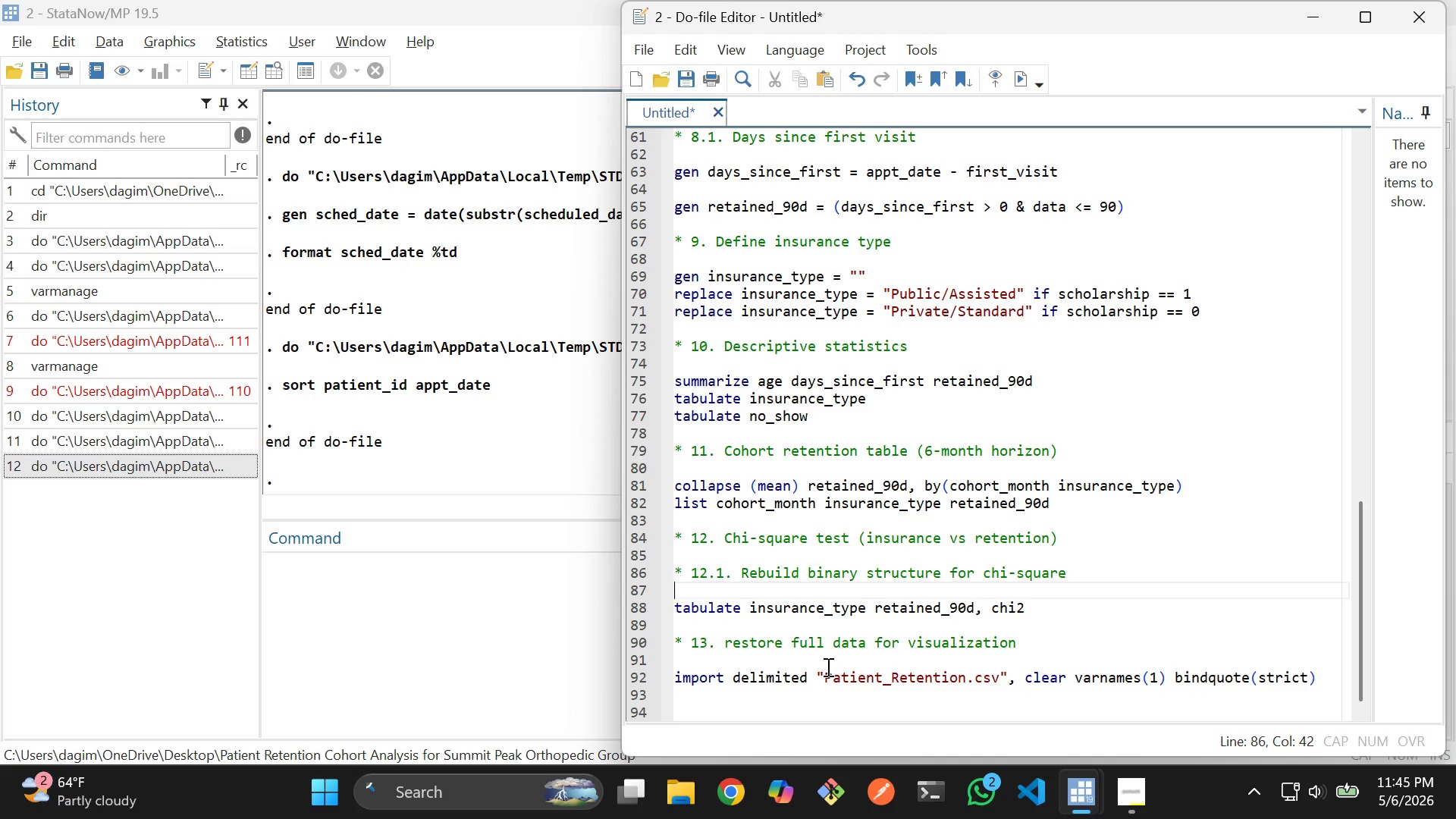 
key(ArrowDown)
 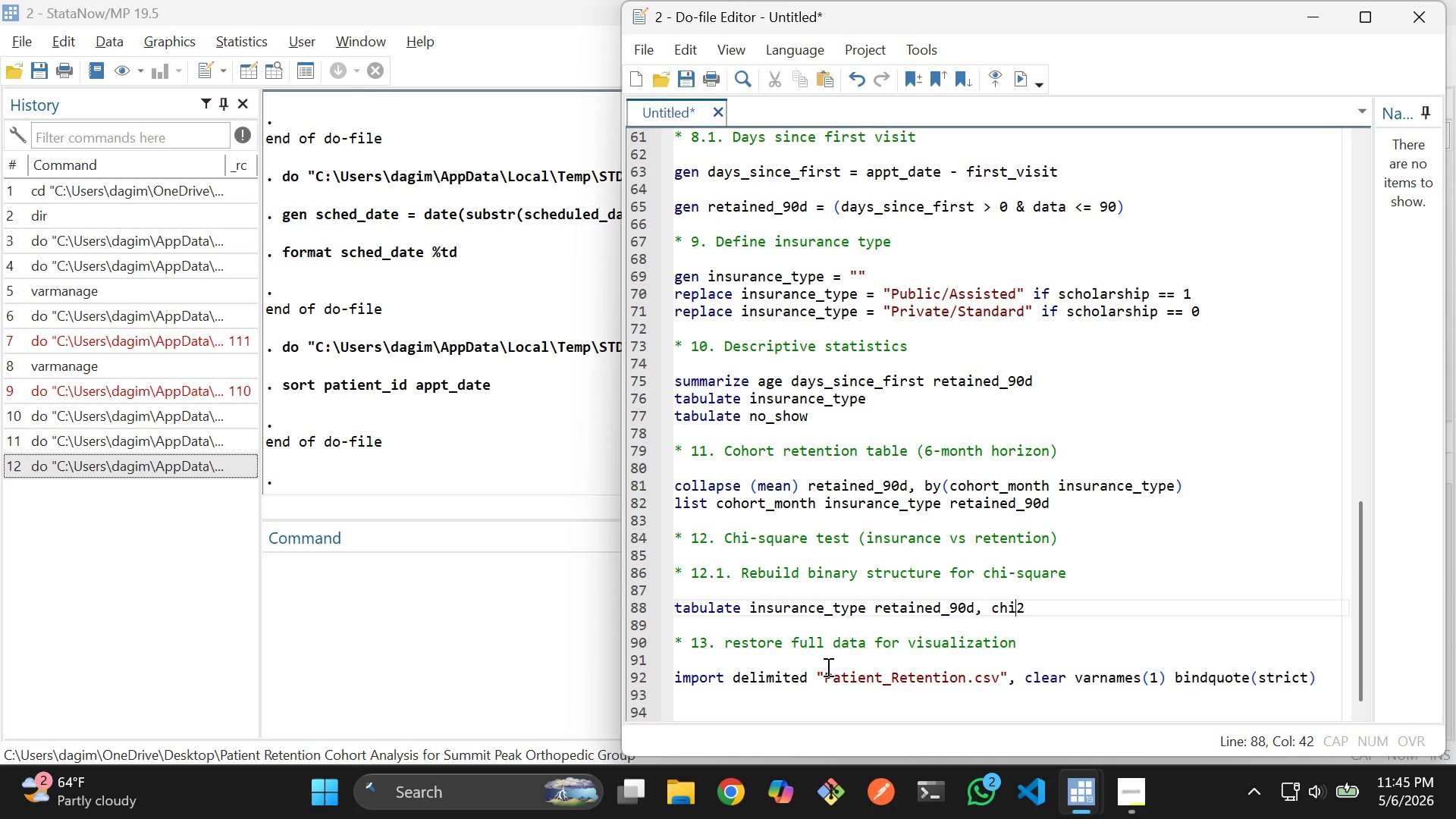 
key(ArrowDown)
 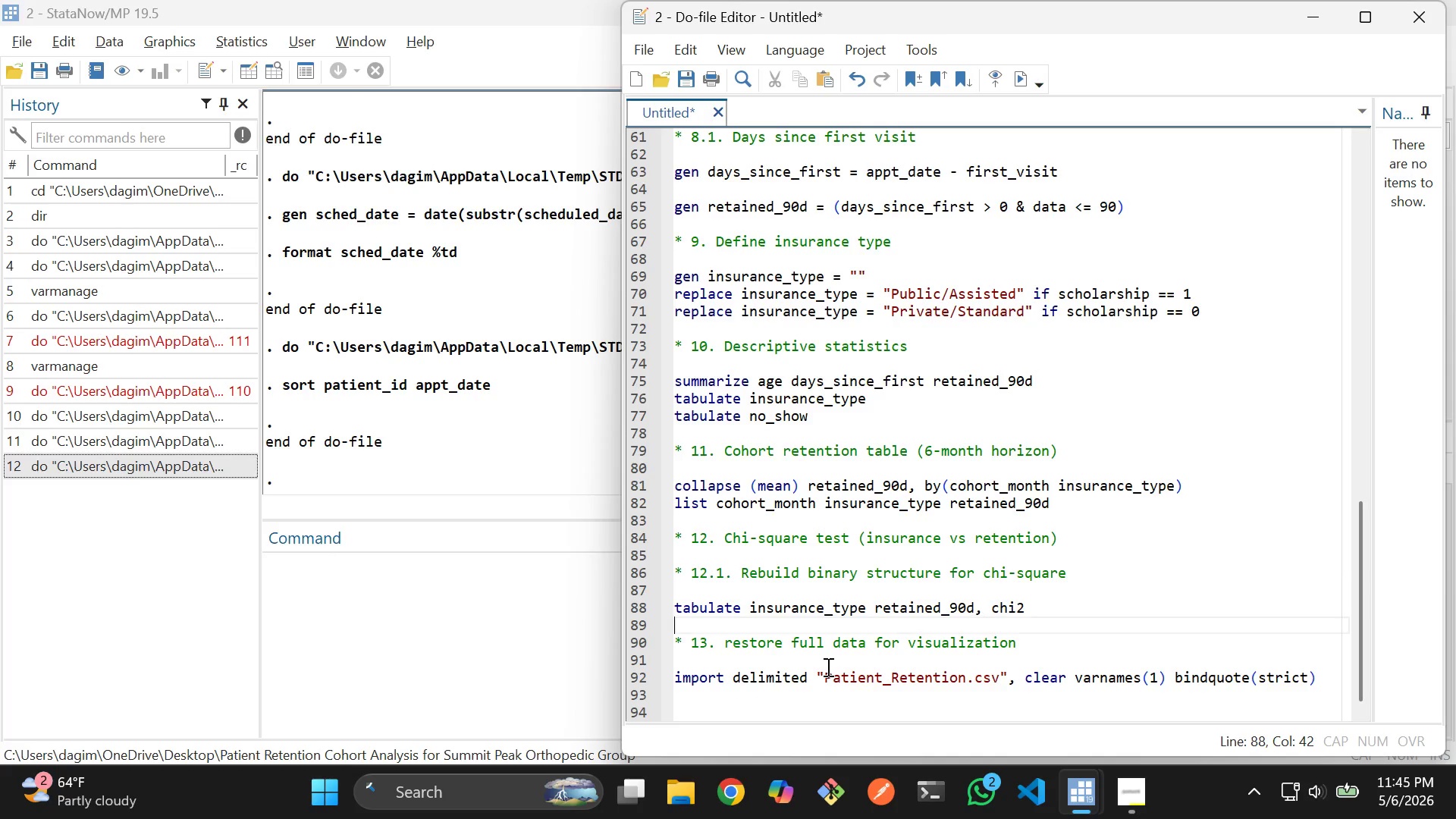 
key(ArrowDown)
 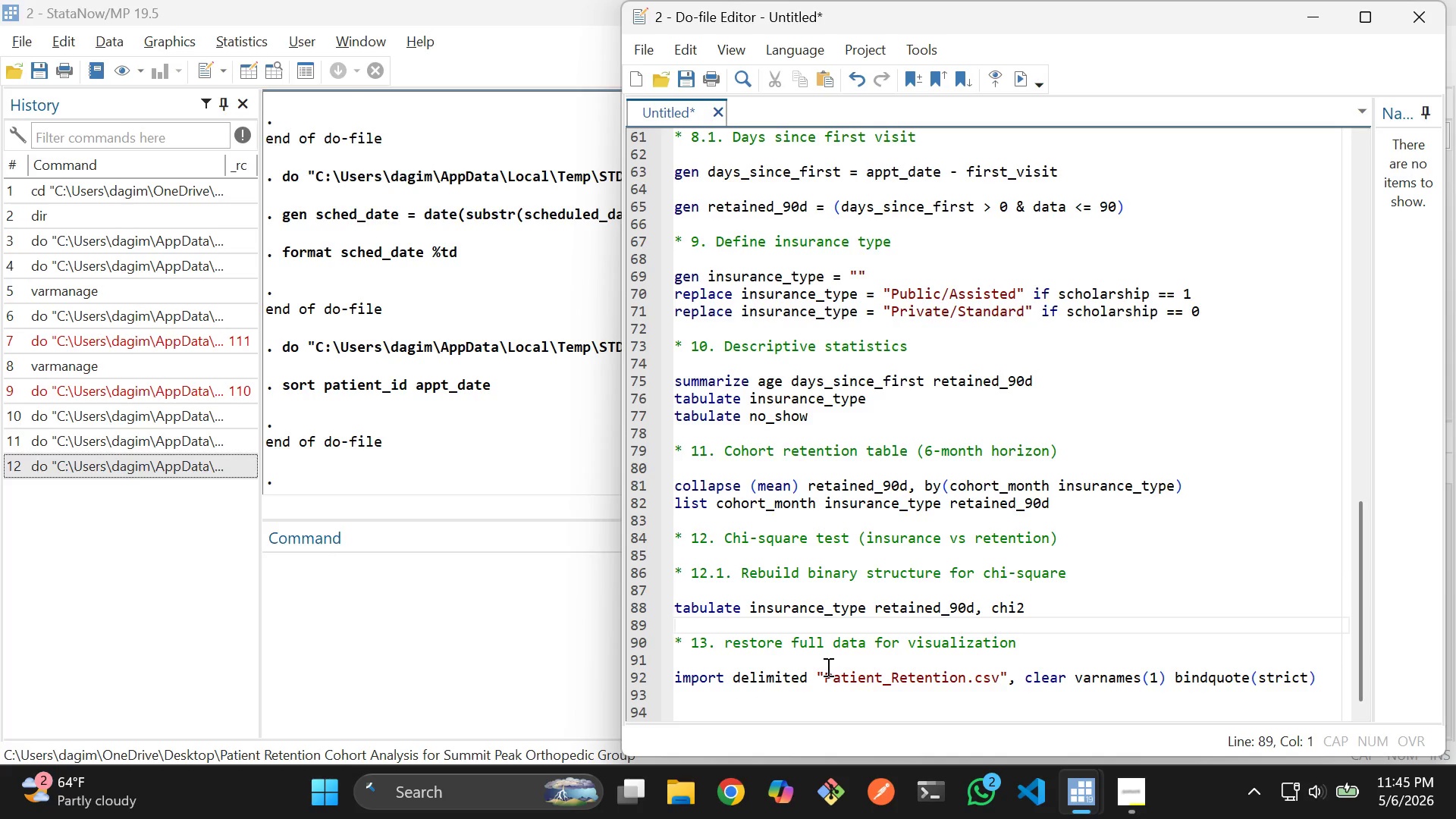 
key(ArrowDown)
 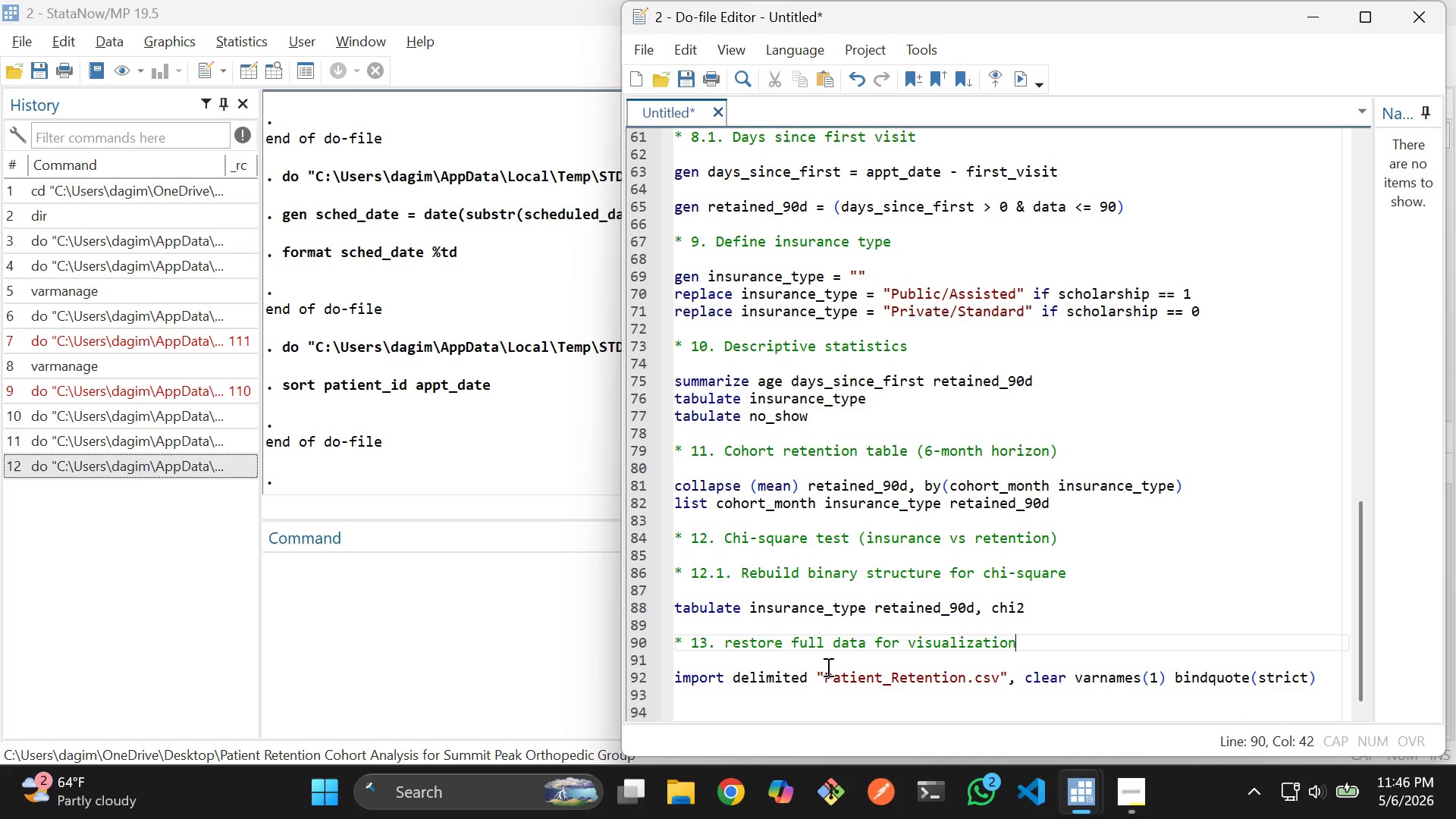 
key(ArrowDown)
 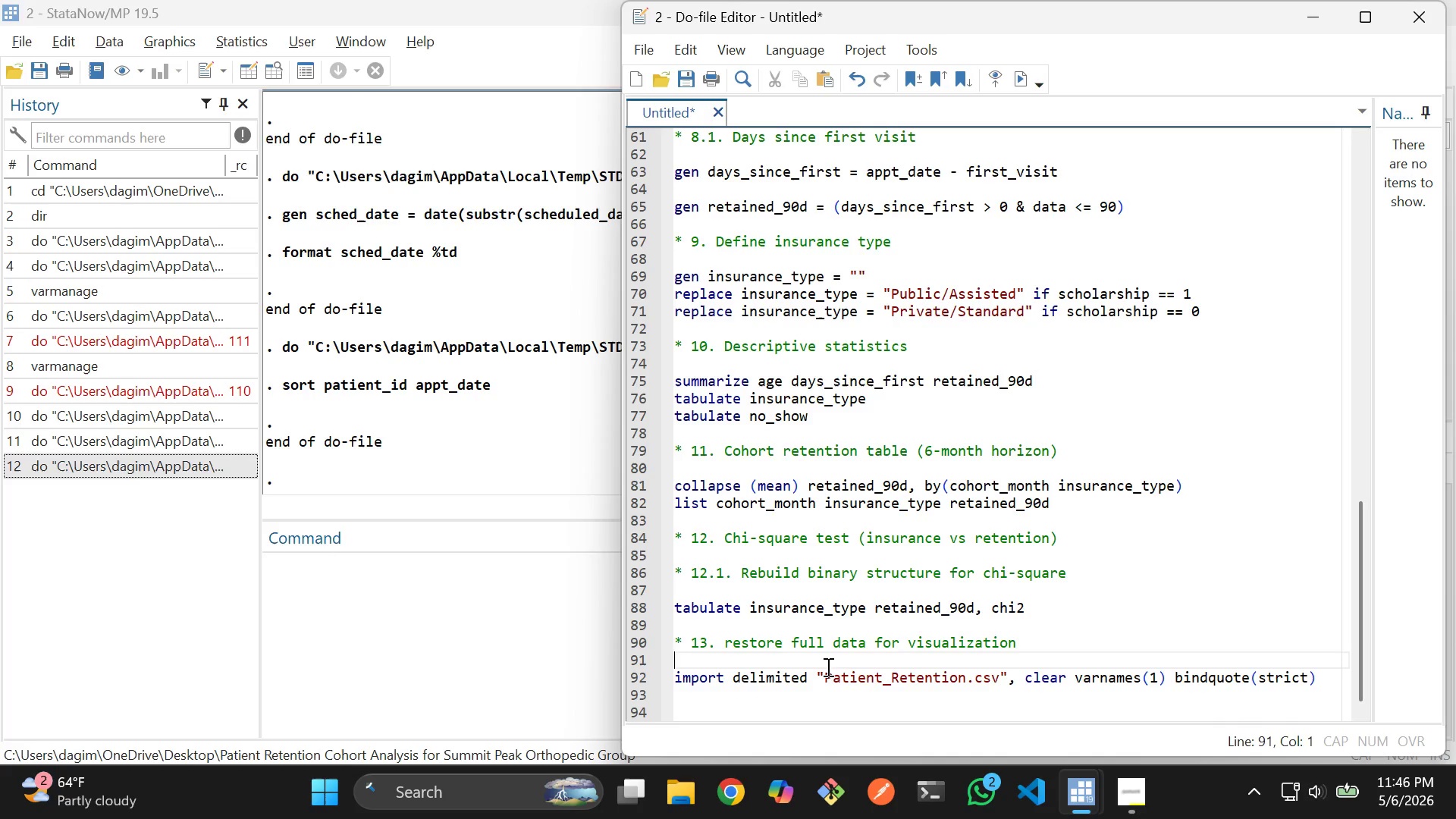 
key(ArrowDown)
 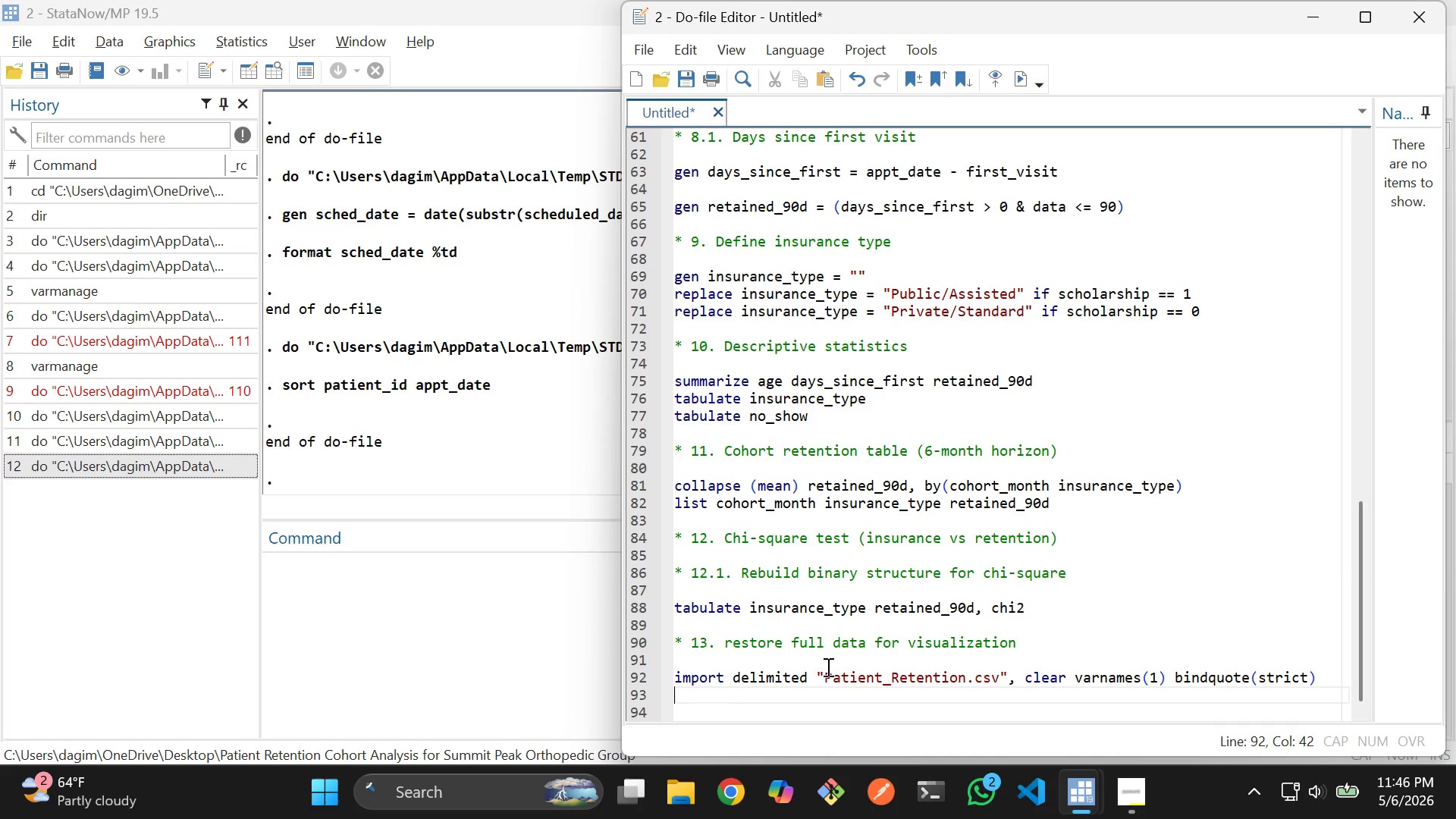 
key(ArrowDown)
 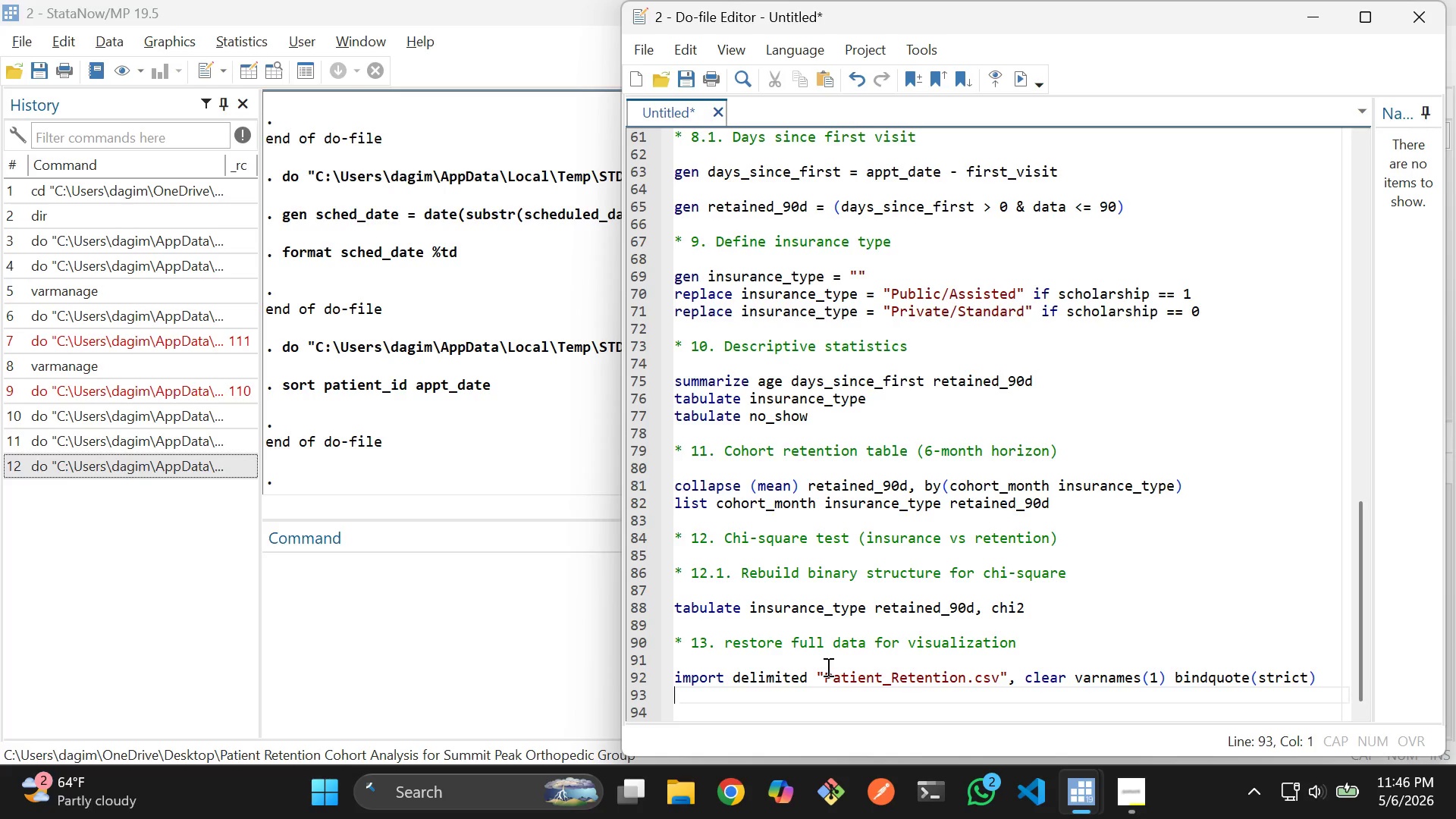 
wait(7.0)
 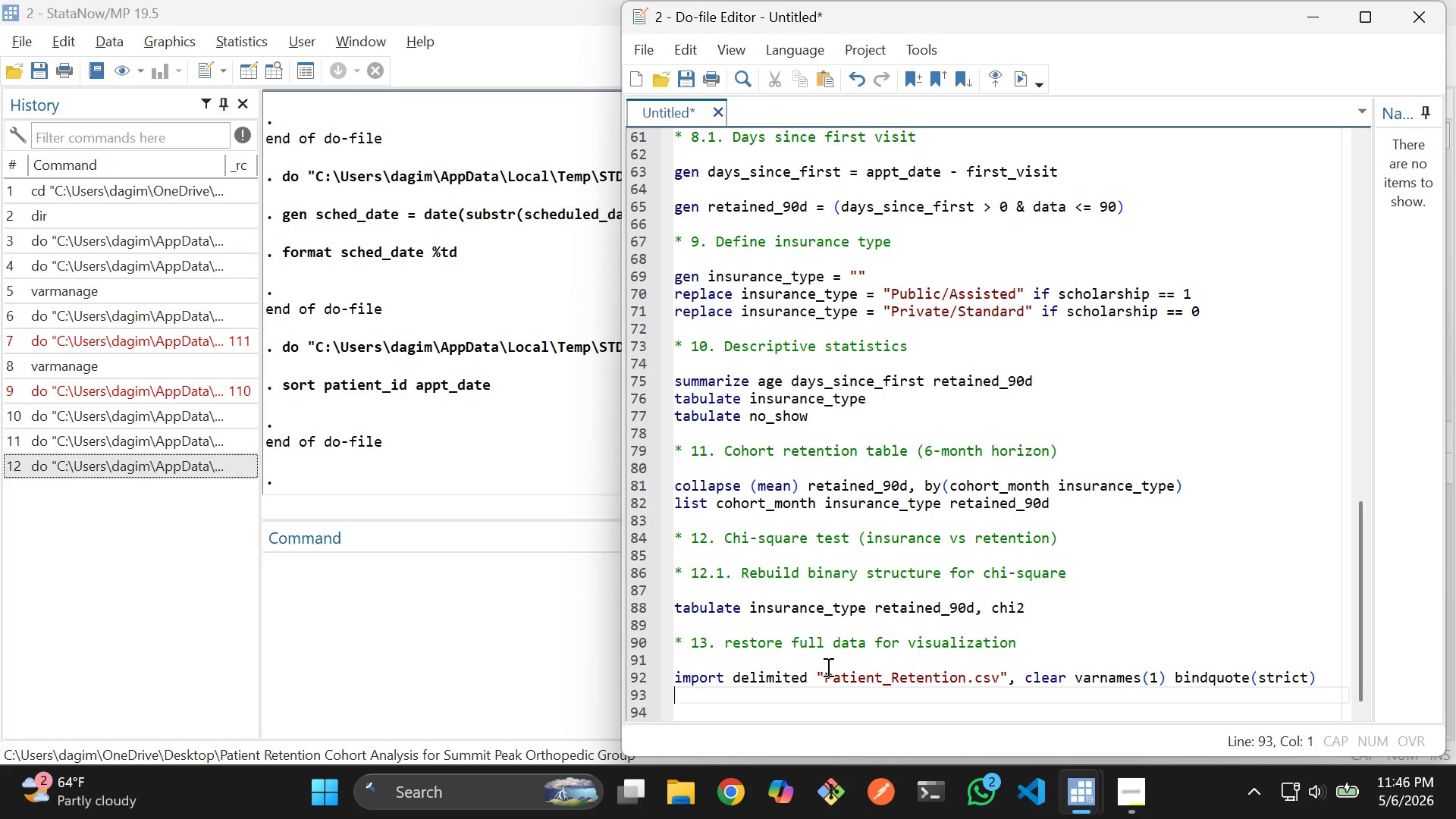 
scroll: coordinate [892, 427], scroll_direction: up, amount: 16.0
 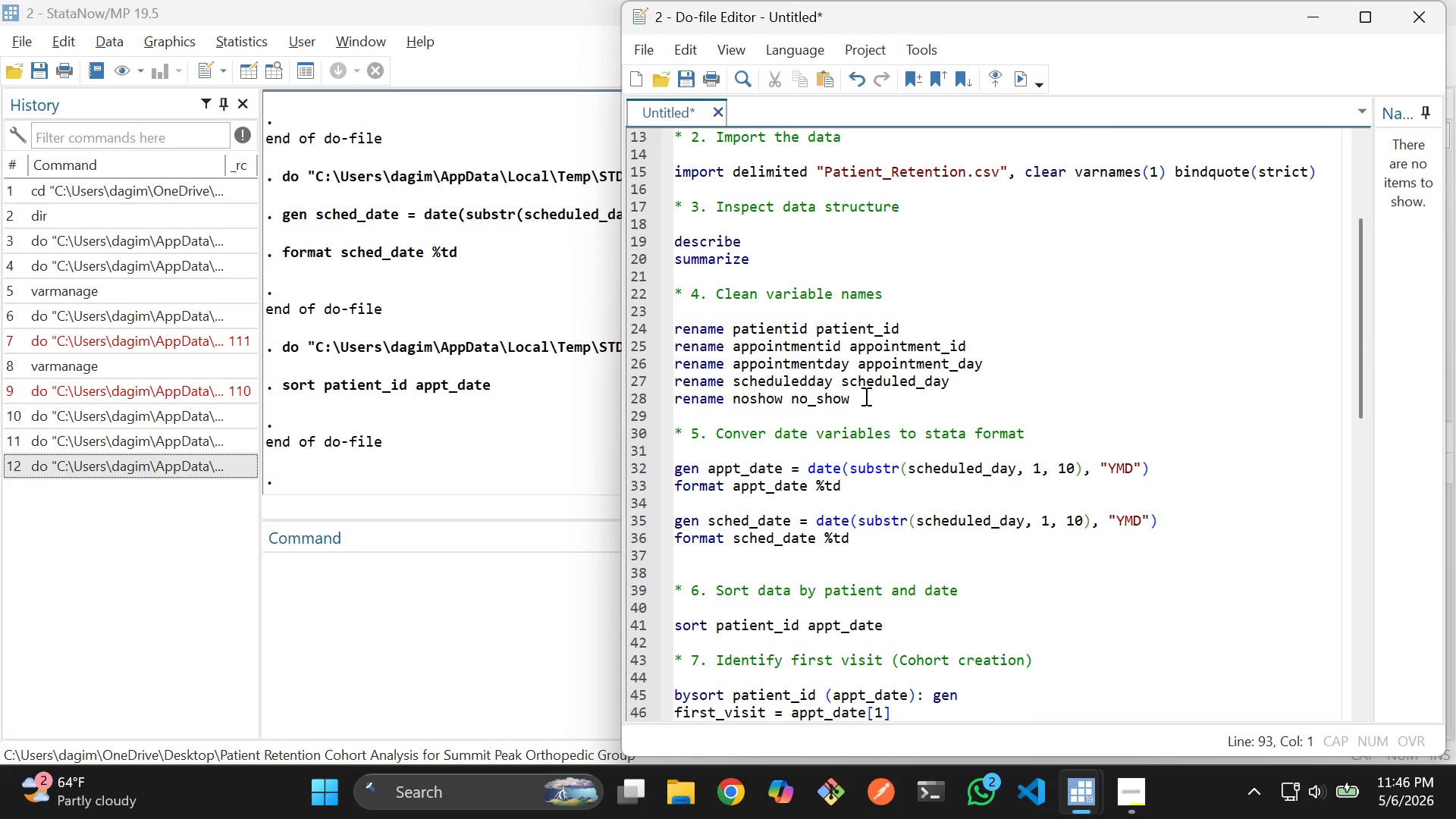 
left_click_drag(start_coordinate=[864, 396], to_coordinate=[674, 333])
 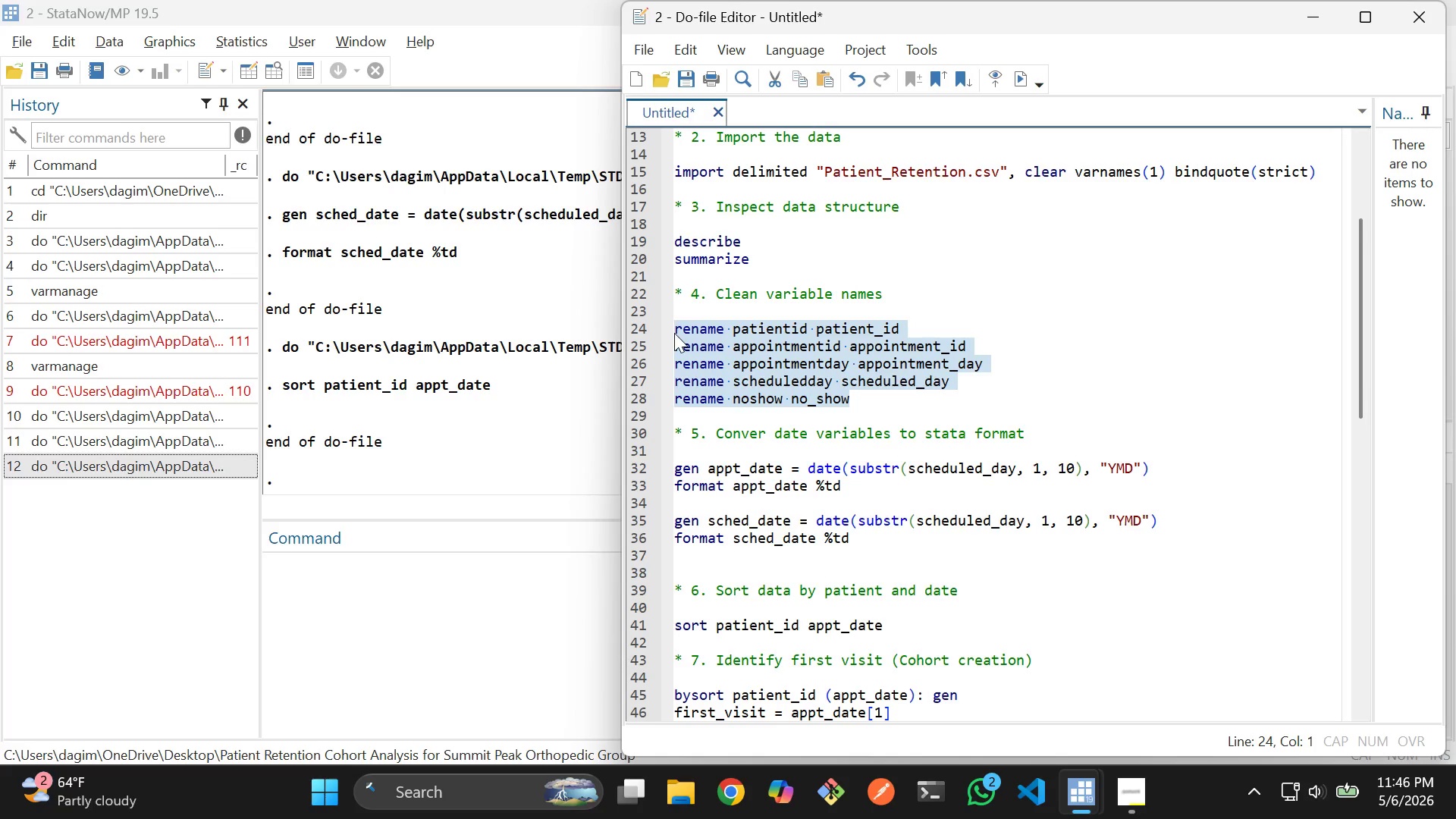 
key(Control+C)
 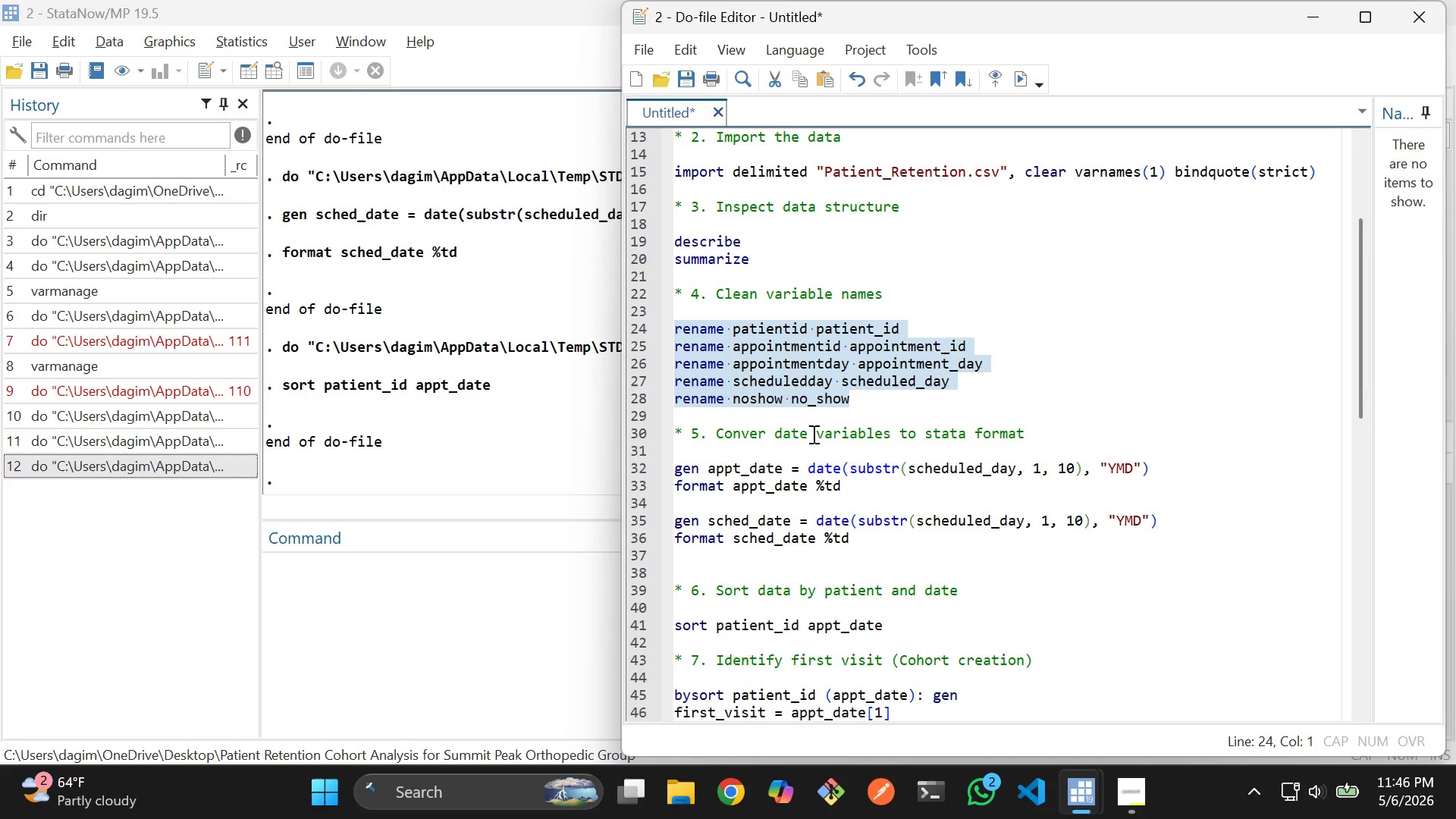 
scroll: coordinate [812, 434], scroll_direction: down, amount: 24.0
 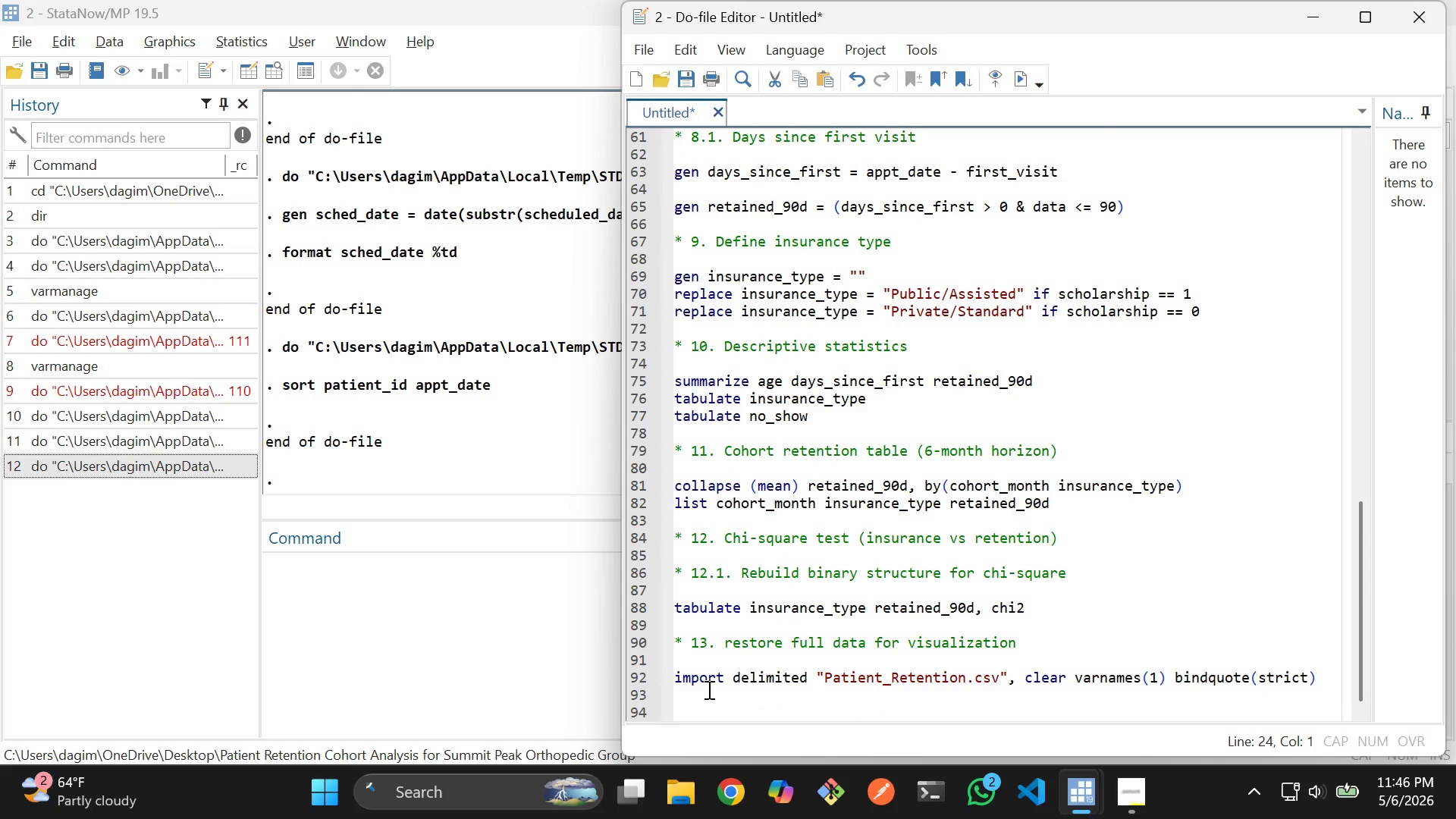 
left_click([708, 689])
 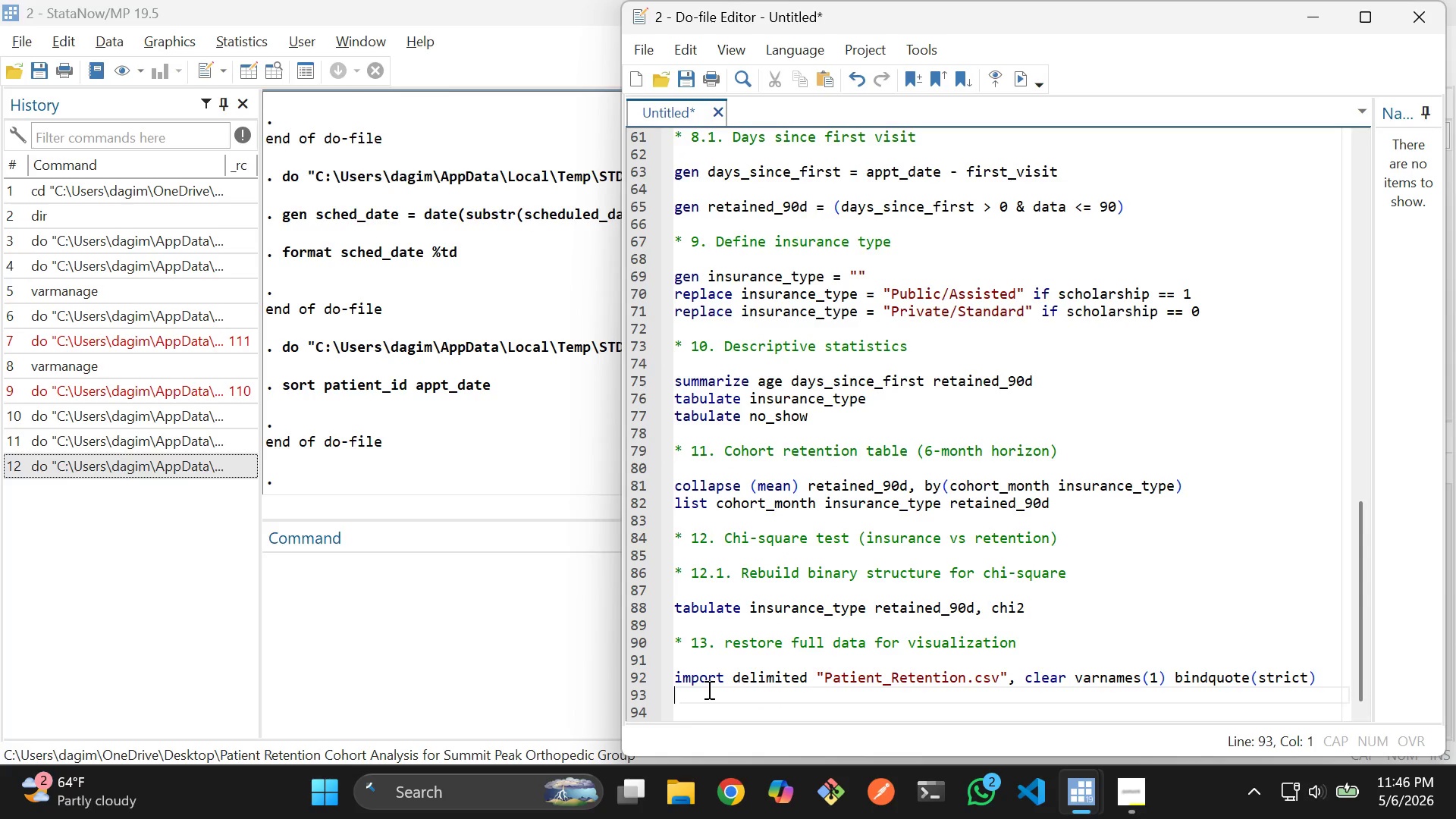 
key(Enter)
 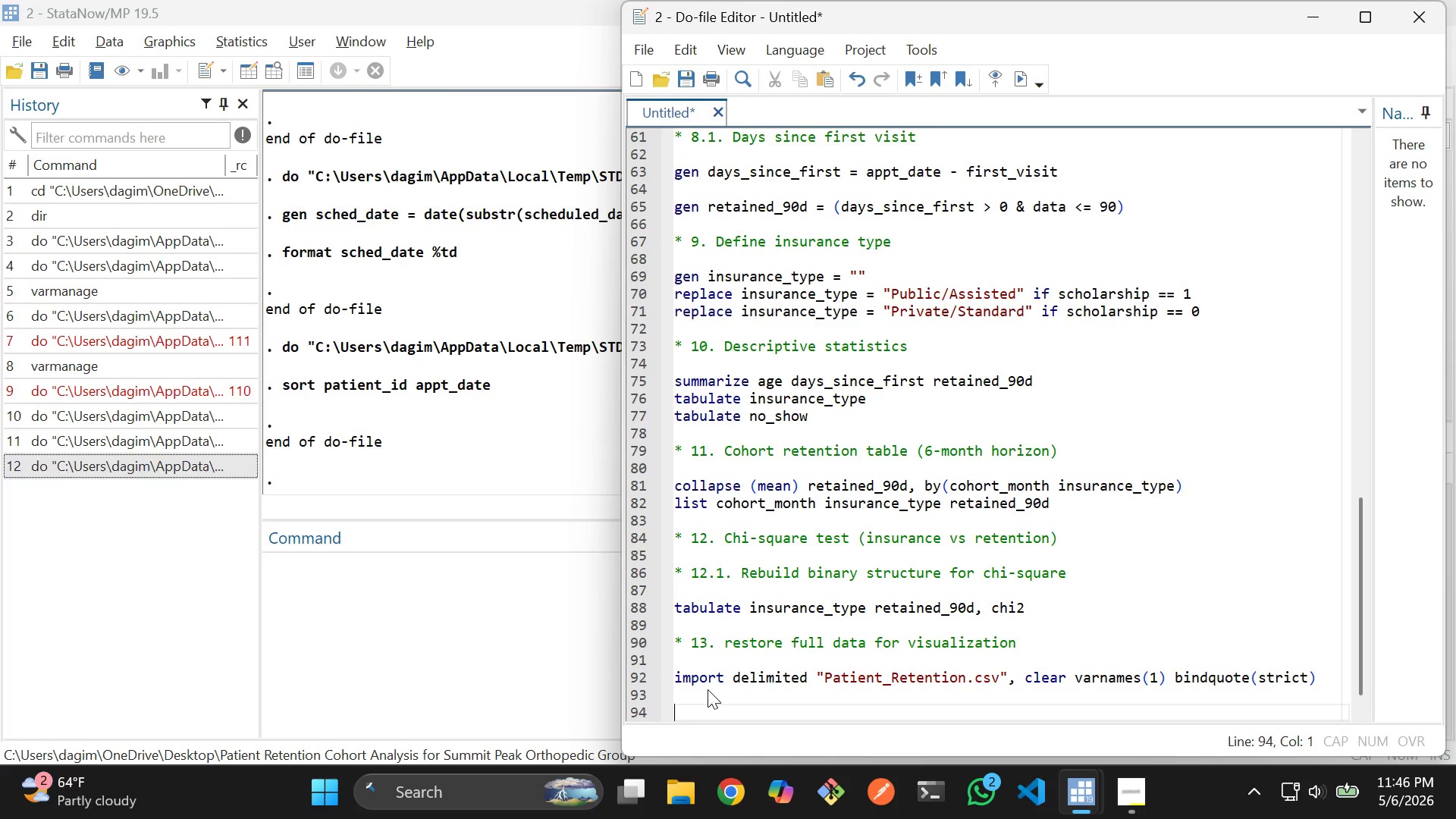 
key(Control+V)
 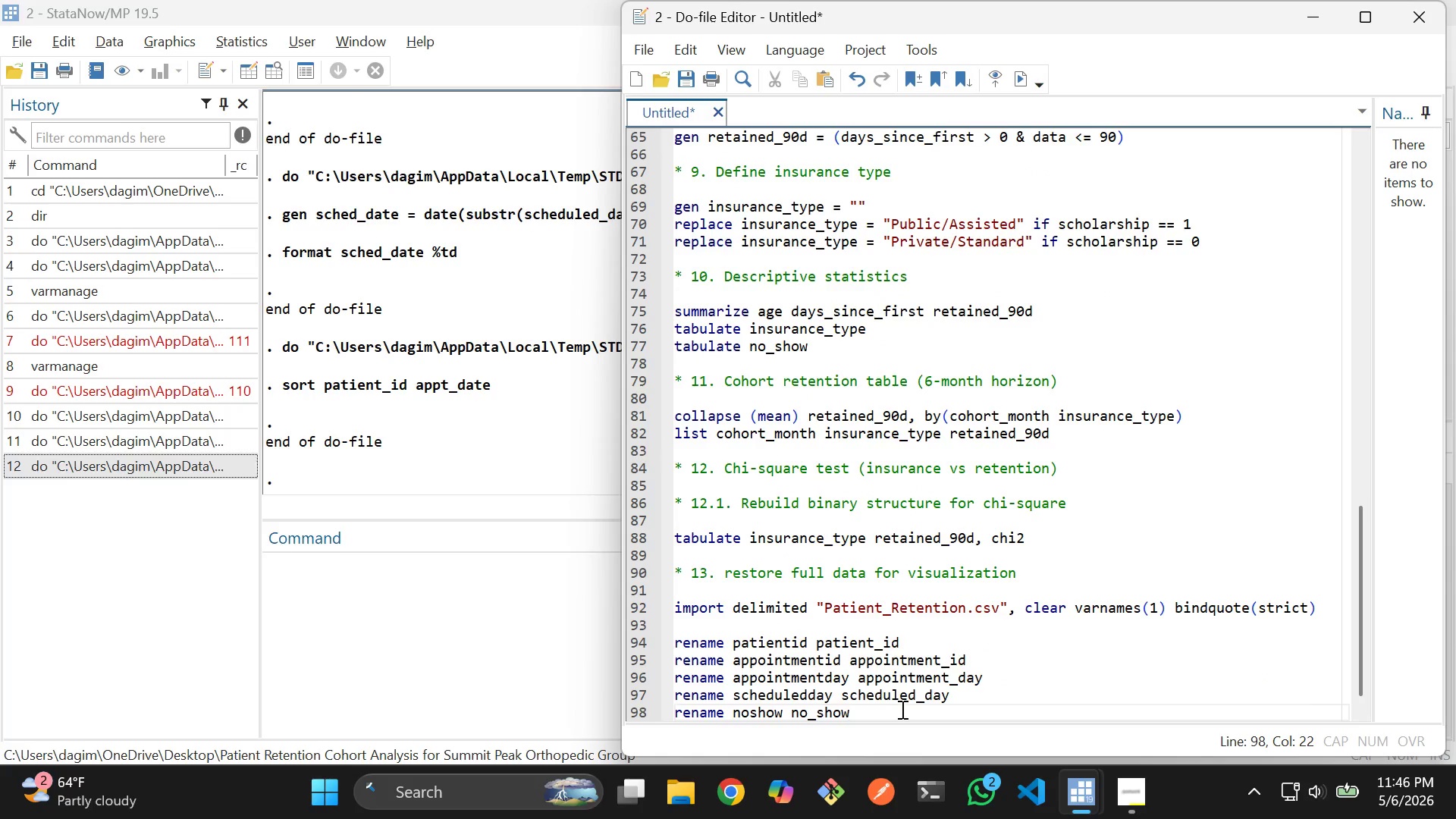 
scroll: coordinate [901, 709], scroll_direction: down, amount: 3.0
 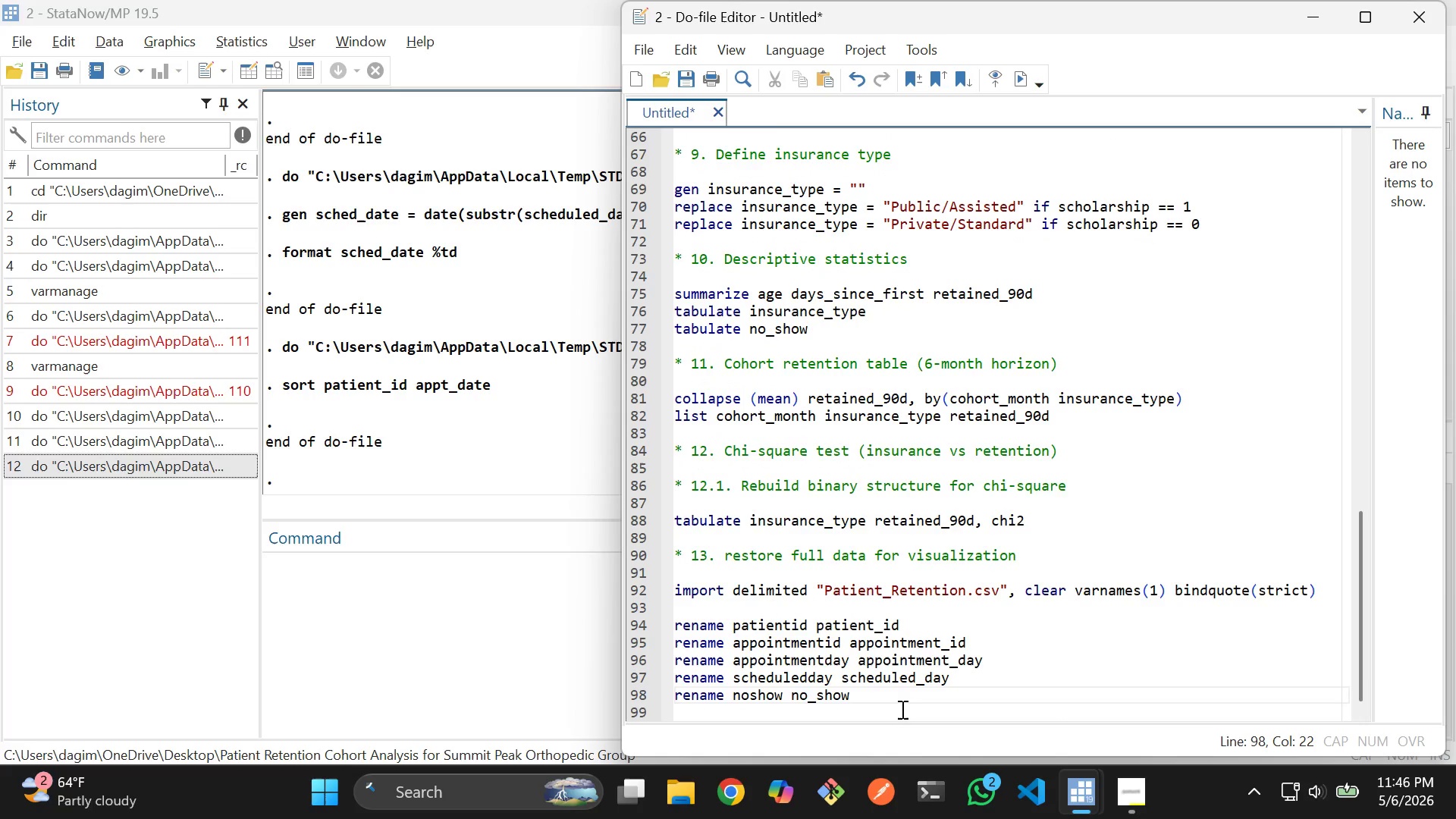 
scroll: coordinate [901, 709], scroll_direction: none, amount: 0.0
 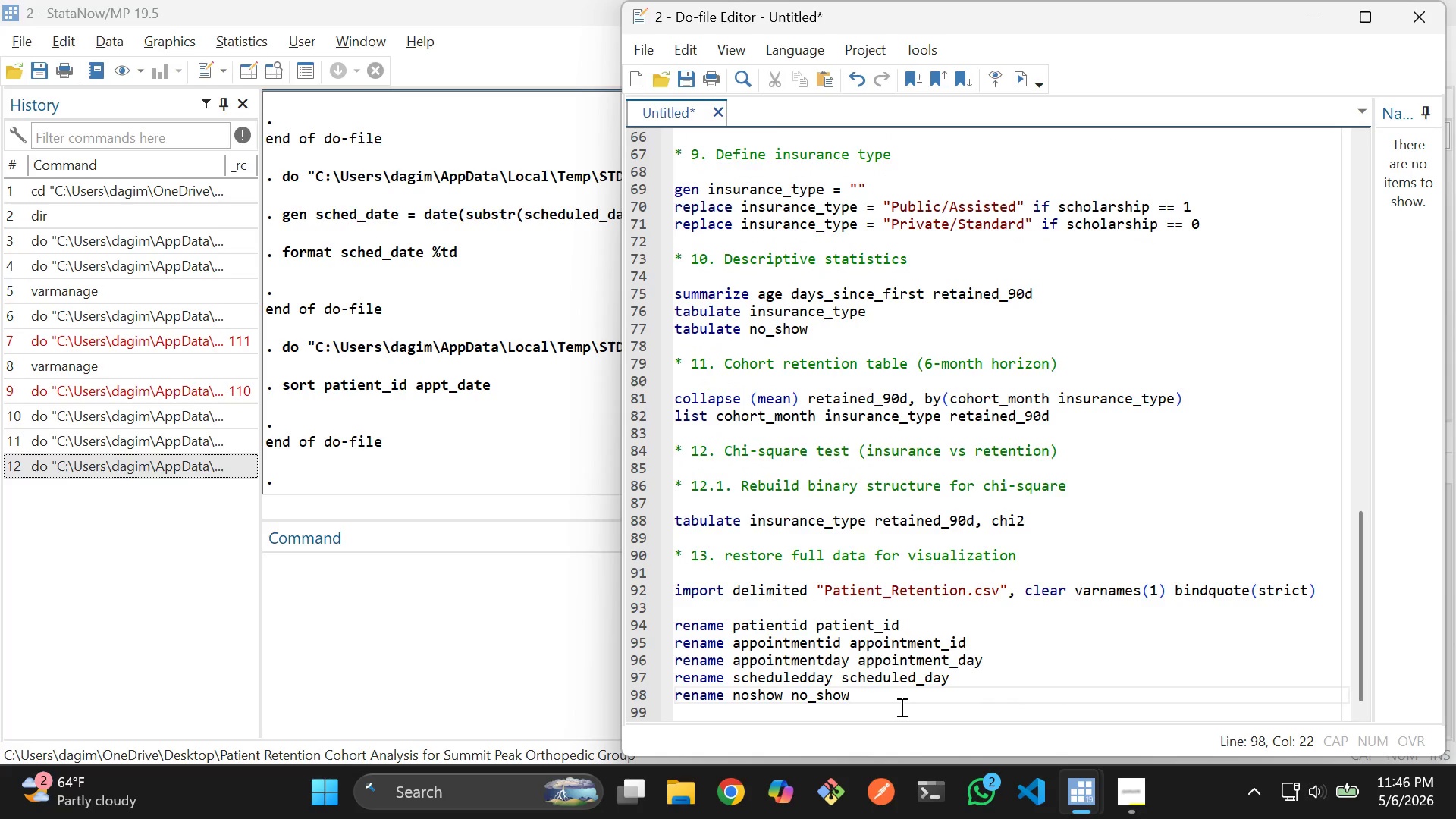 
wait(10.96)
 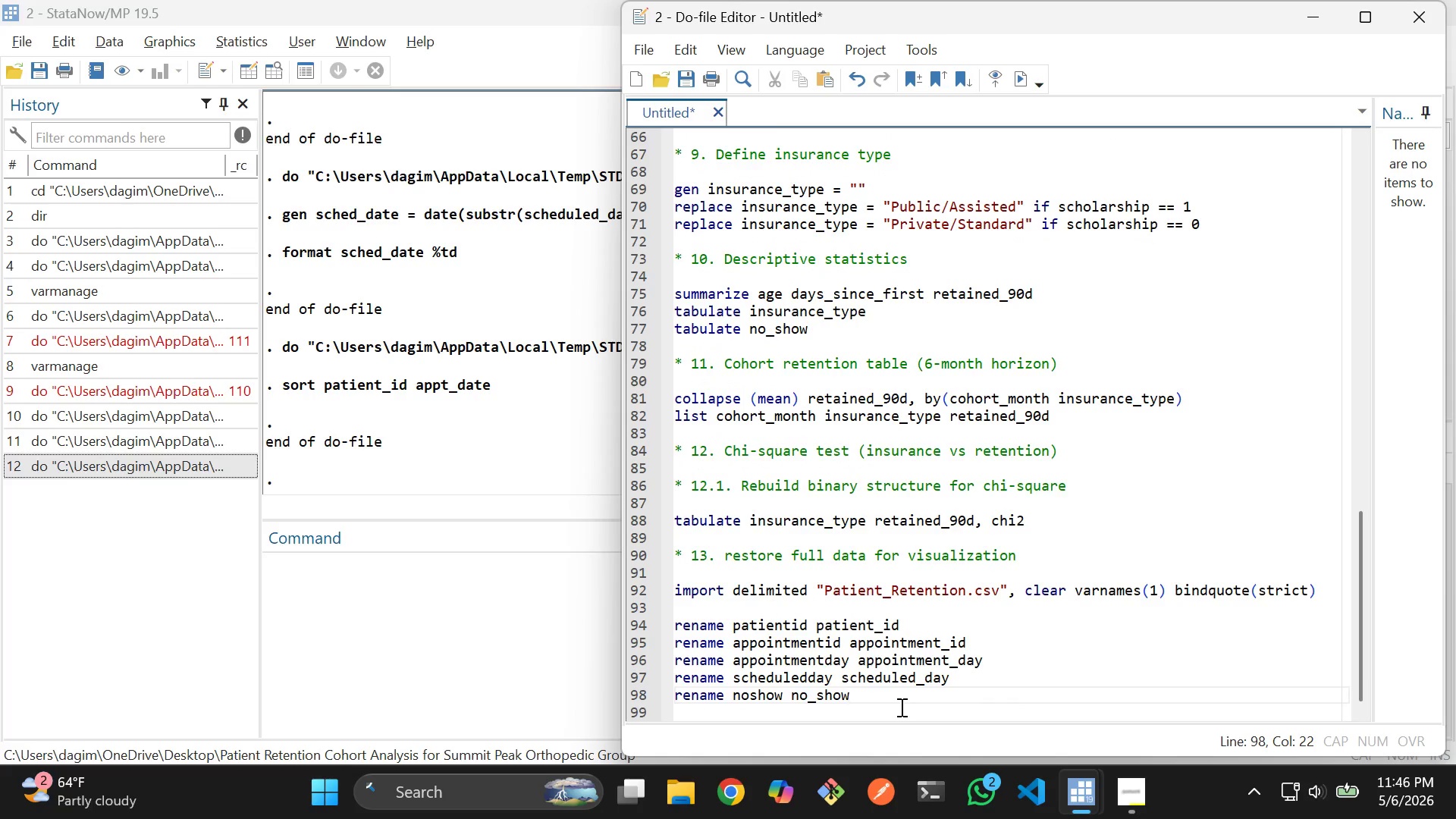 
scroll: coordinate [1007, 642], scroll_direction: none, amount: 0.0
 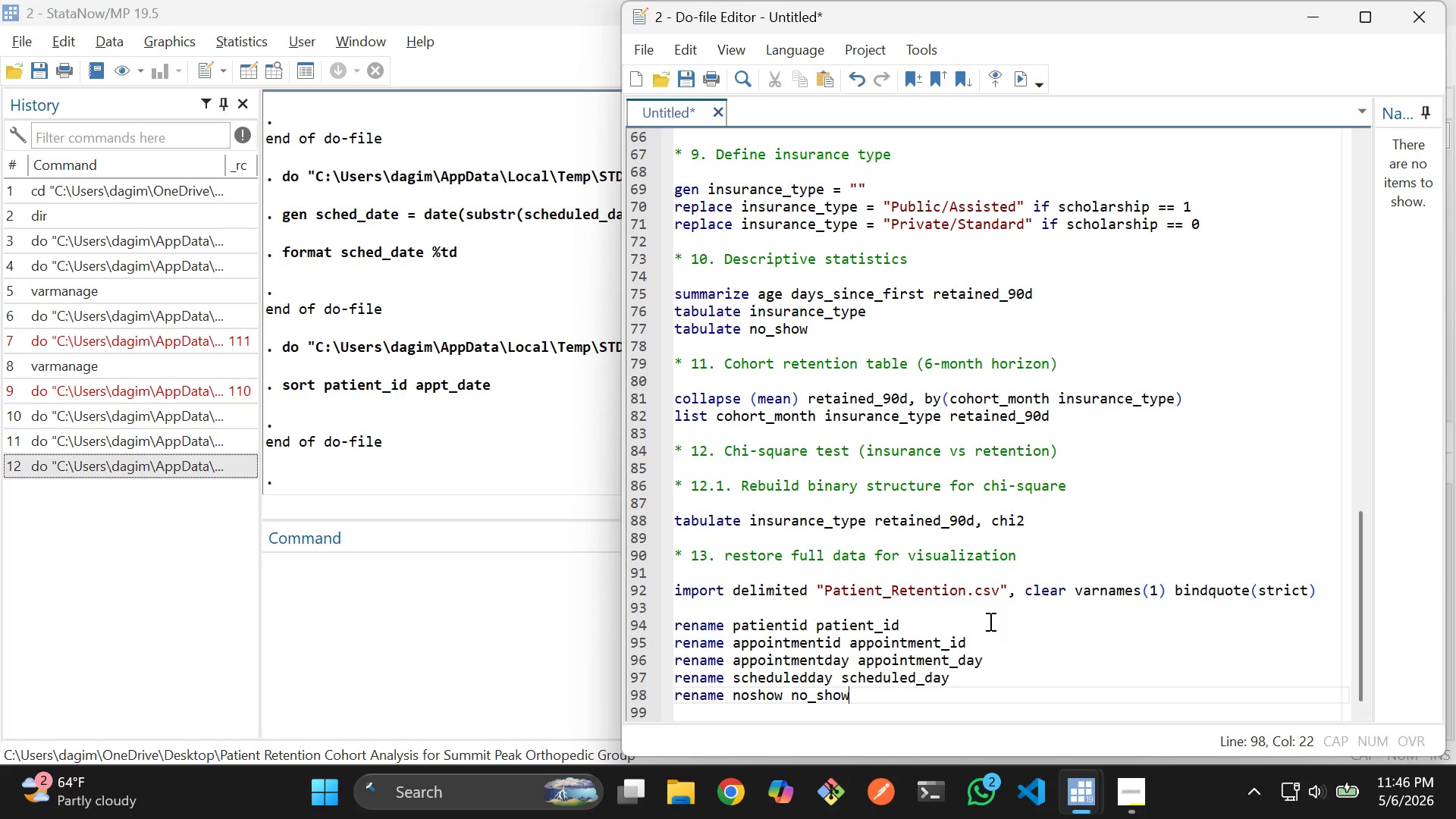 
wait(6.38)
 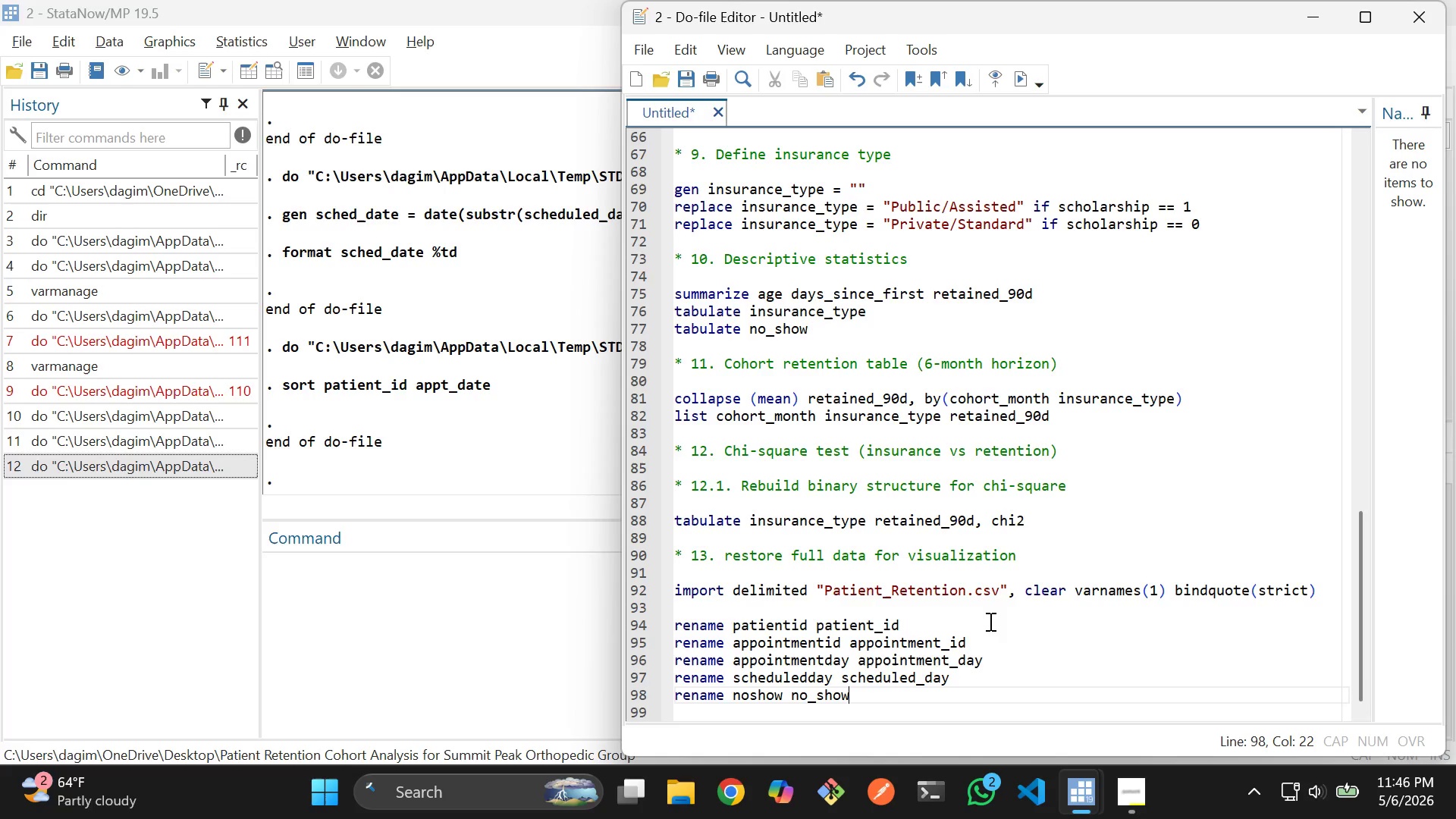 
scroll: coordinate [1047, 390], scroll_direction: none, amount: 0.0
 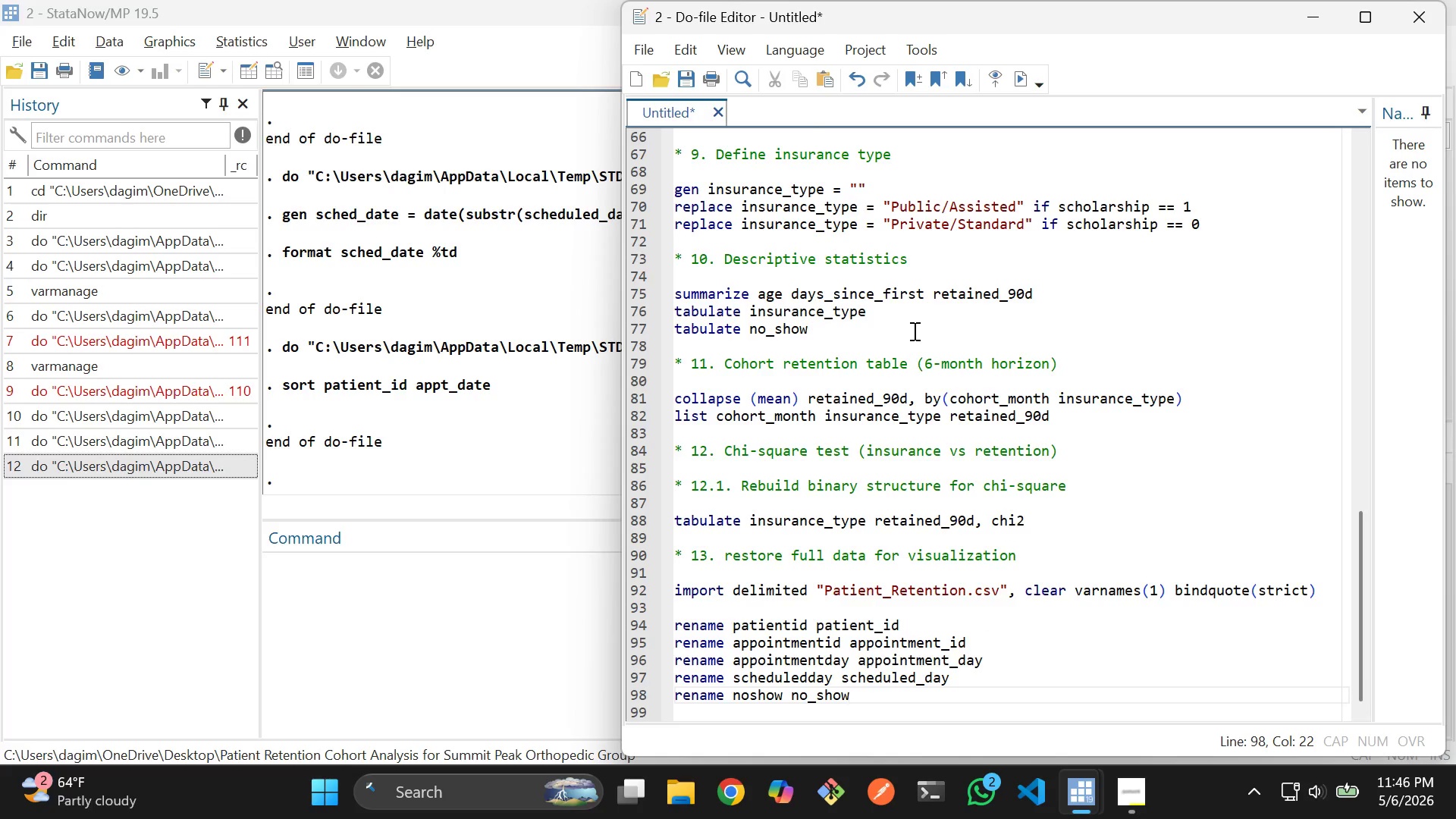 
scroll: coordinate [916, 372], scroll_direction: up, amount: 12.0
 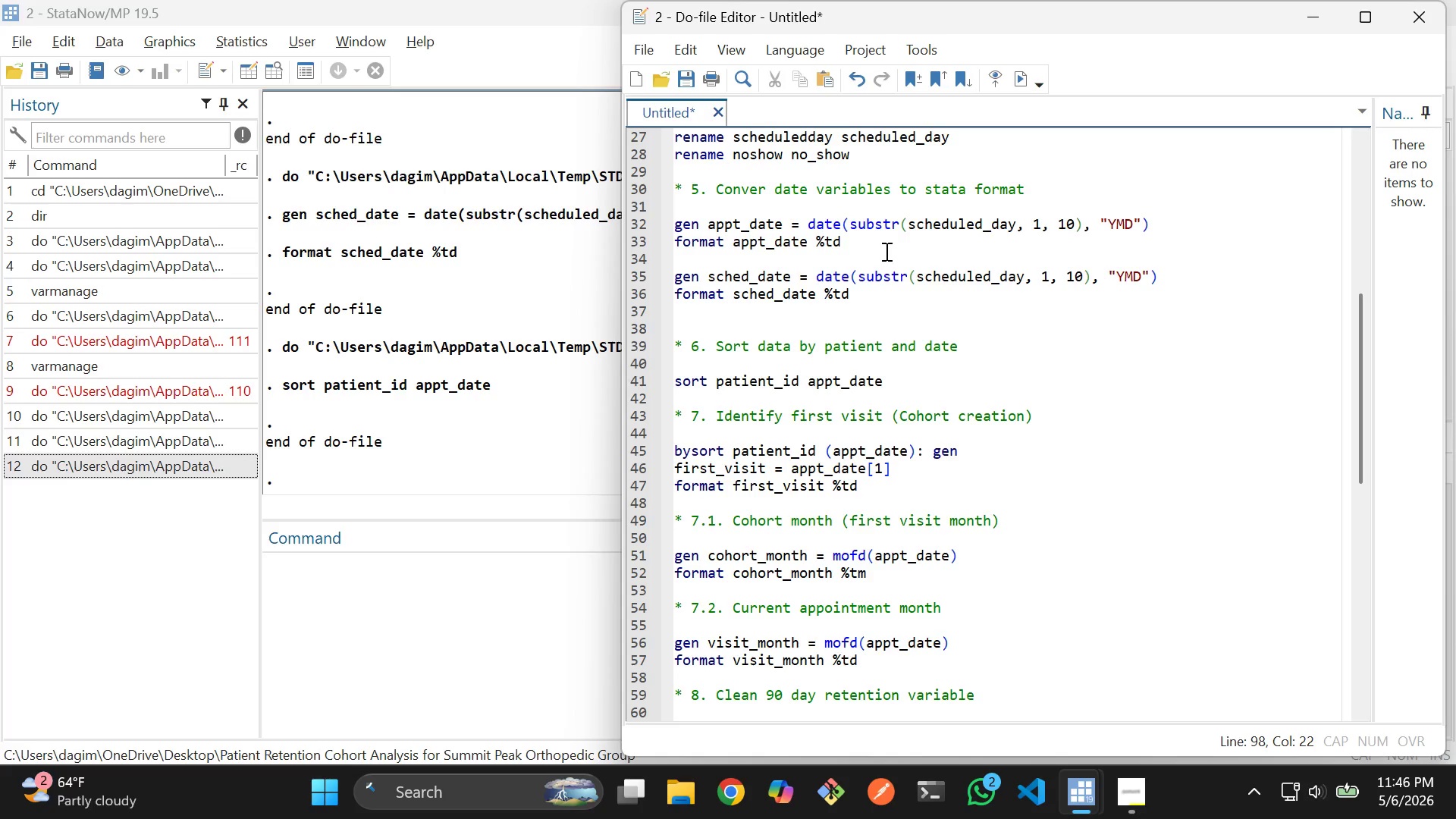 
left_click([885, 251])
 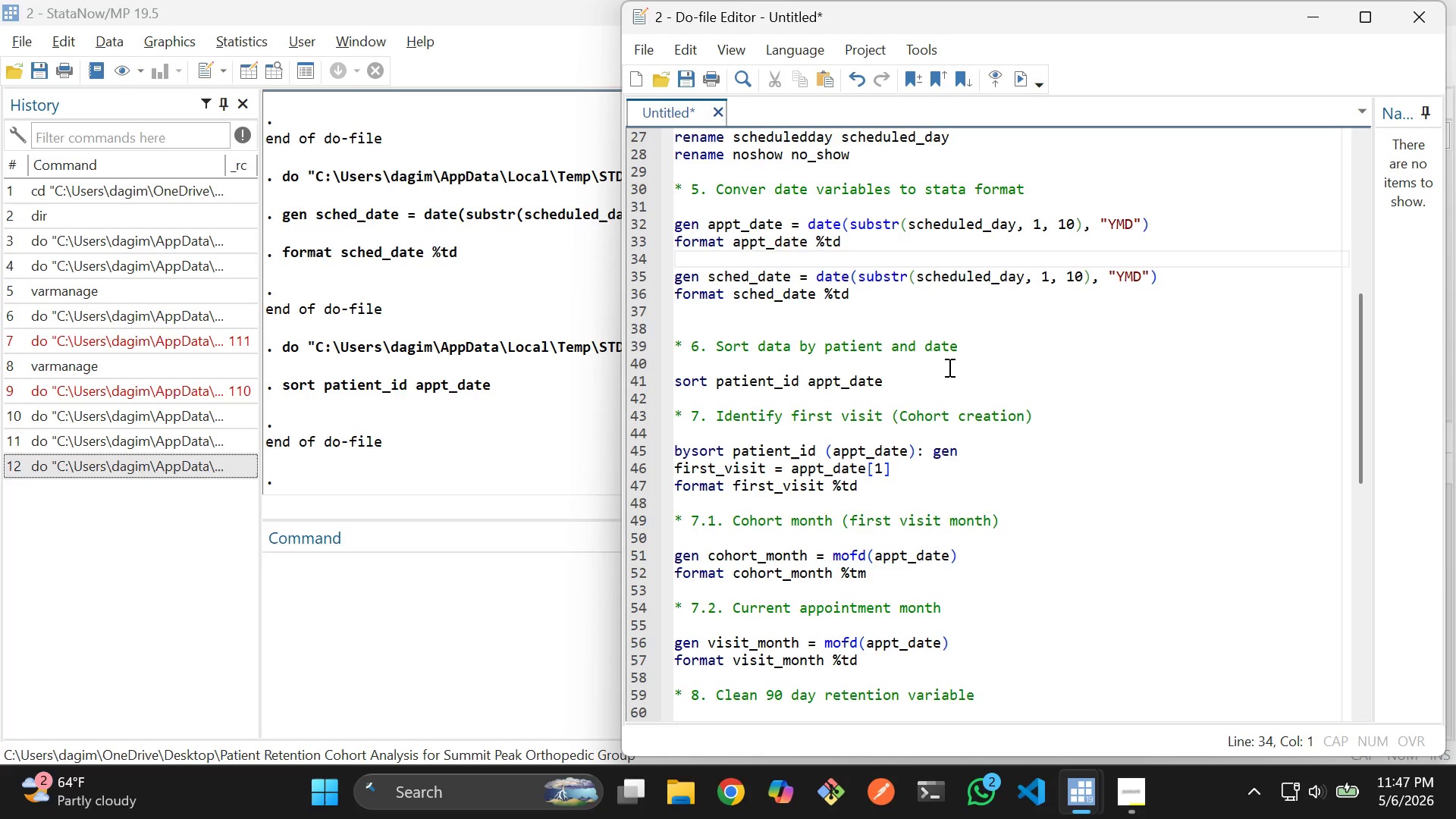 
wait(8.94)
 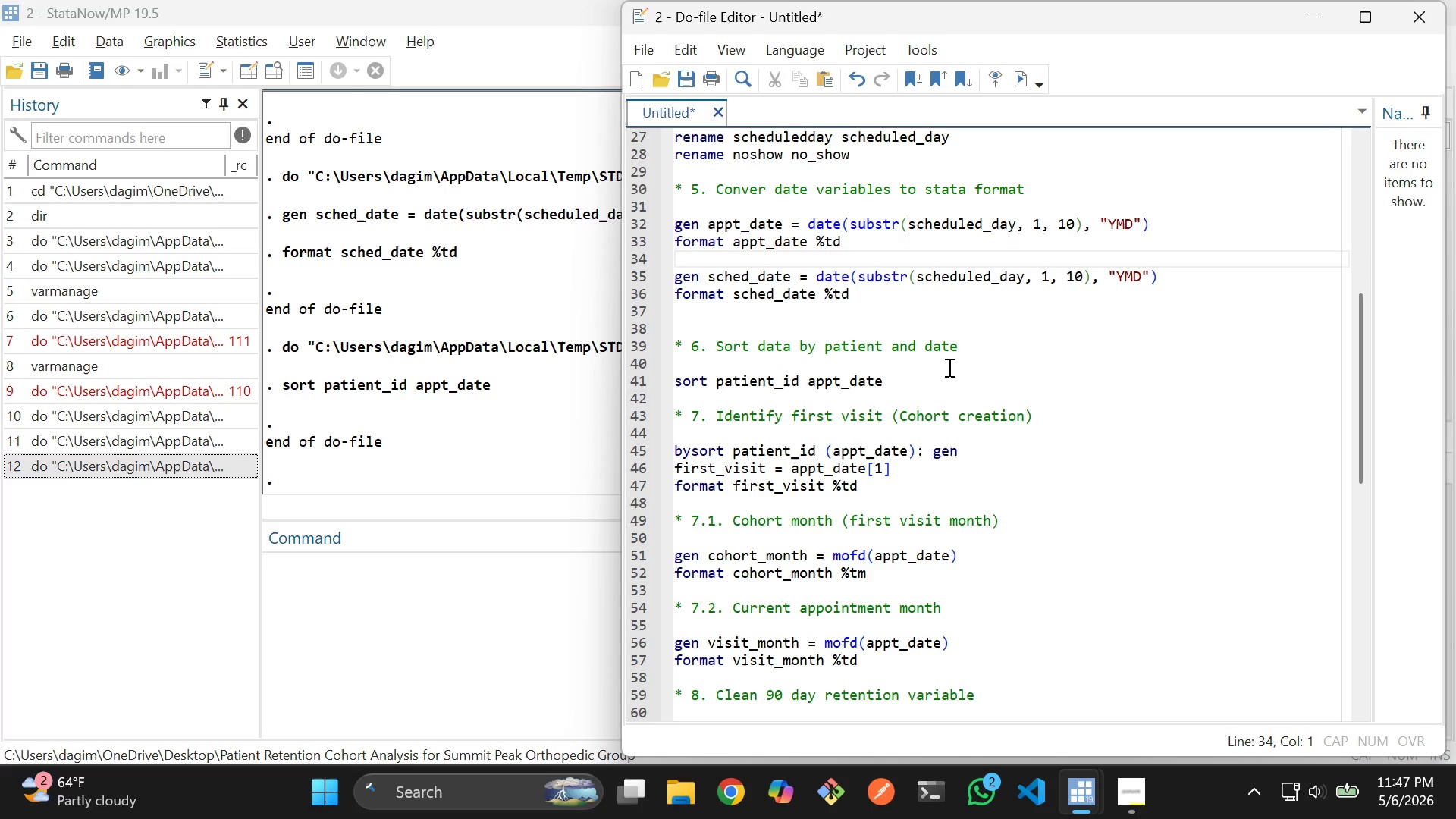 
left_click_drag(start_coordinate=[877, 246], to_coordinate=[675, 224])
 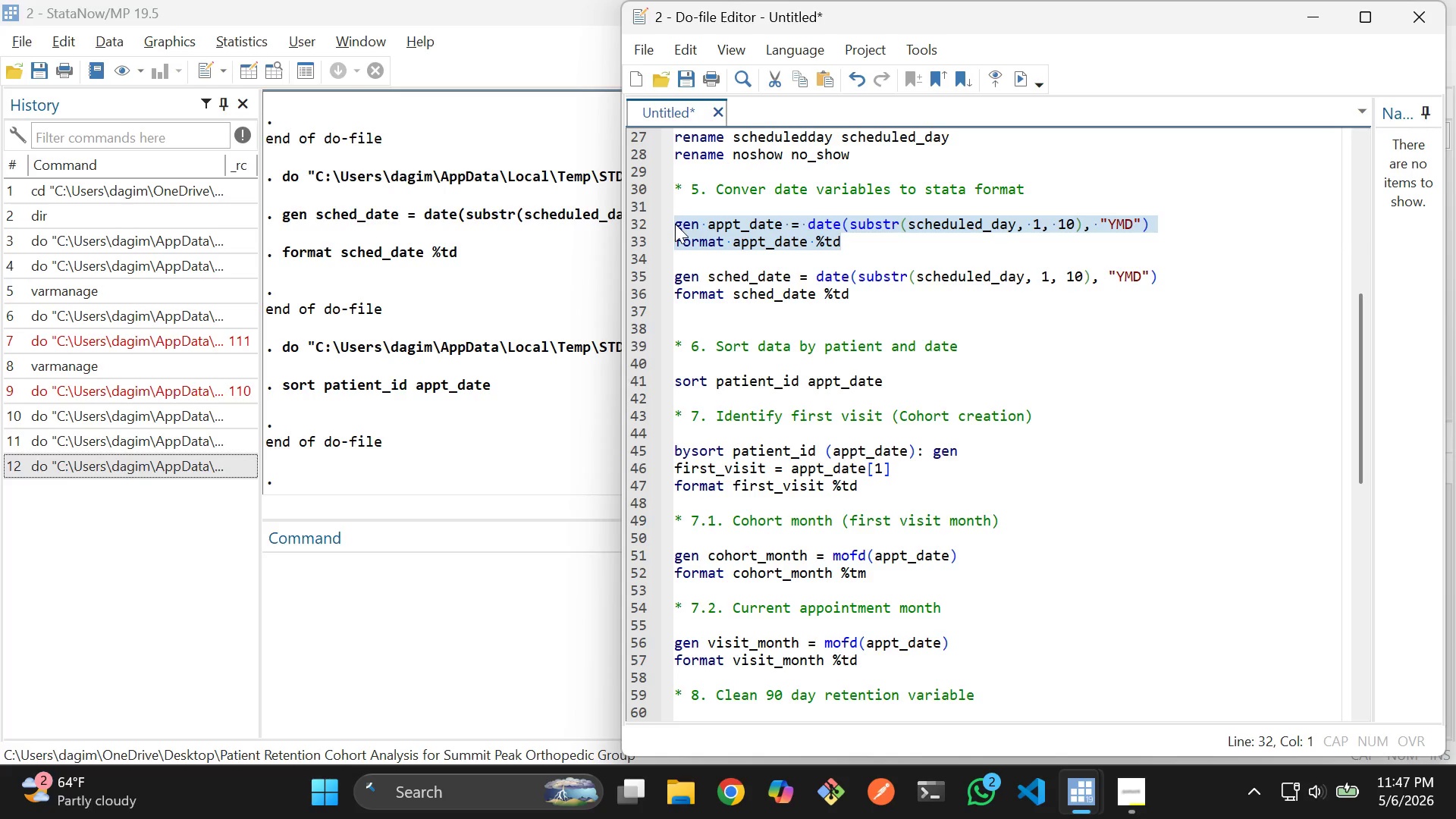 
key(Control+C)
 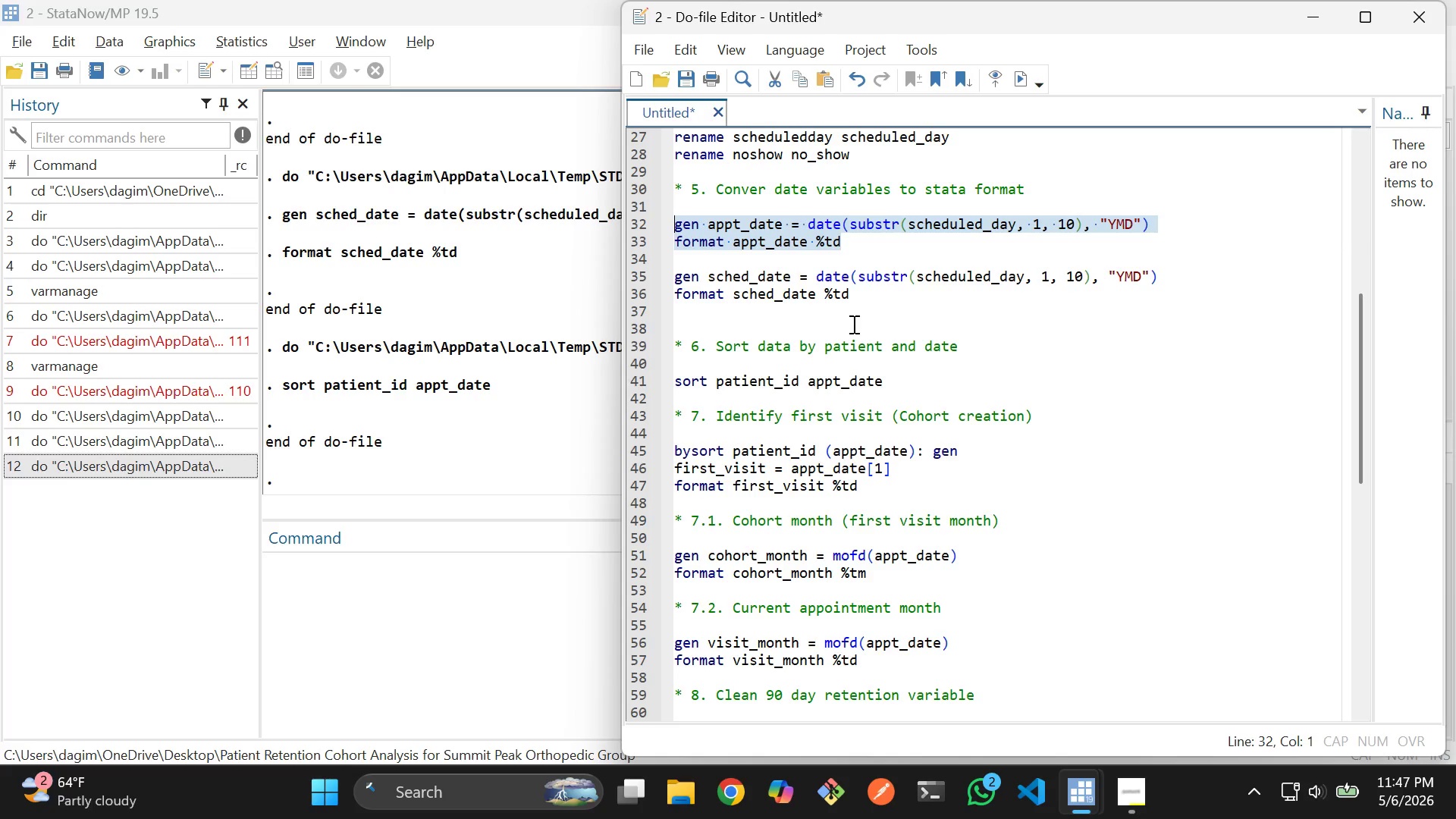 
scroll: coordinate [856, 328], scroll_direction: down, amount: 19.0
 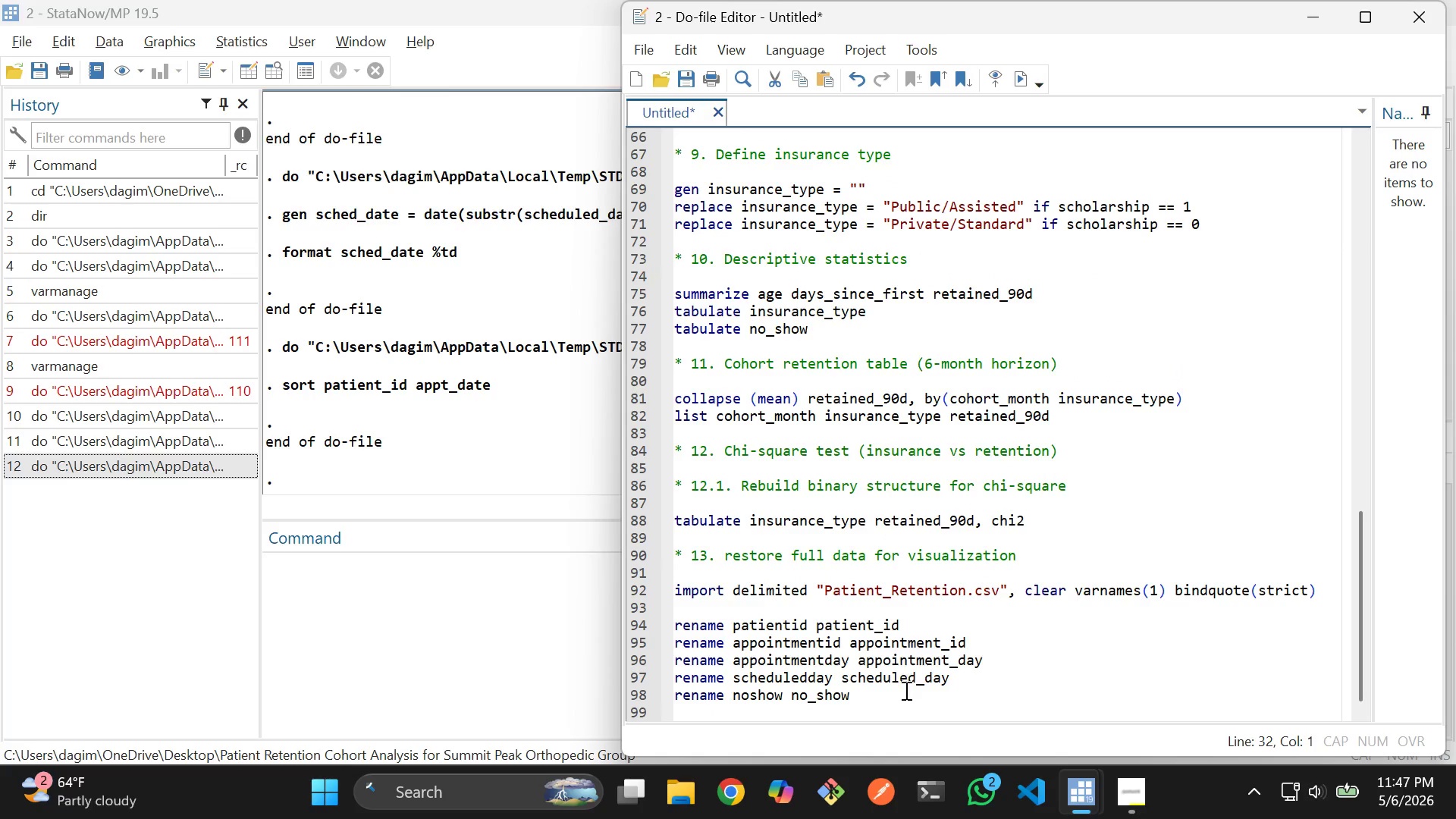 
left_click([905, 690])
 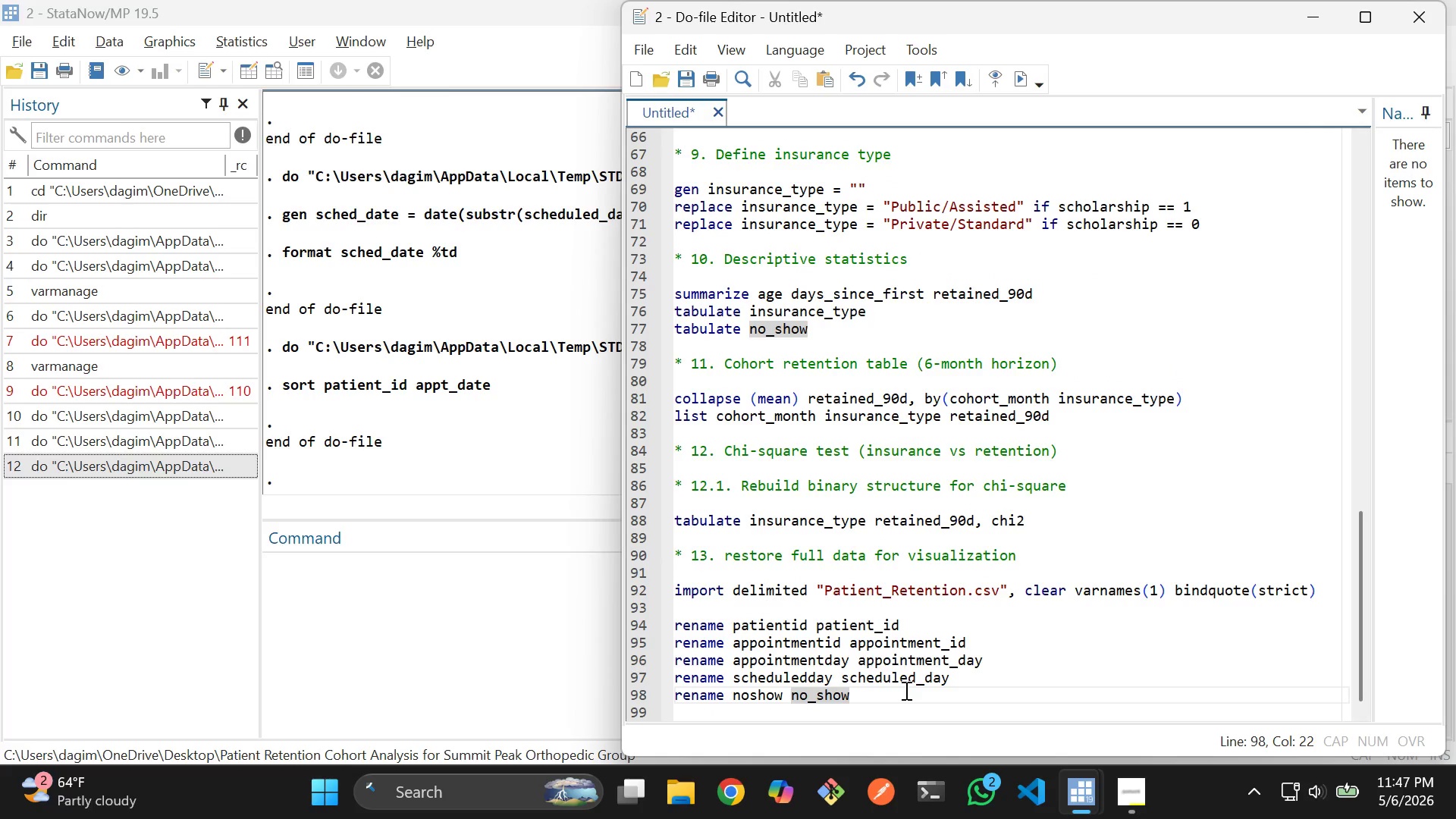 
key(Enter)
 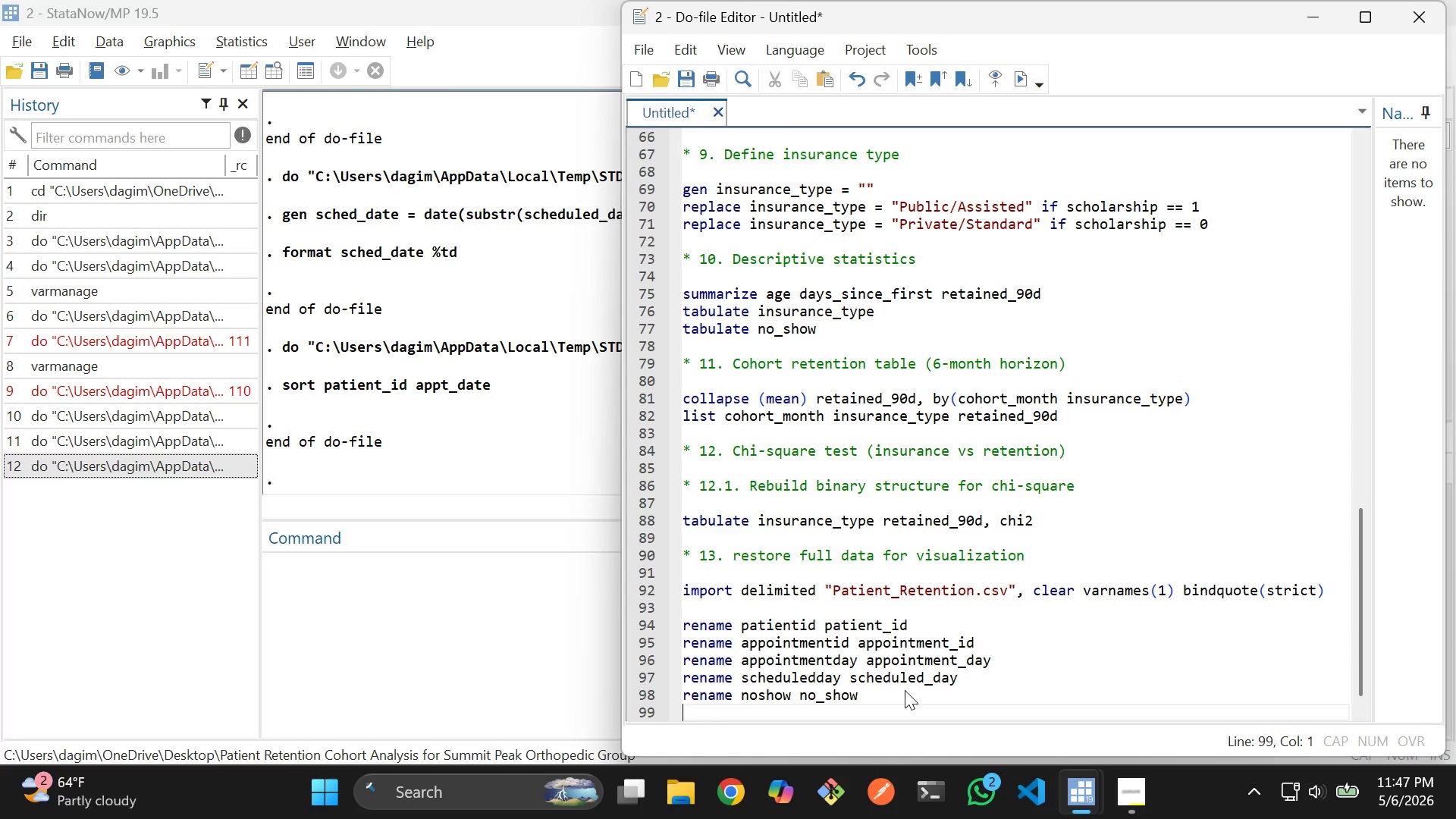 
key(Enter)
 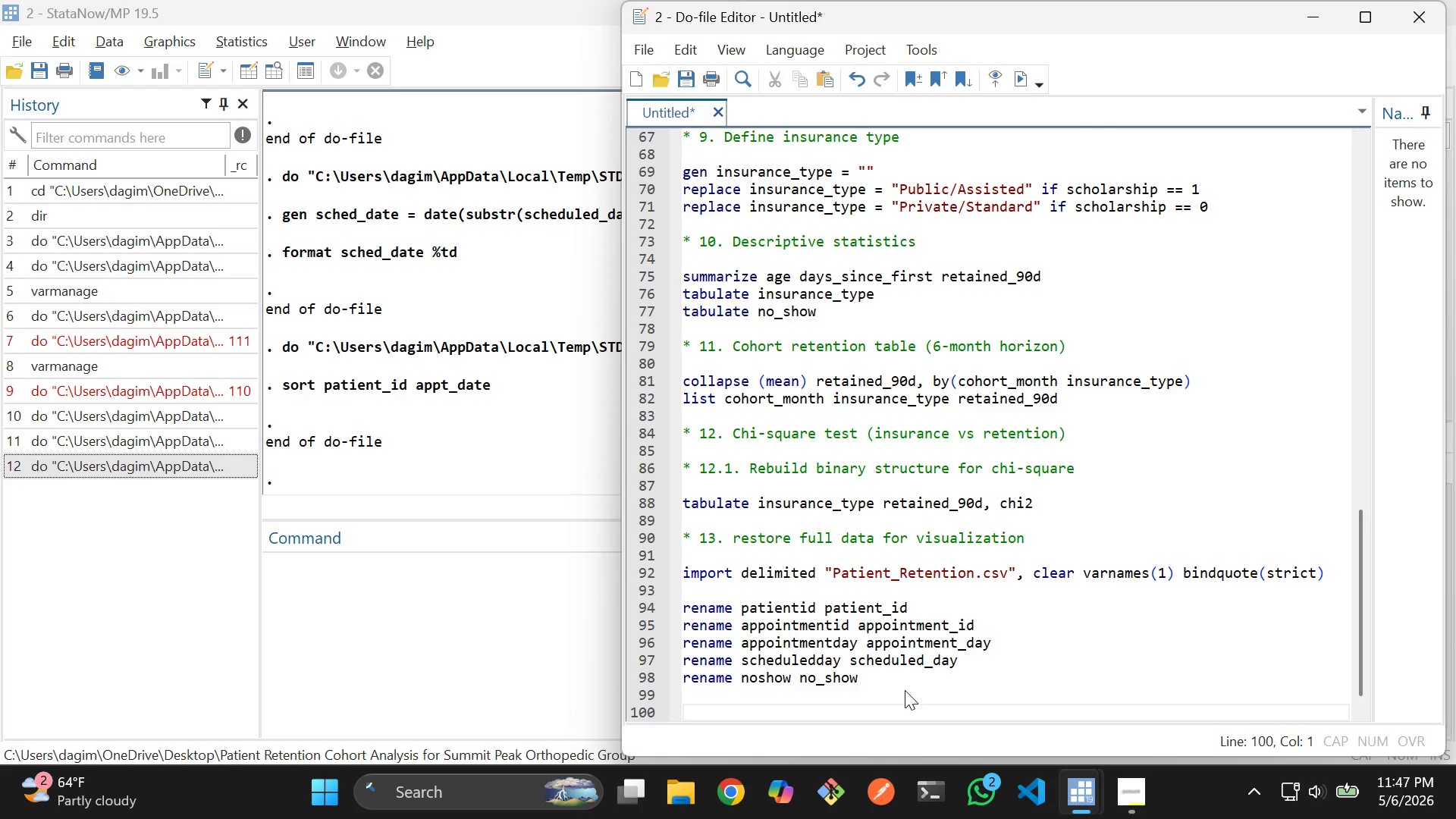 
key(Control+V)
 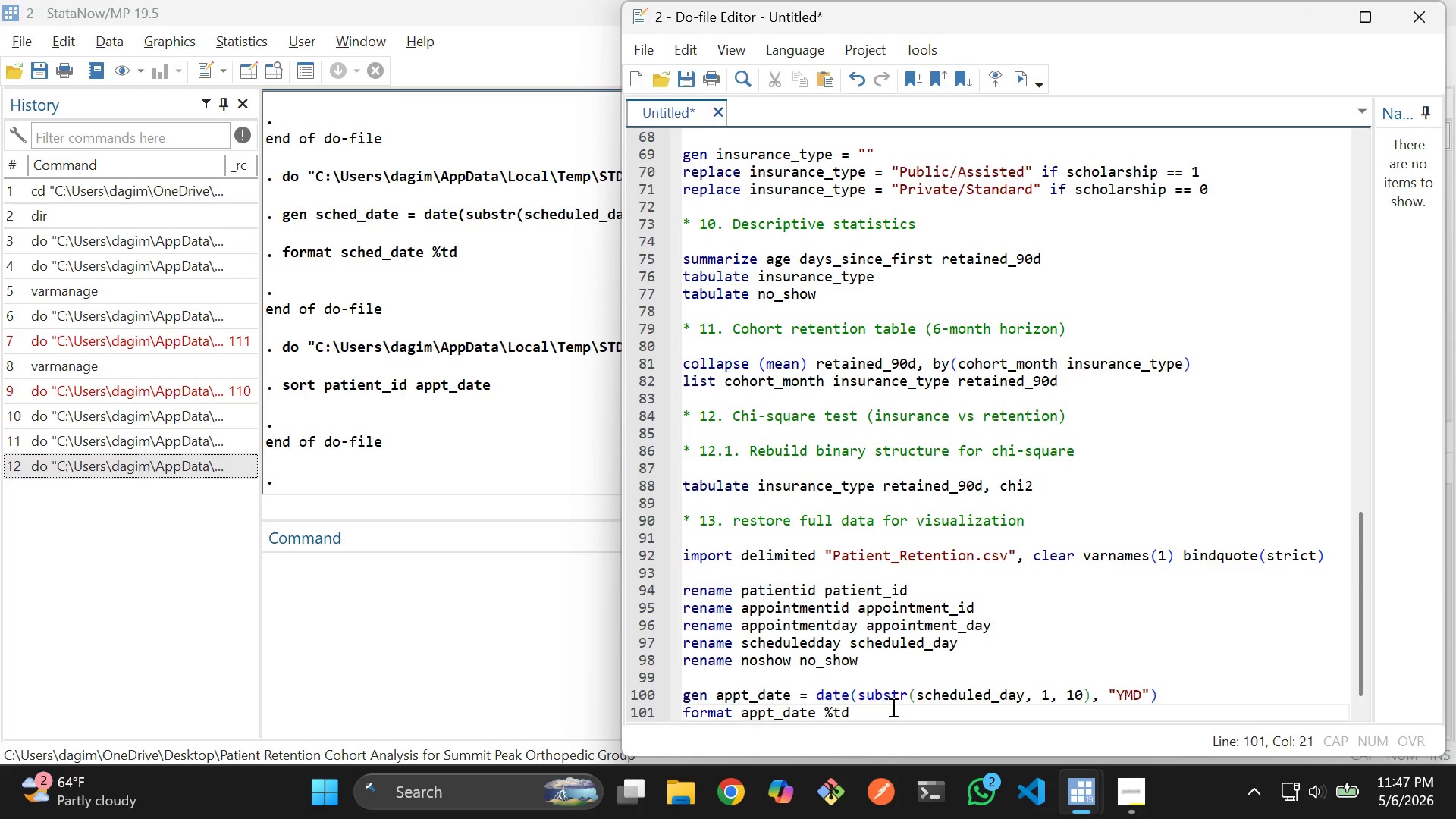 
left_click([890, 708])
 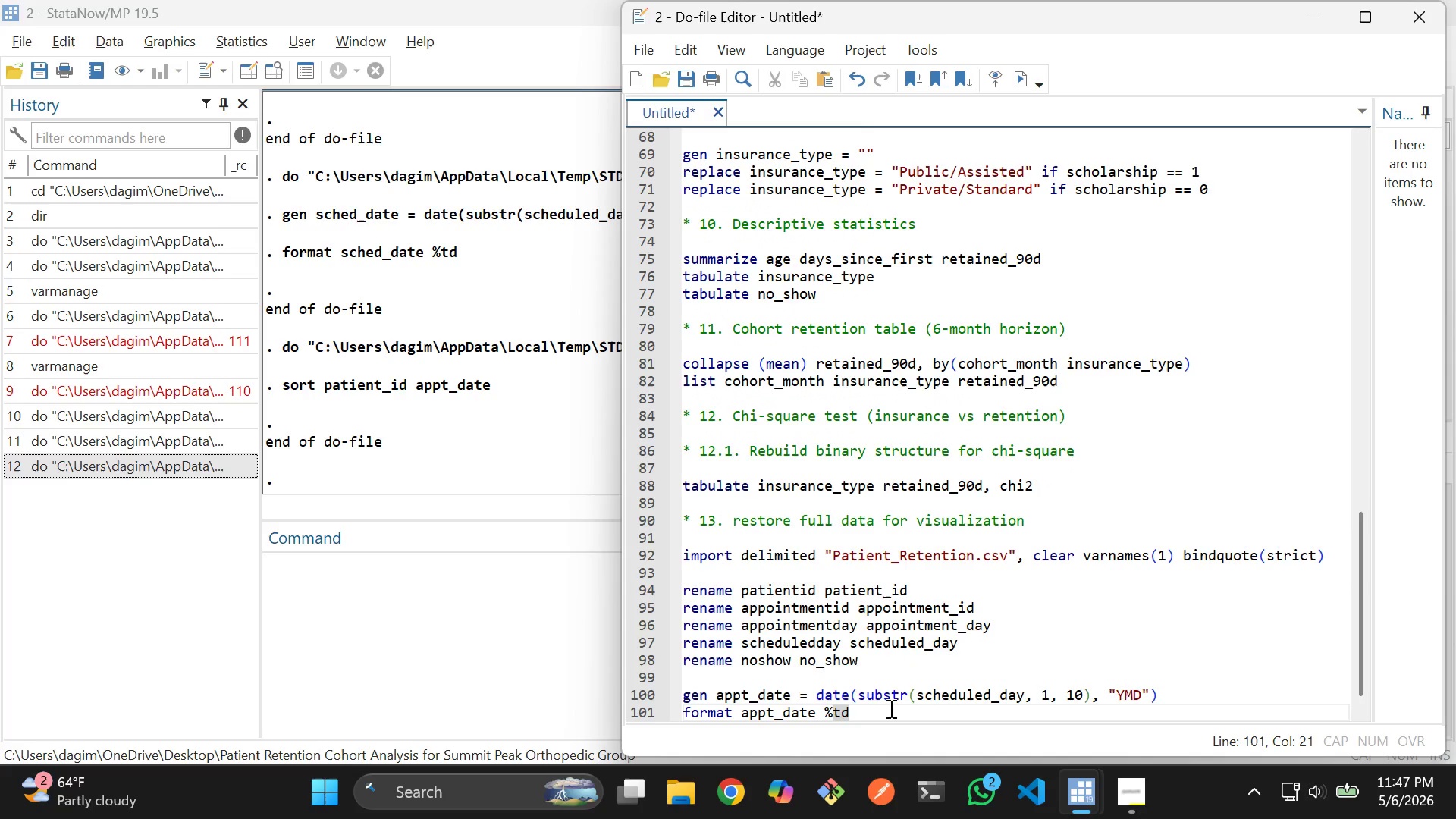 
key(Enter)
 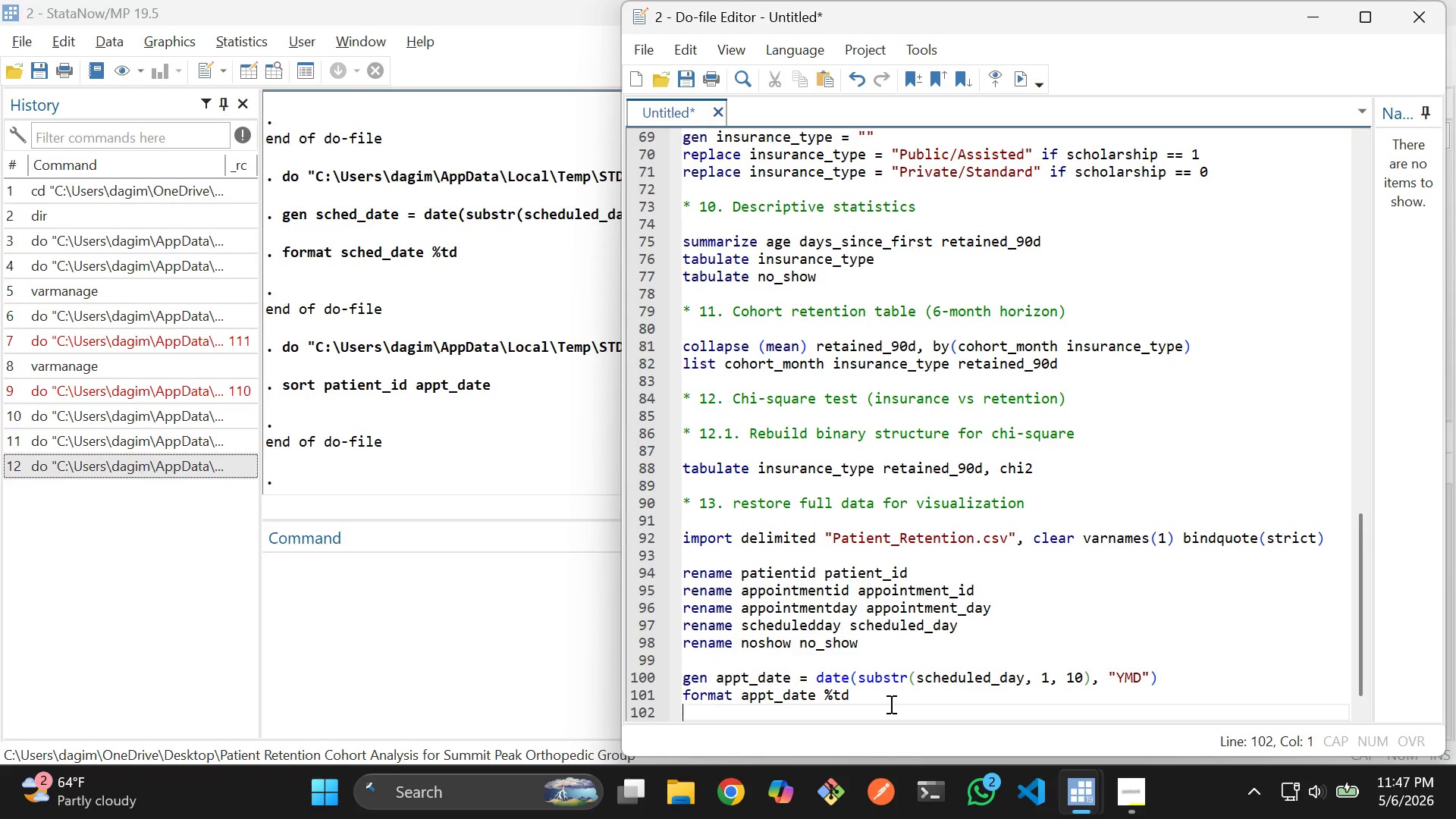 
key(Enter)
 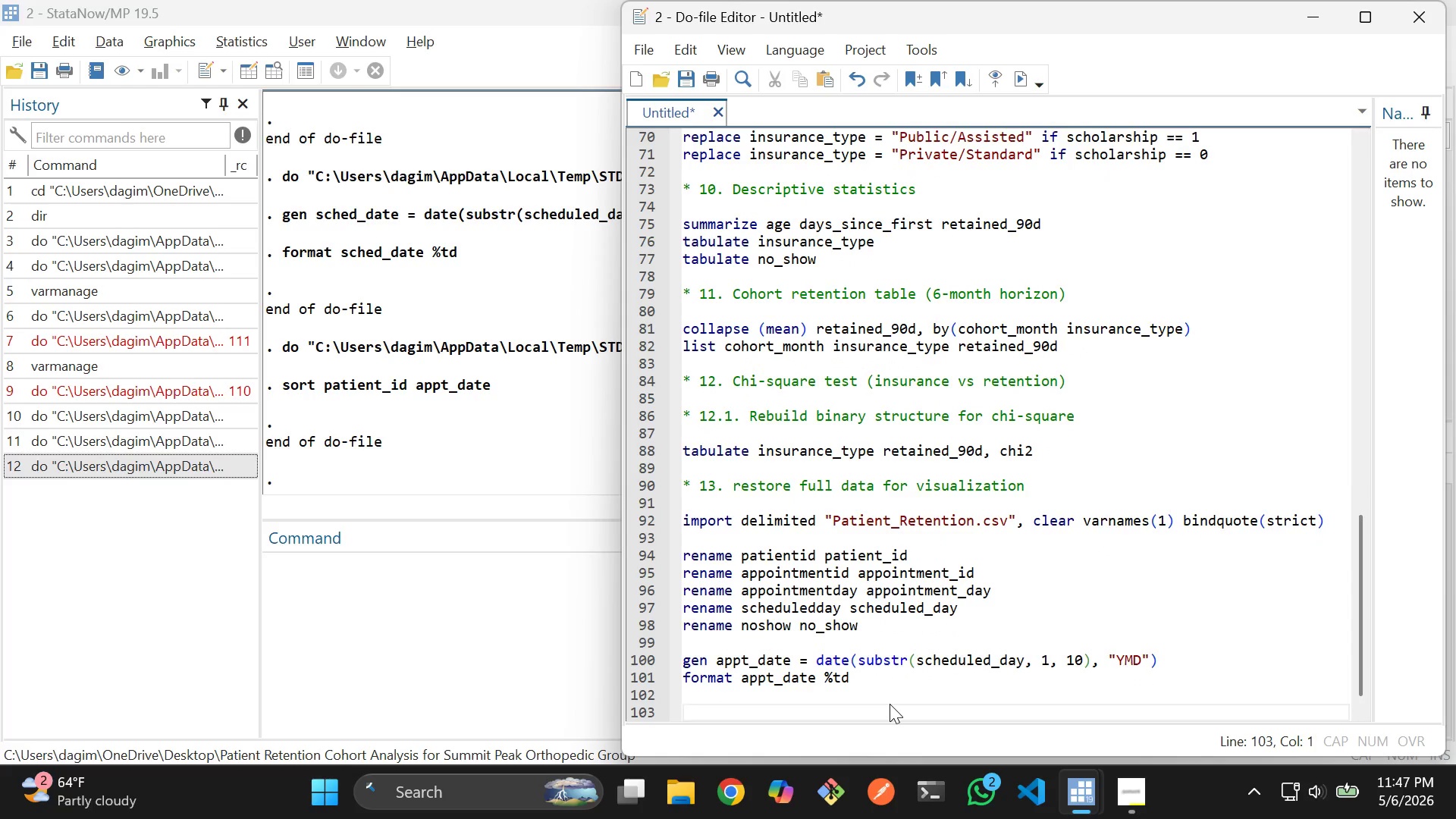 
type(sort pa)
 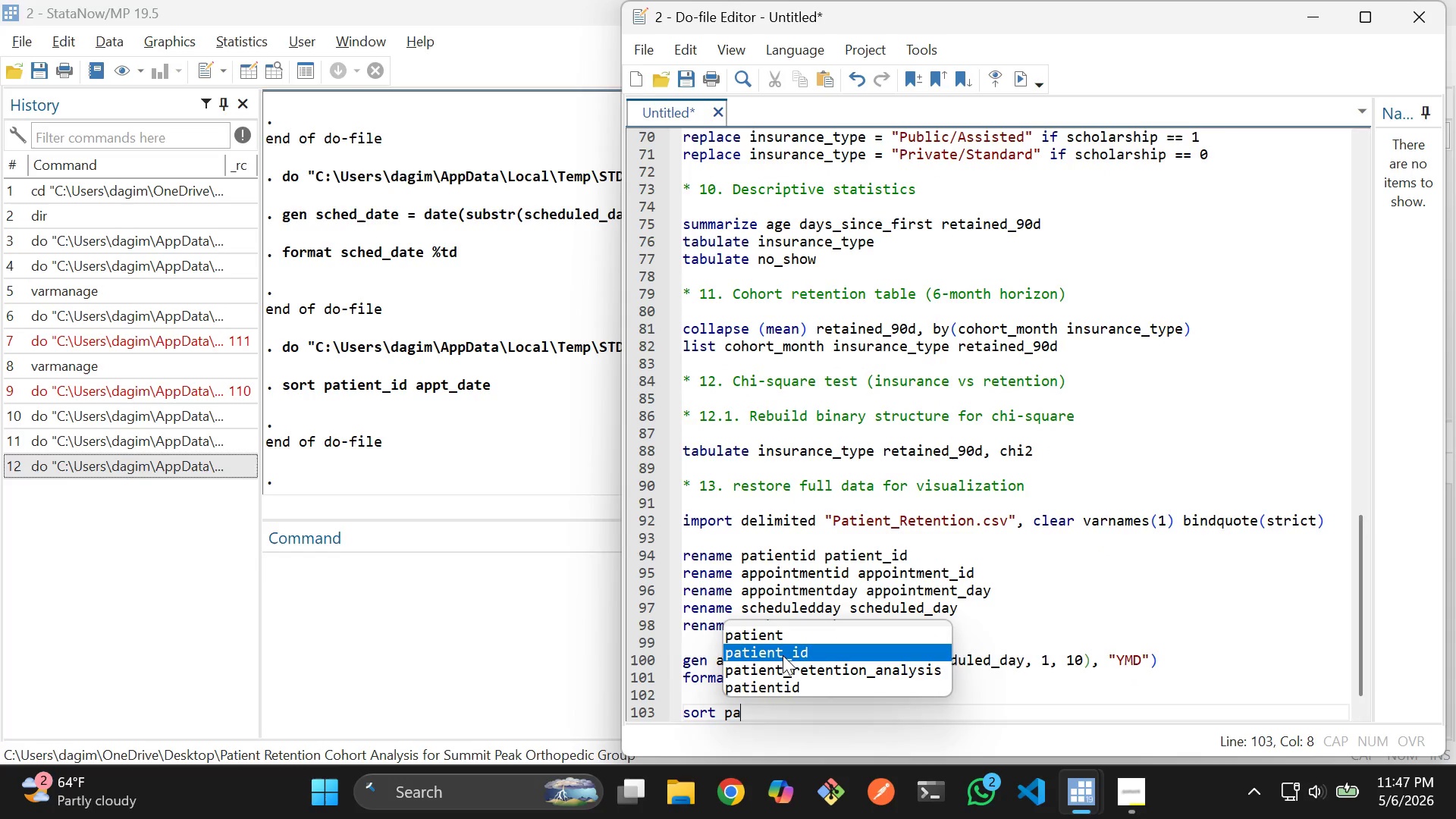 
double_click([783, 655])
 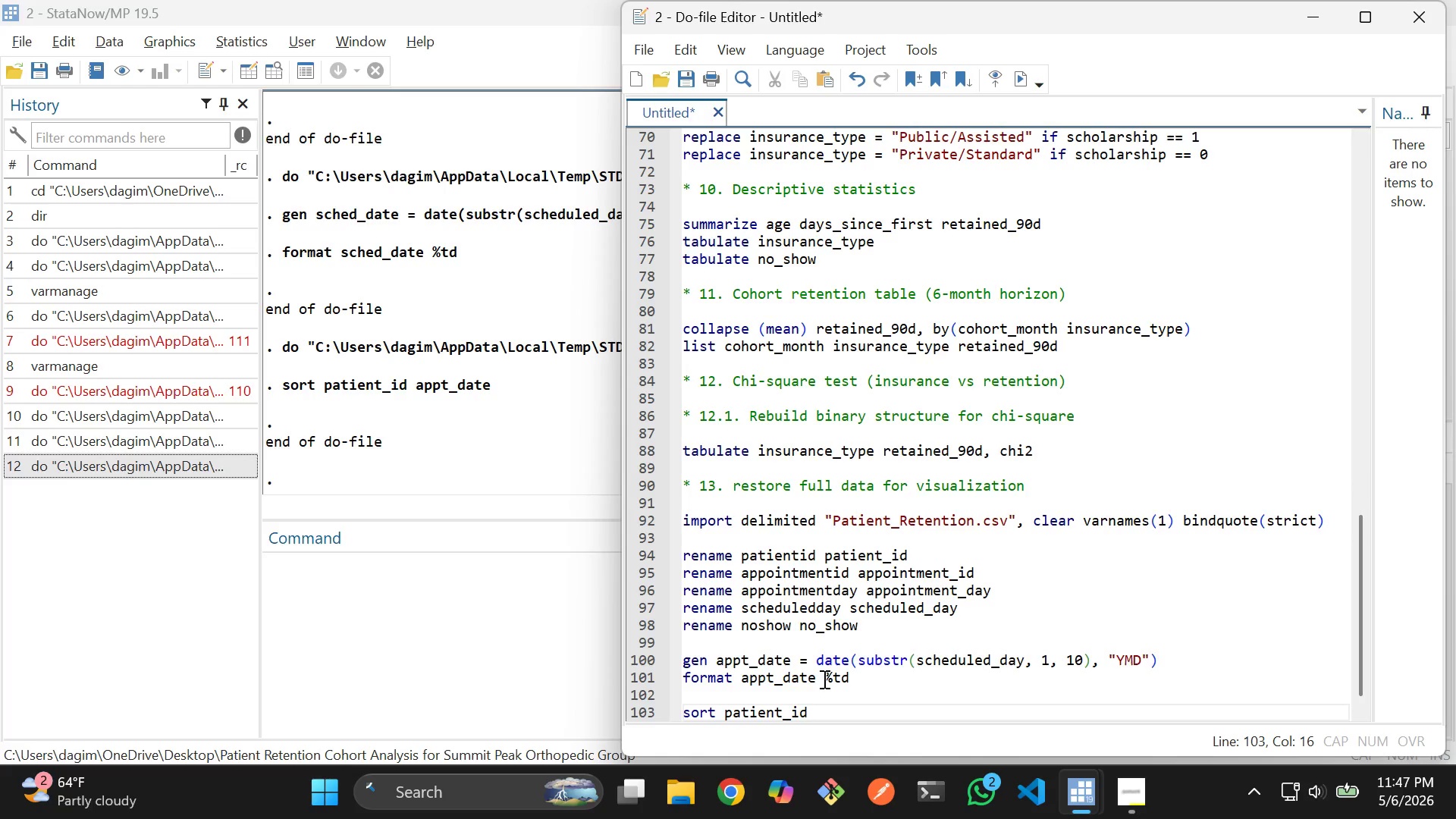 
key(Space)
 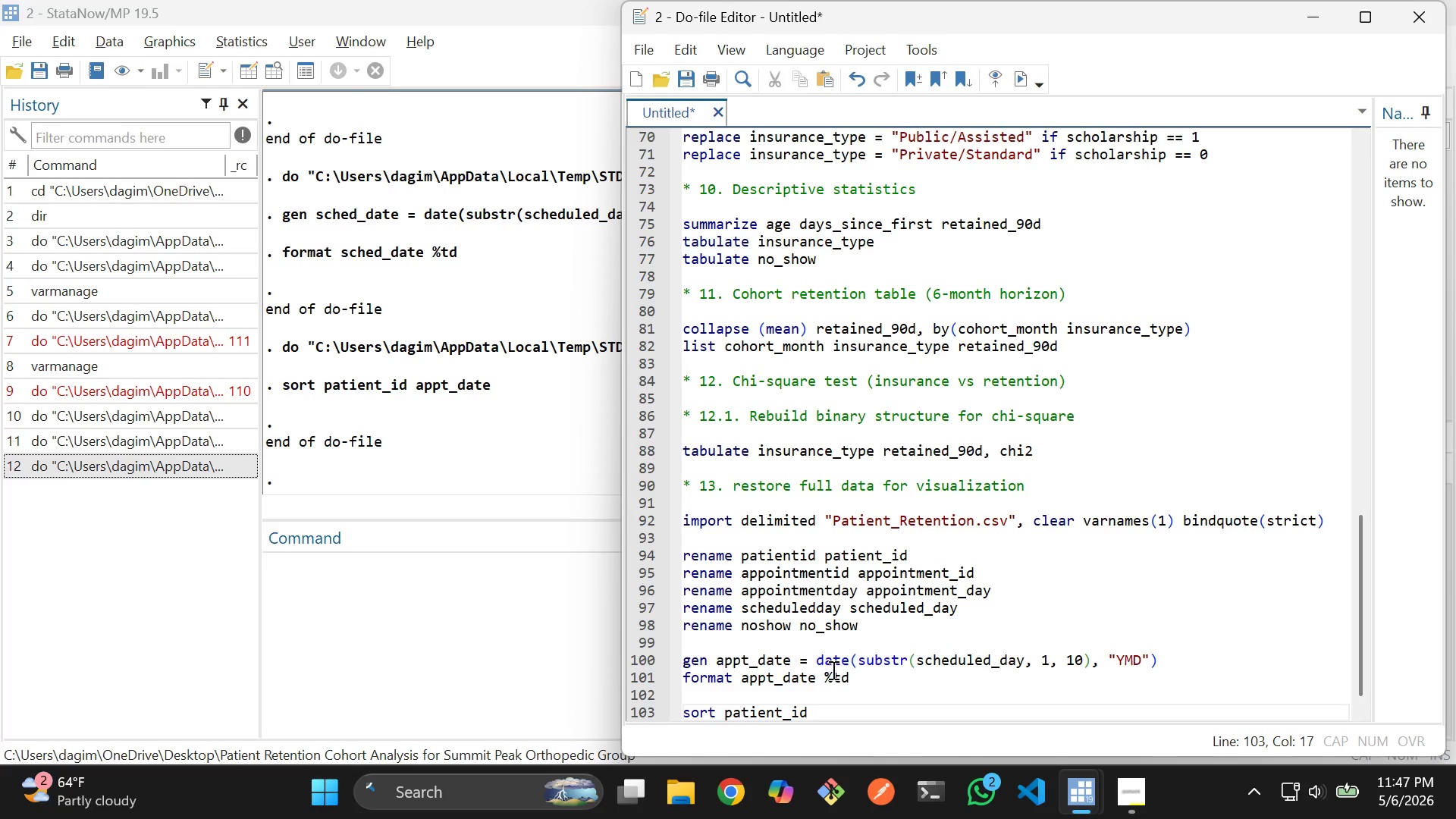 
type(app)
 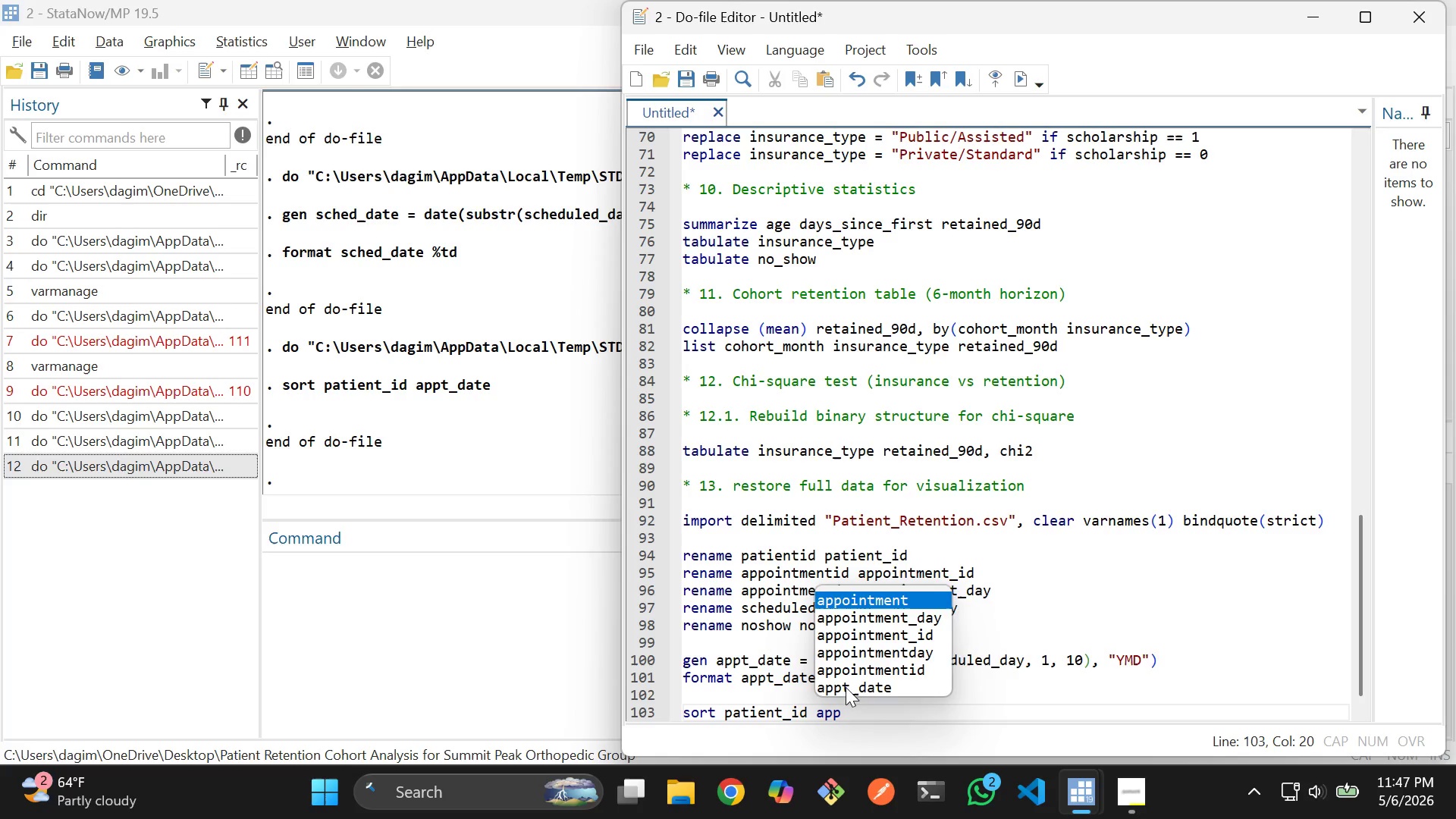 
double_click([846, 687])
 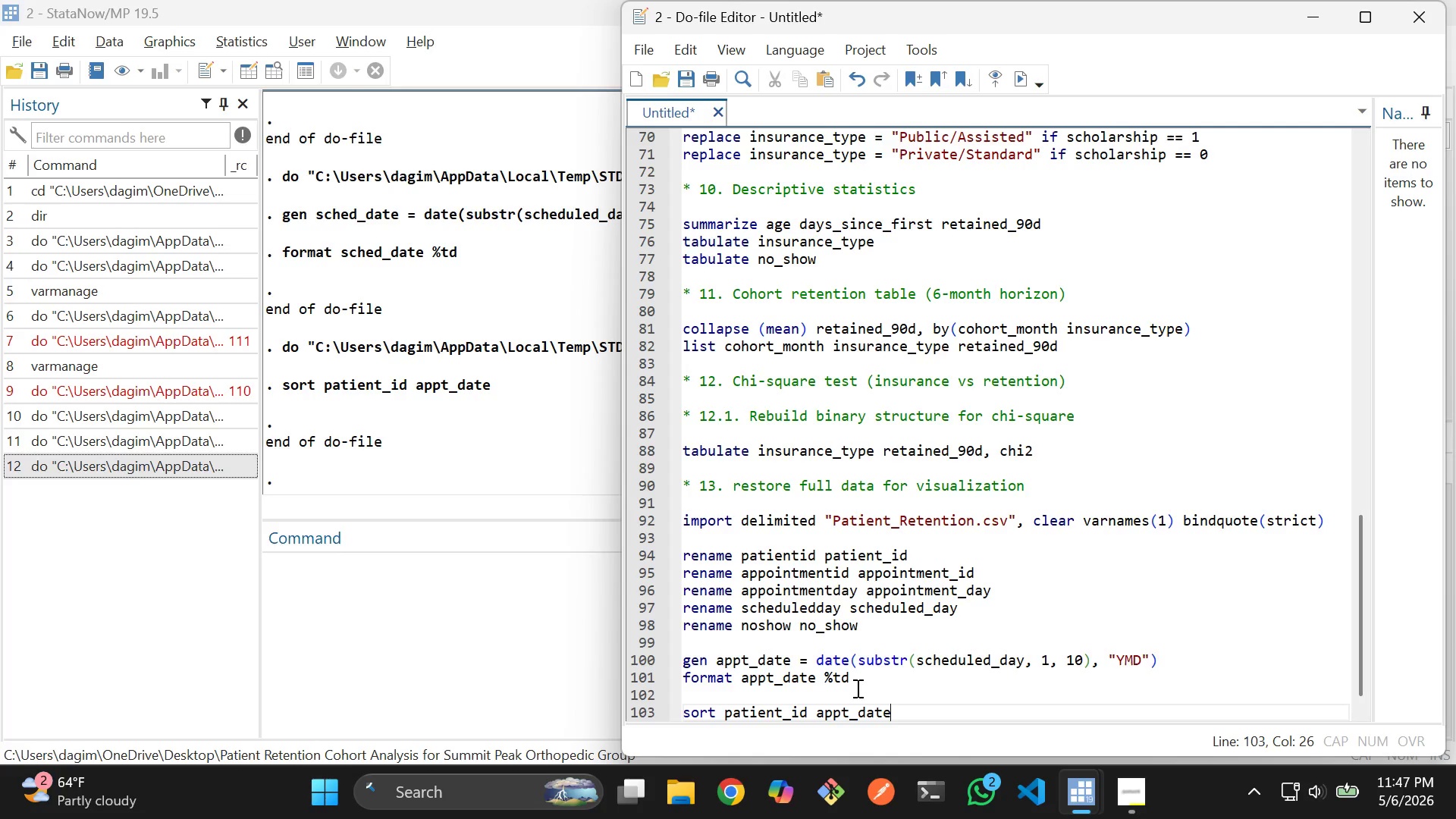 
wait(7.17)
 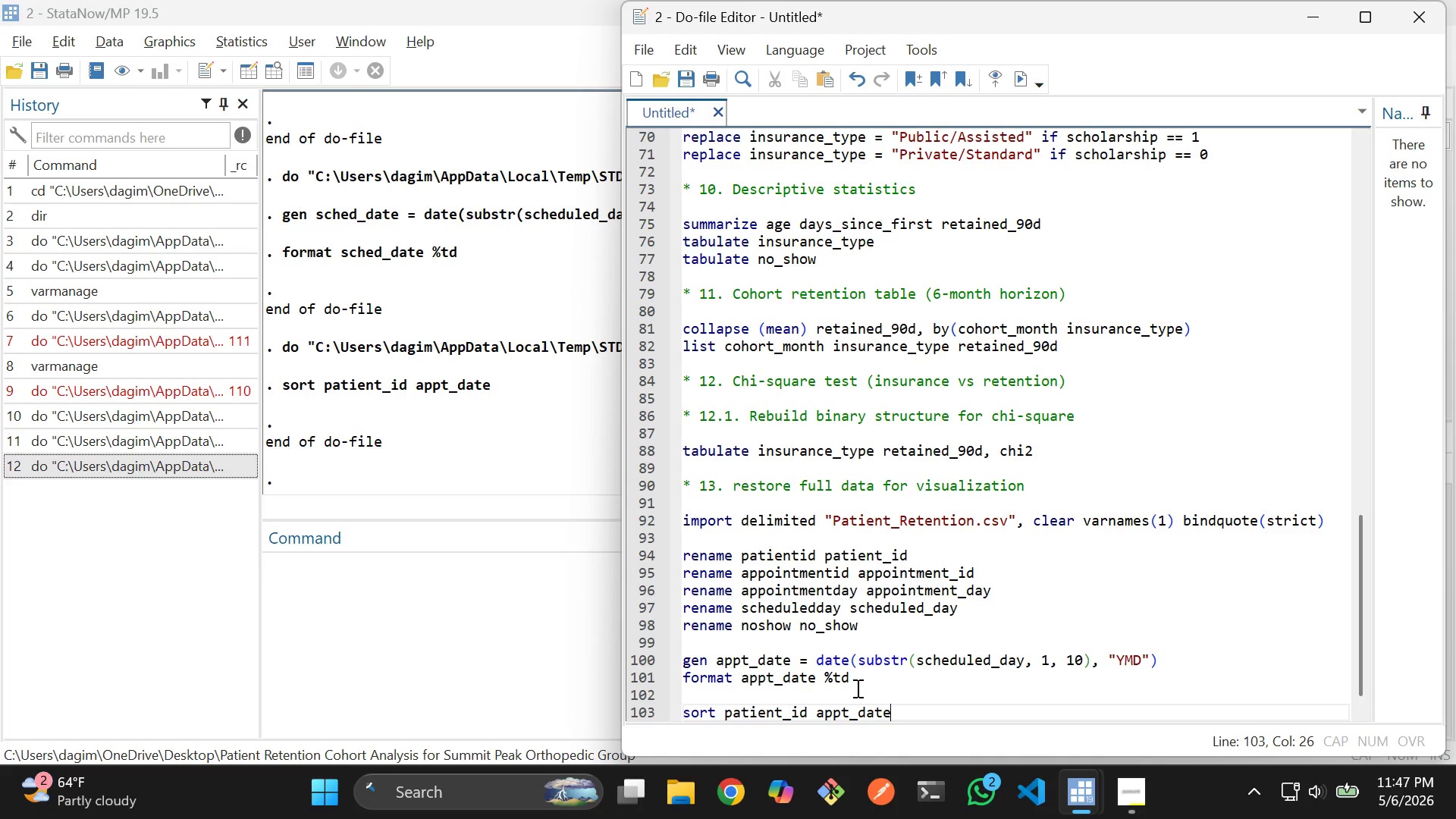 
scroll: coordinate [809, 494], scroll_direction: up, amount: 9.0
 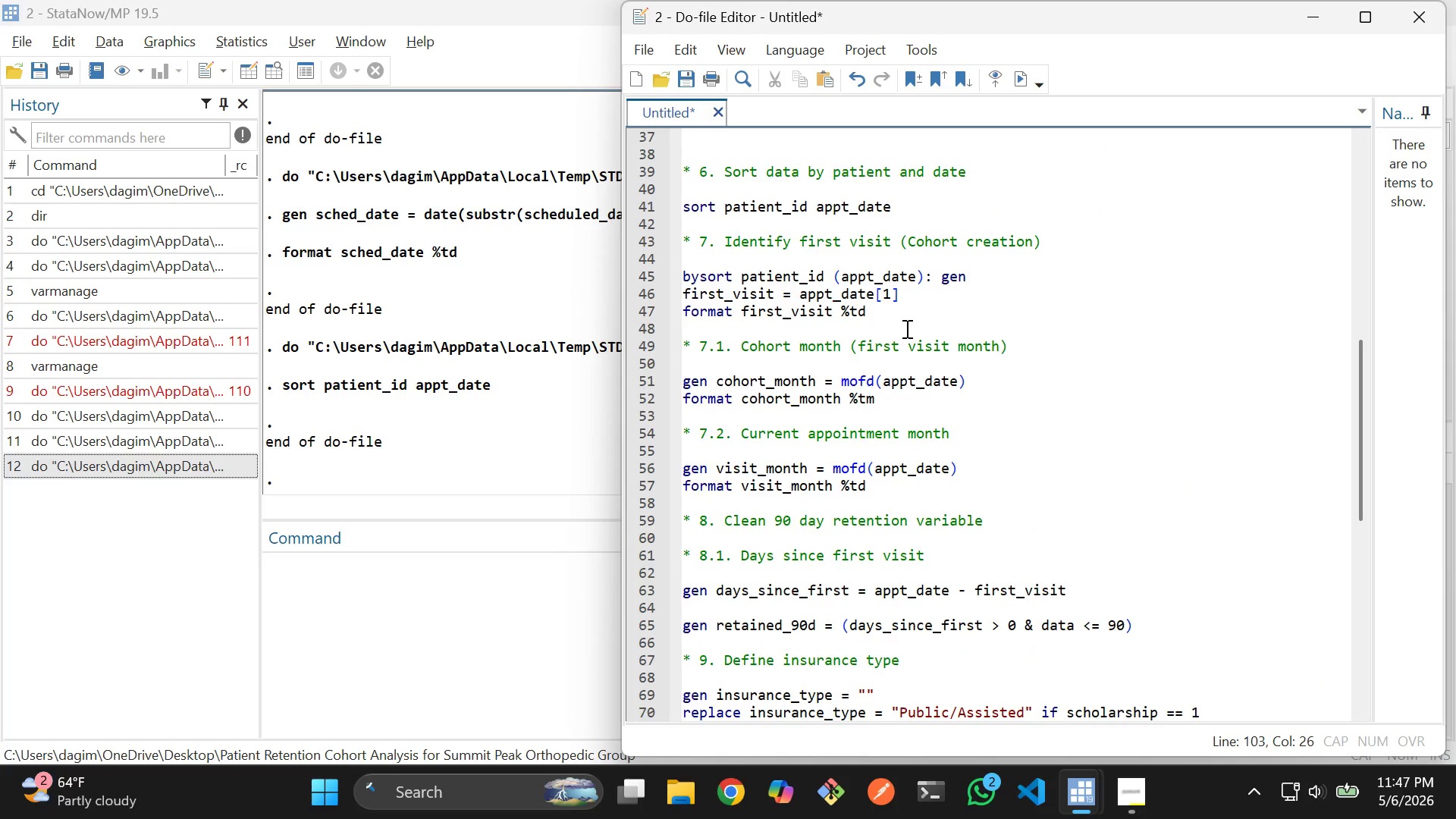 
wait(8.44)
 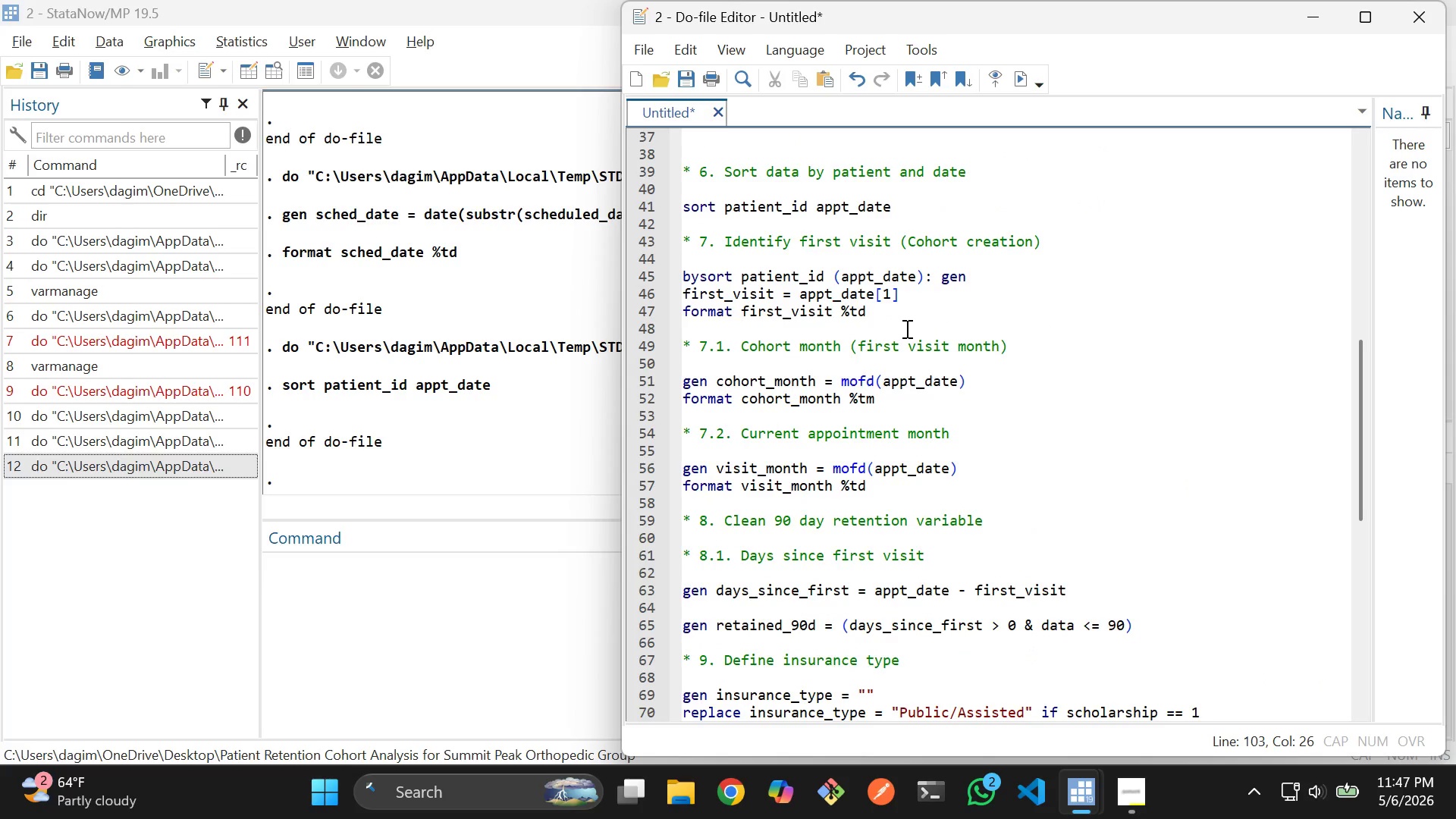 
left_click_drag(start_coordinate=[901, 320], to_coordinate=[786, 287])
 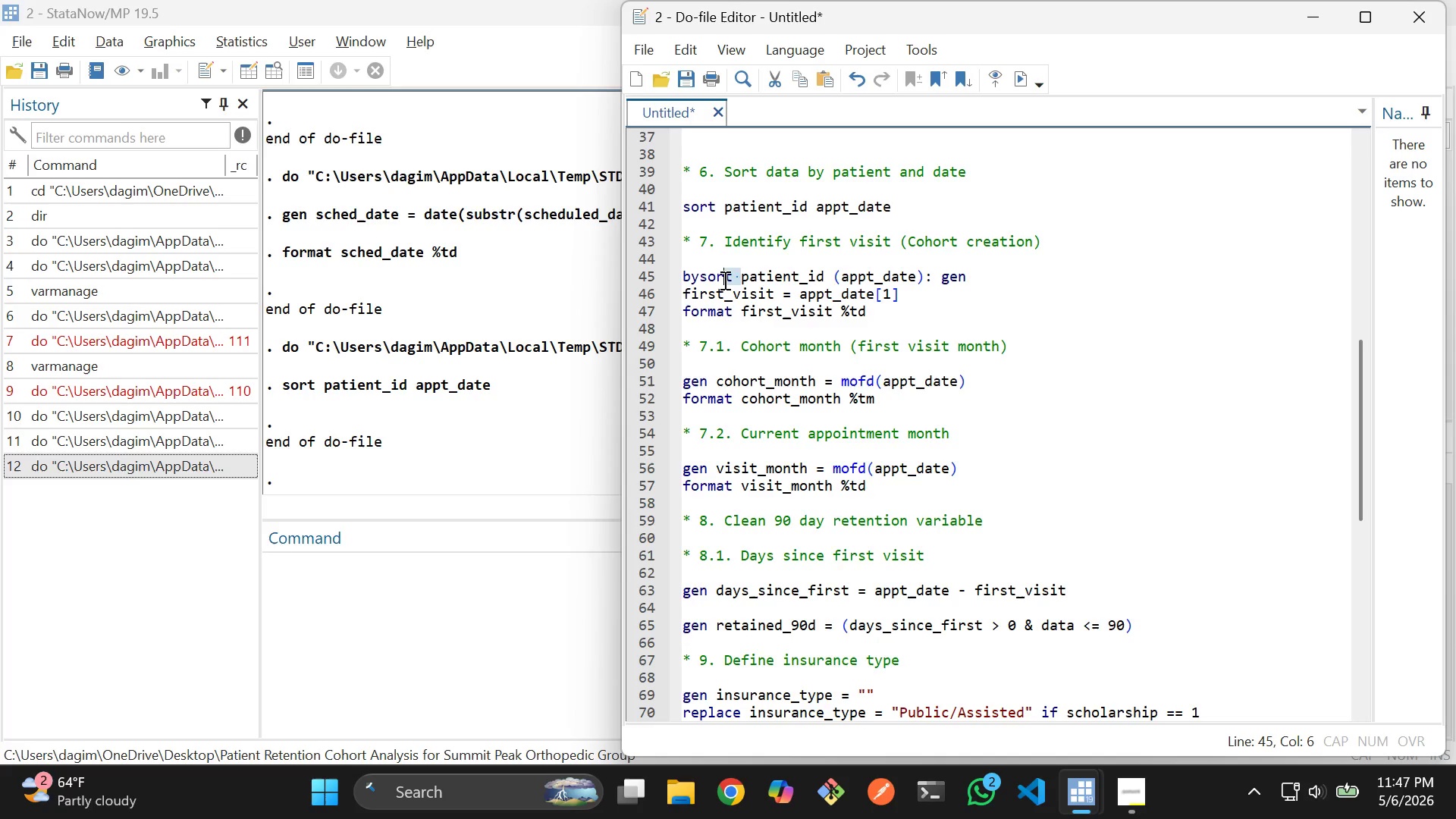 
left_click_drag(start_coordinate=[739, 281], to_coordinate=[723, 280])
 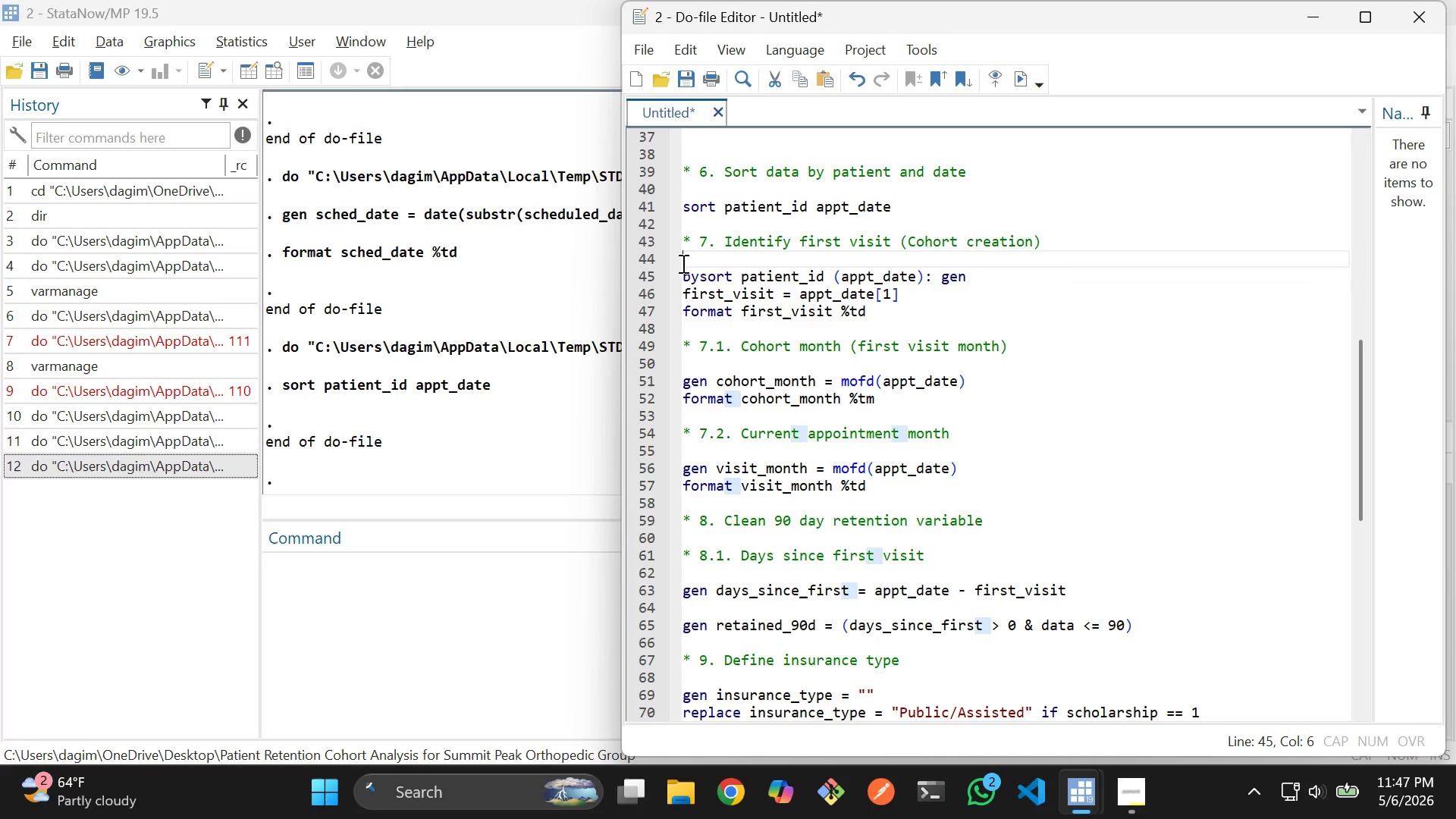 
left_click_drag(start_coordinate=[682, 263], to_coordinate=[885, 312])
 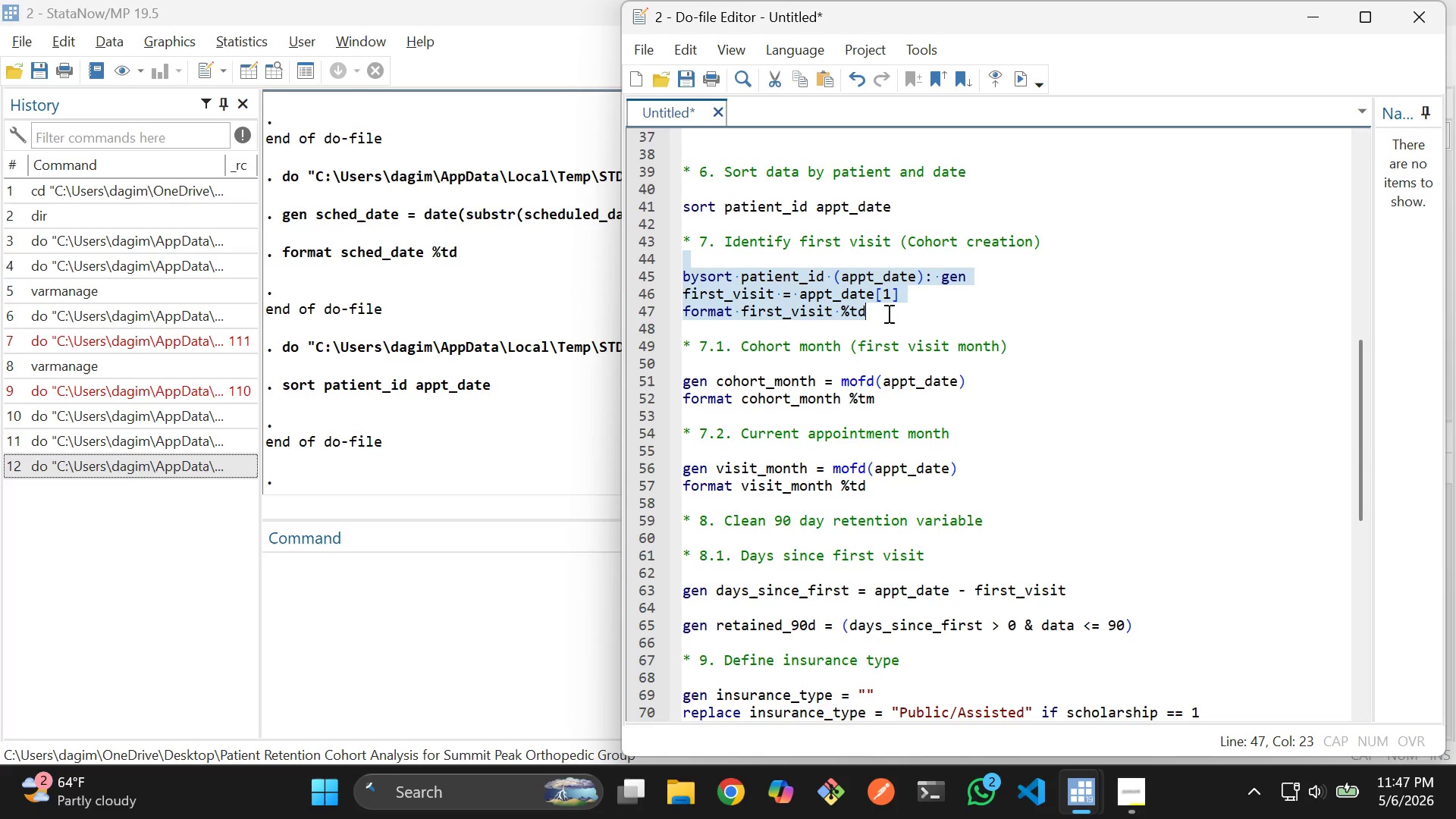 
key(Control+C)
 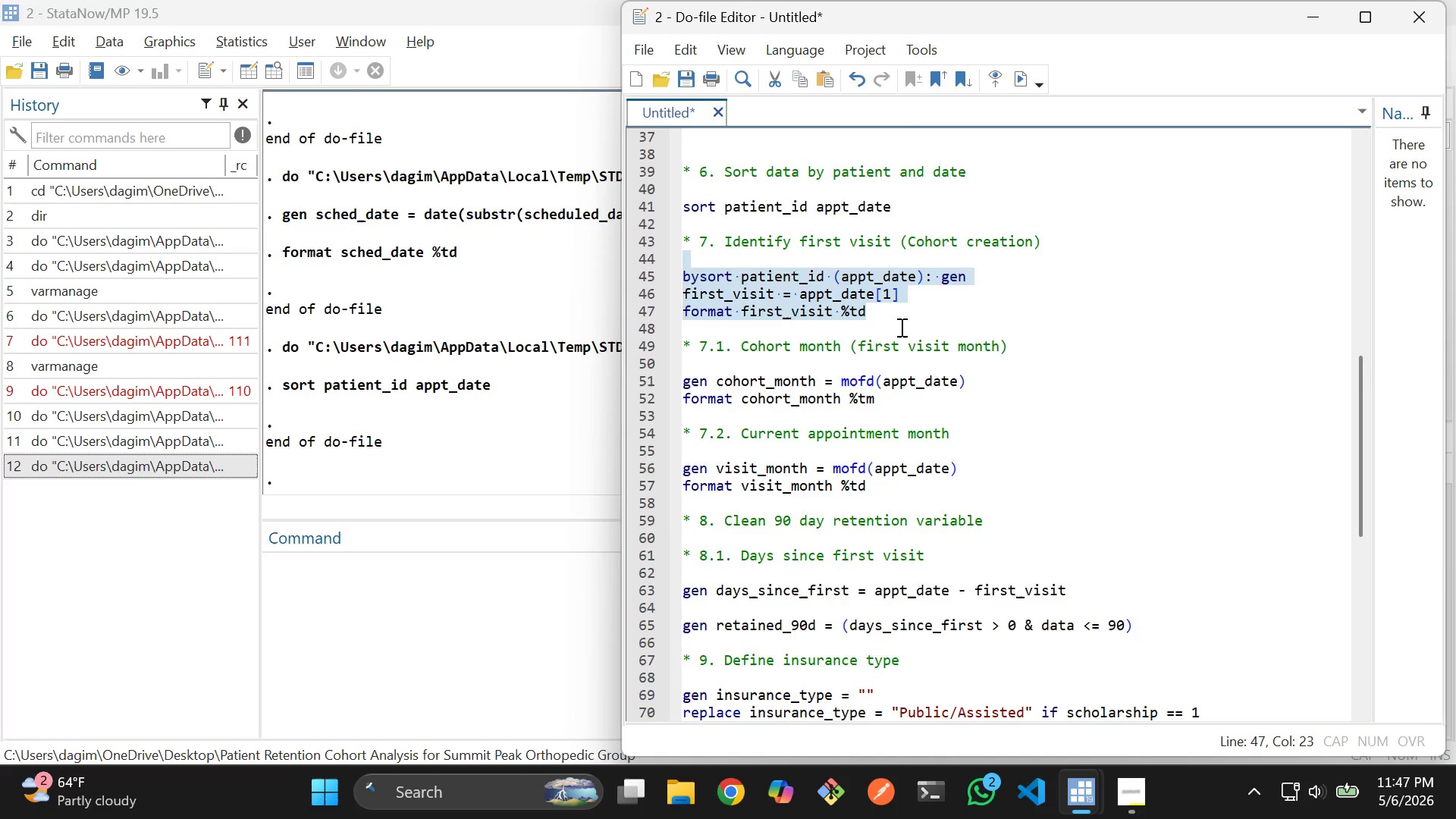 
scroll: coordinate [902, 360], scroll_direction: down, amount: 18.0
 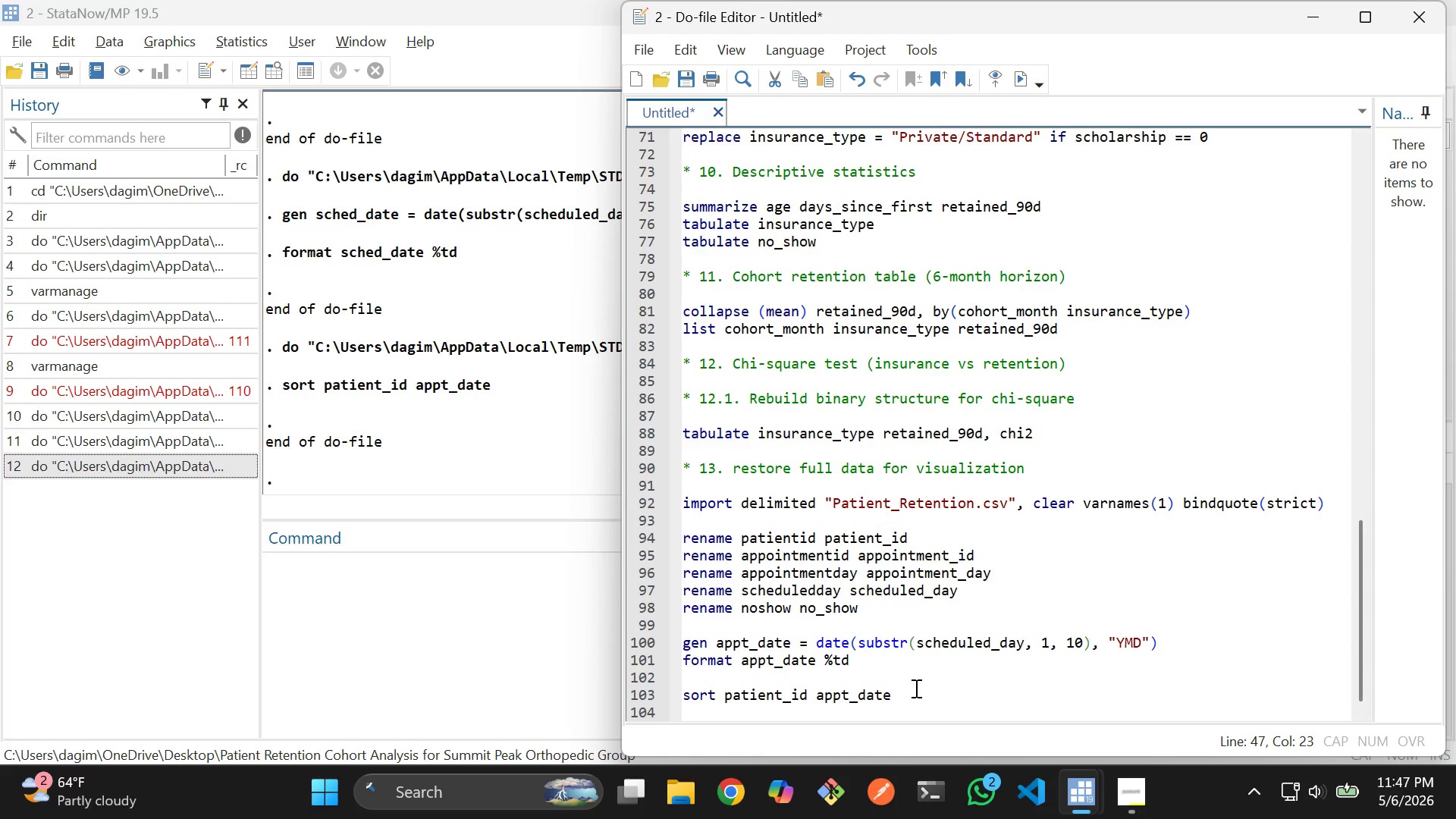 
left_click([917, 695])
 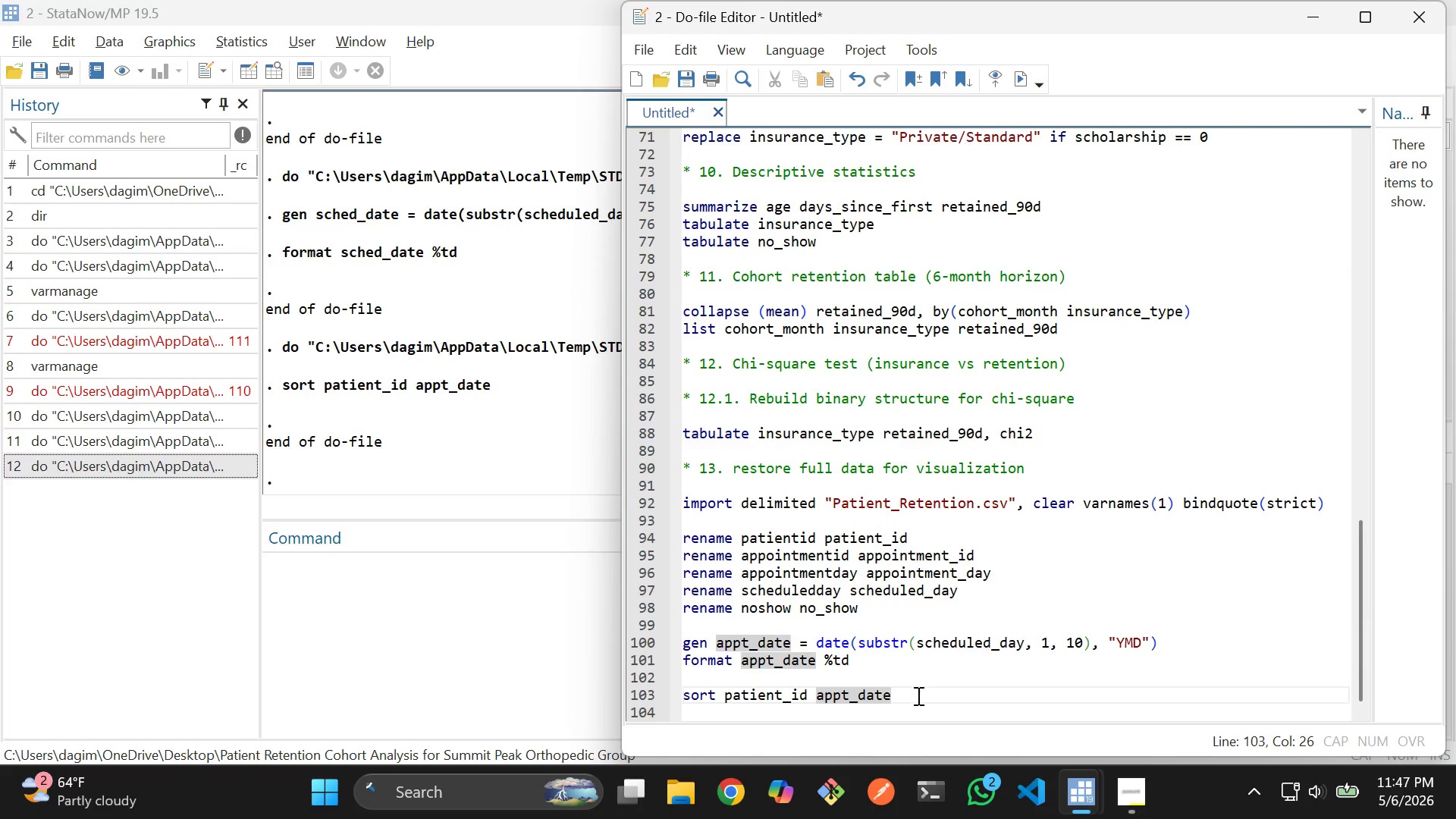 
key(Enter)
 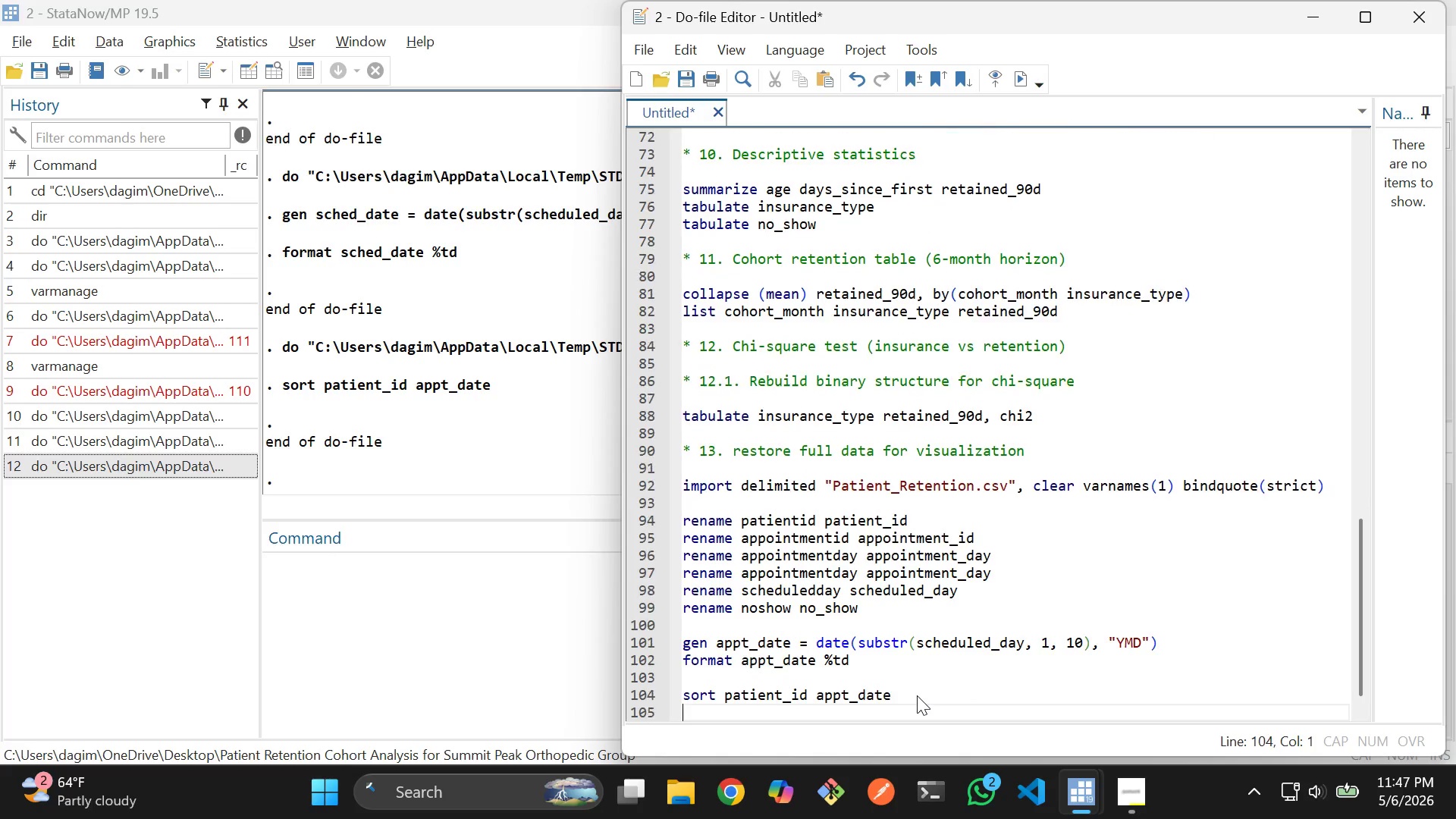 
key(Enter)
 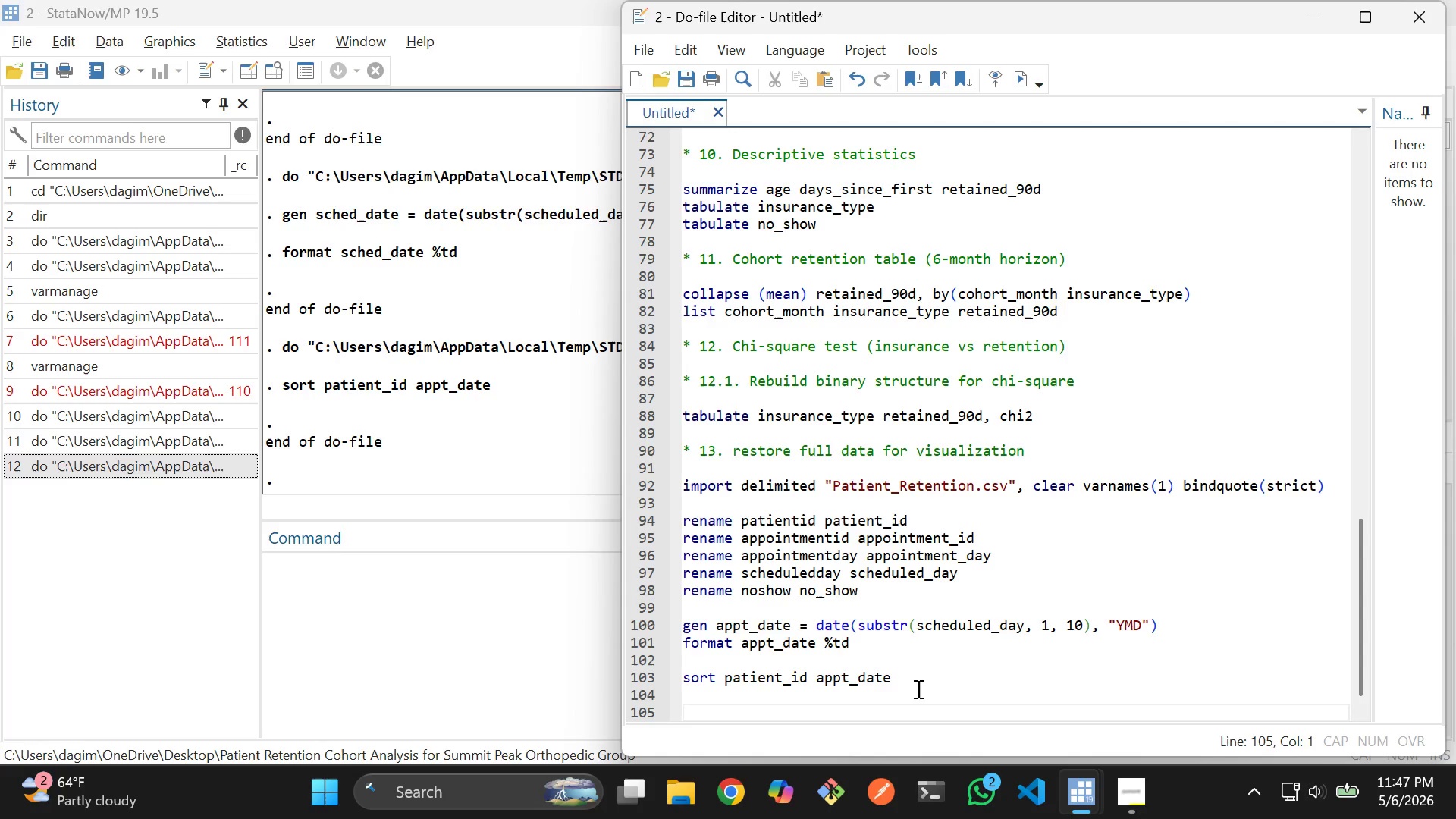 
key(Control+V)
 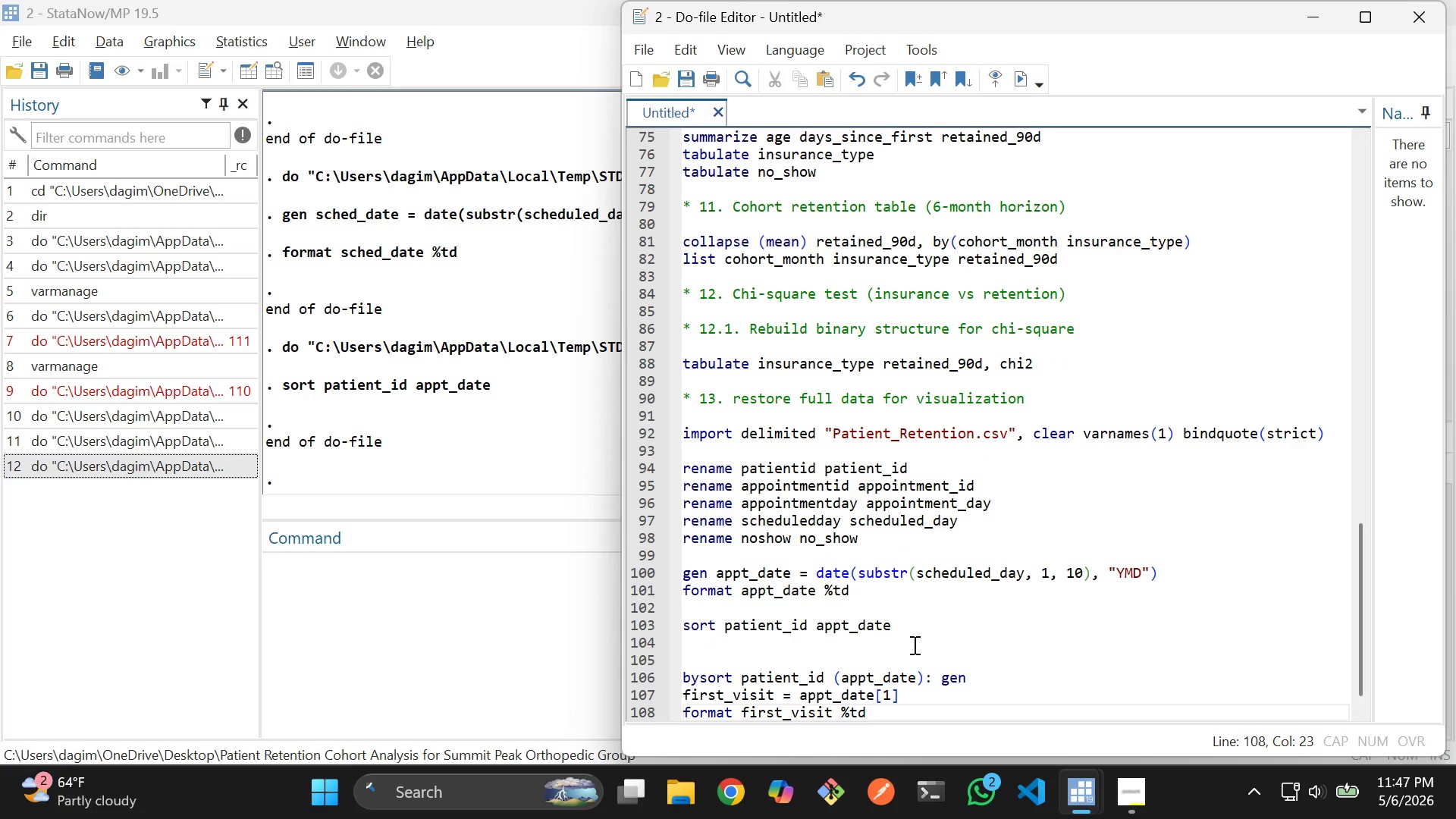 
left_click([913, 651])
 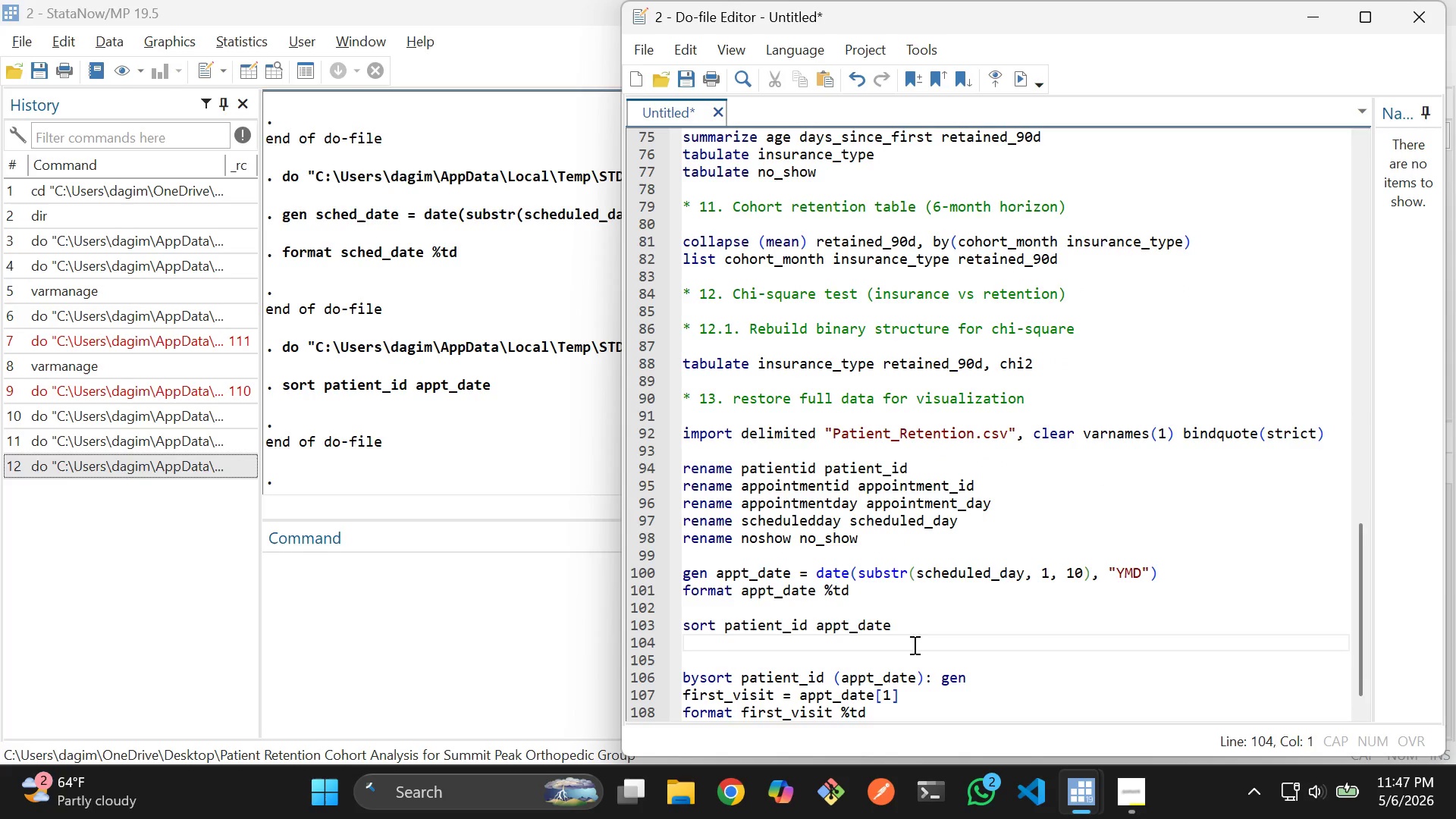 
key(Backspace)
 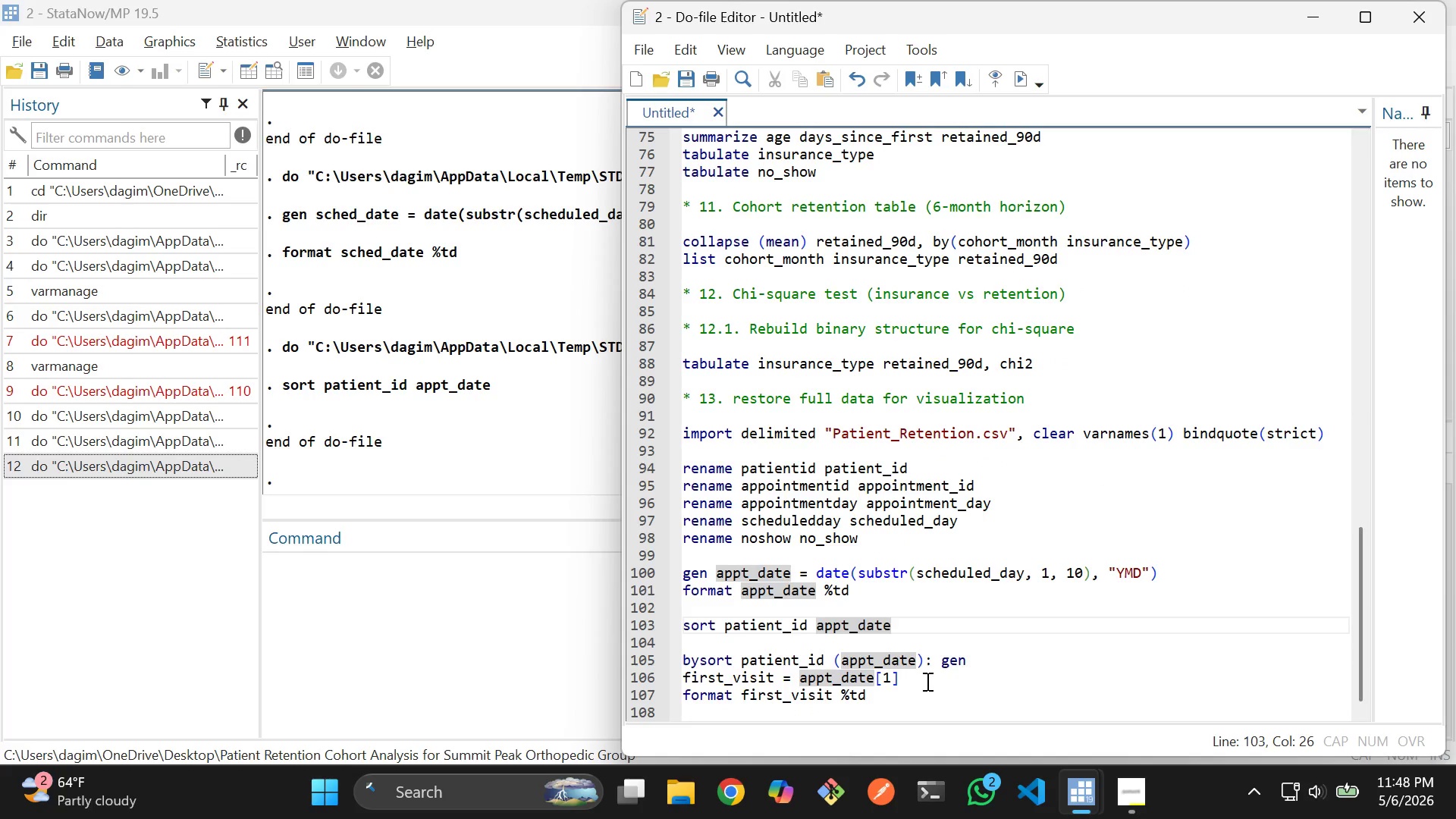 
left_click([926, 688])
 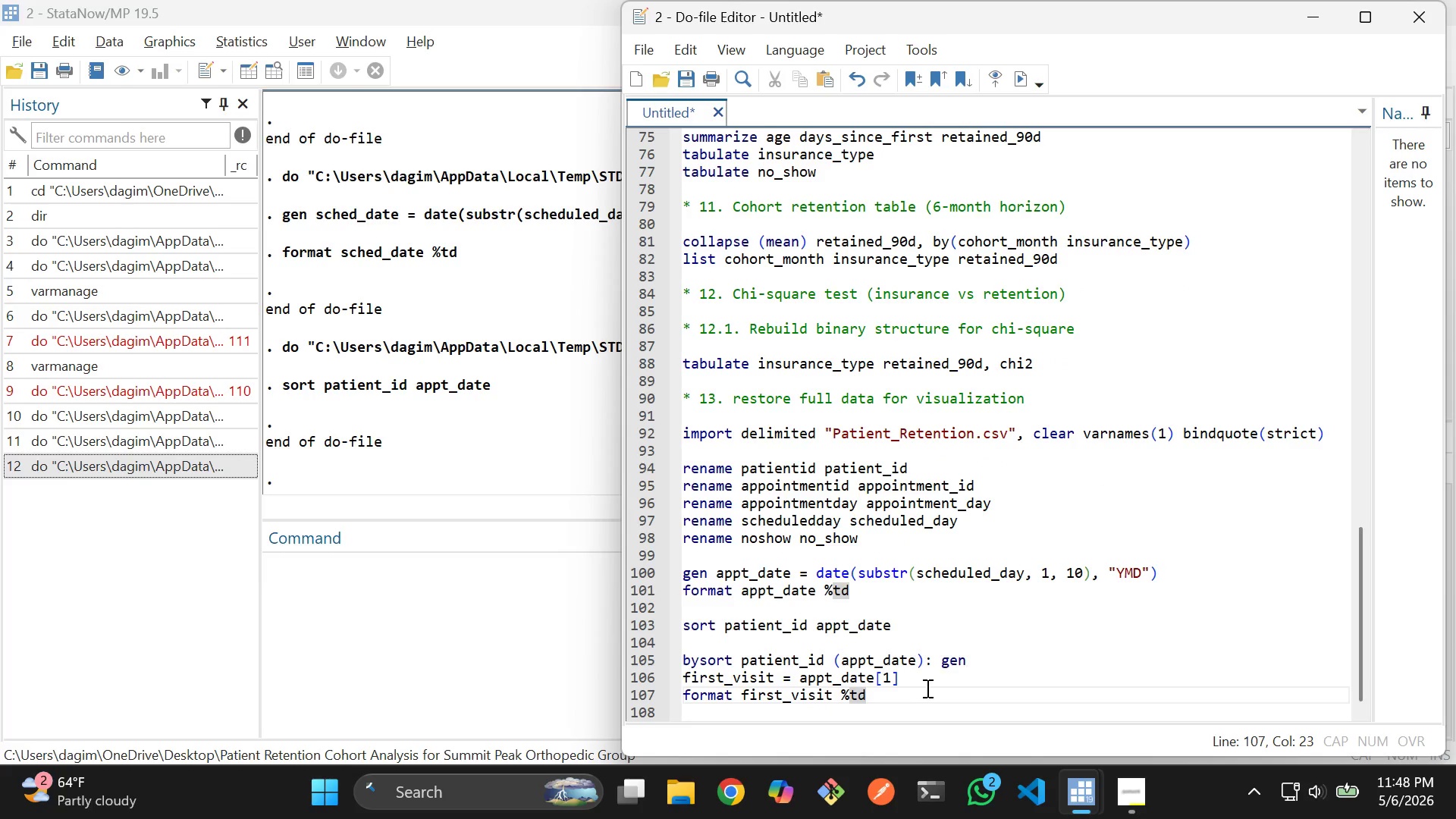 
scroll: coordinate [926, 688], scroll_direction: up, amount: 1.0
 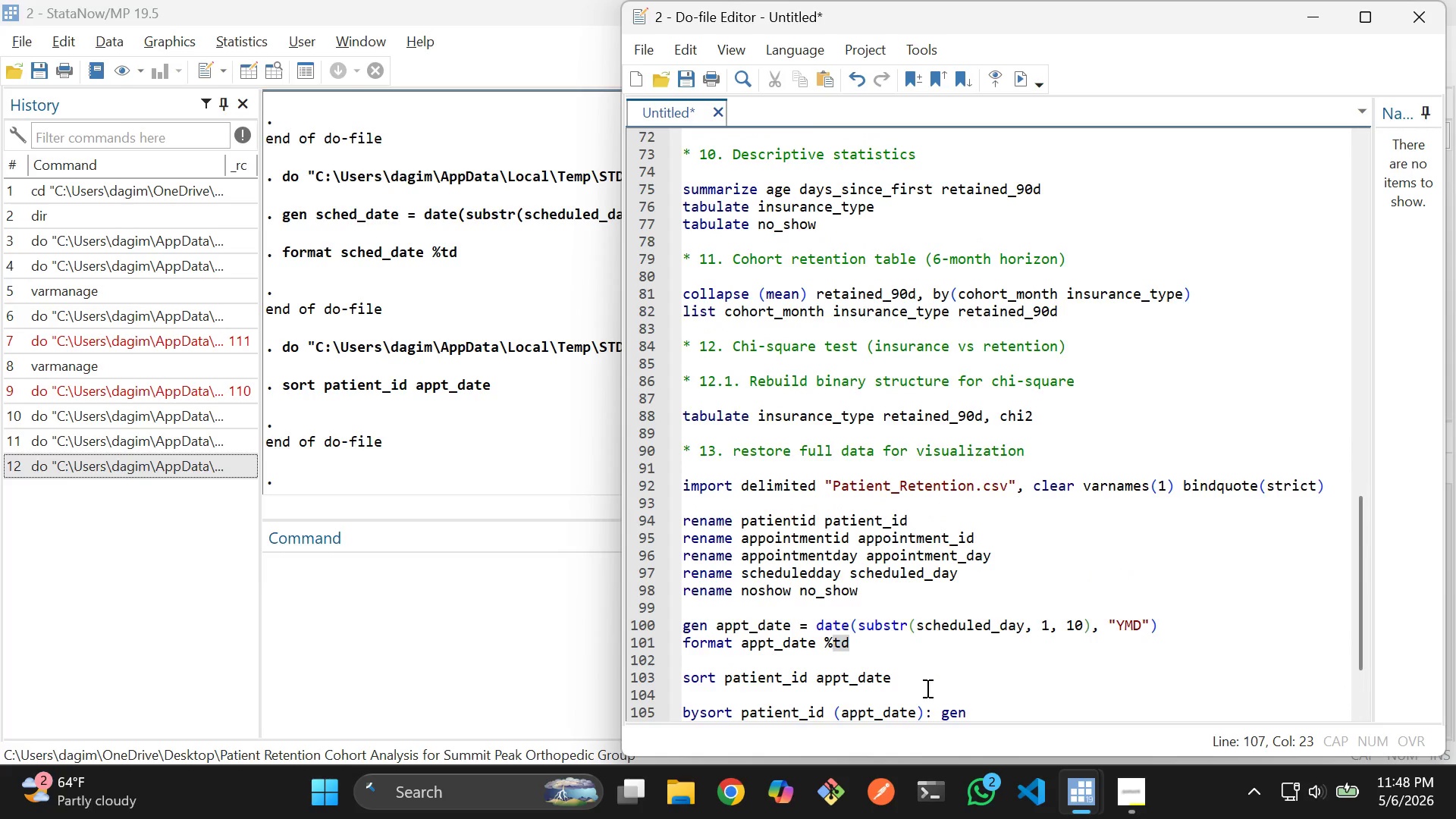 
scroll: coordinate [926, 688], scroll_direction: down, amount: 3.0
 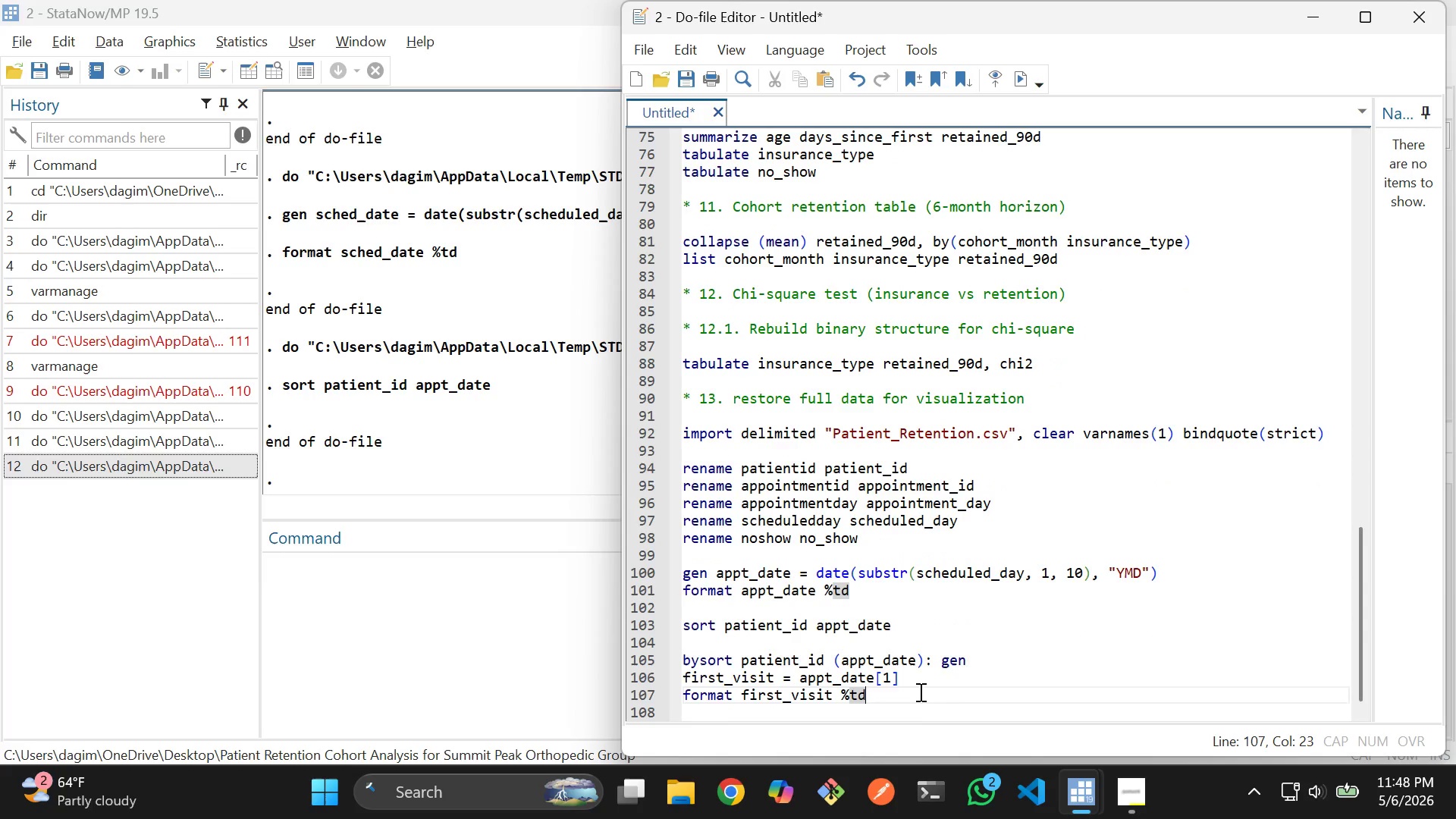 
left_click([919, 692])
 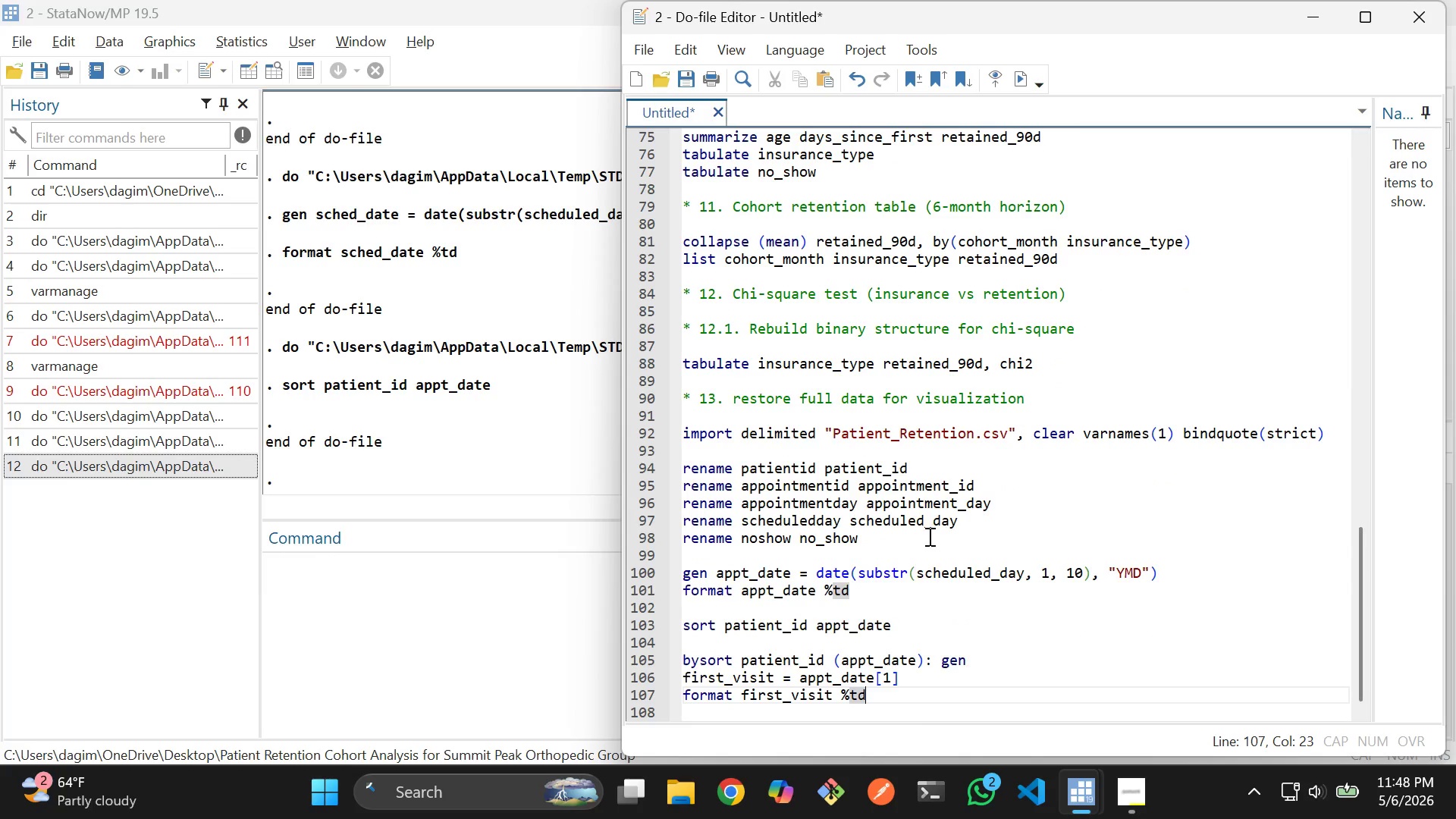 
wait(8.52)
 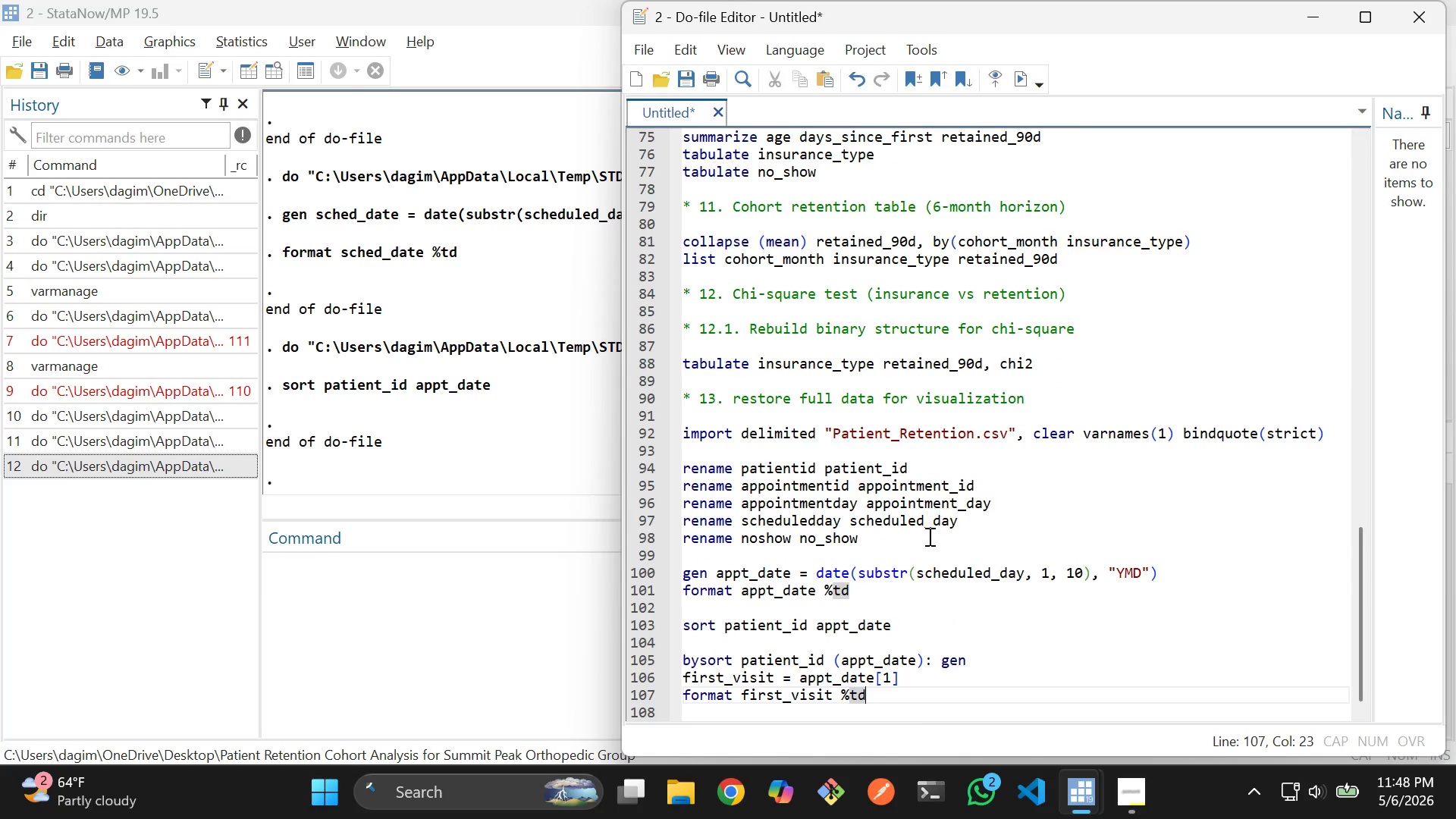 
left_click([909, 686])
 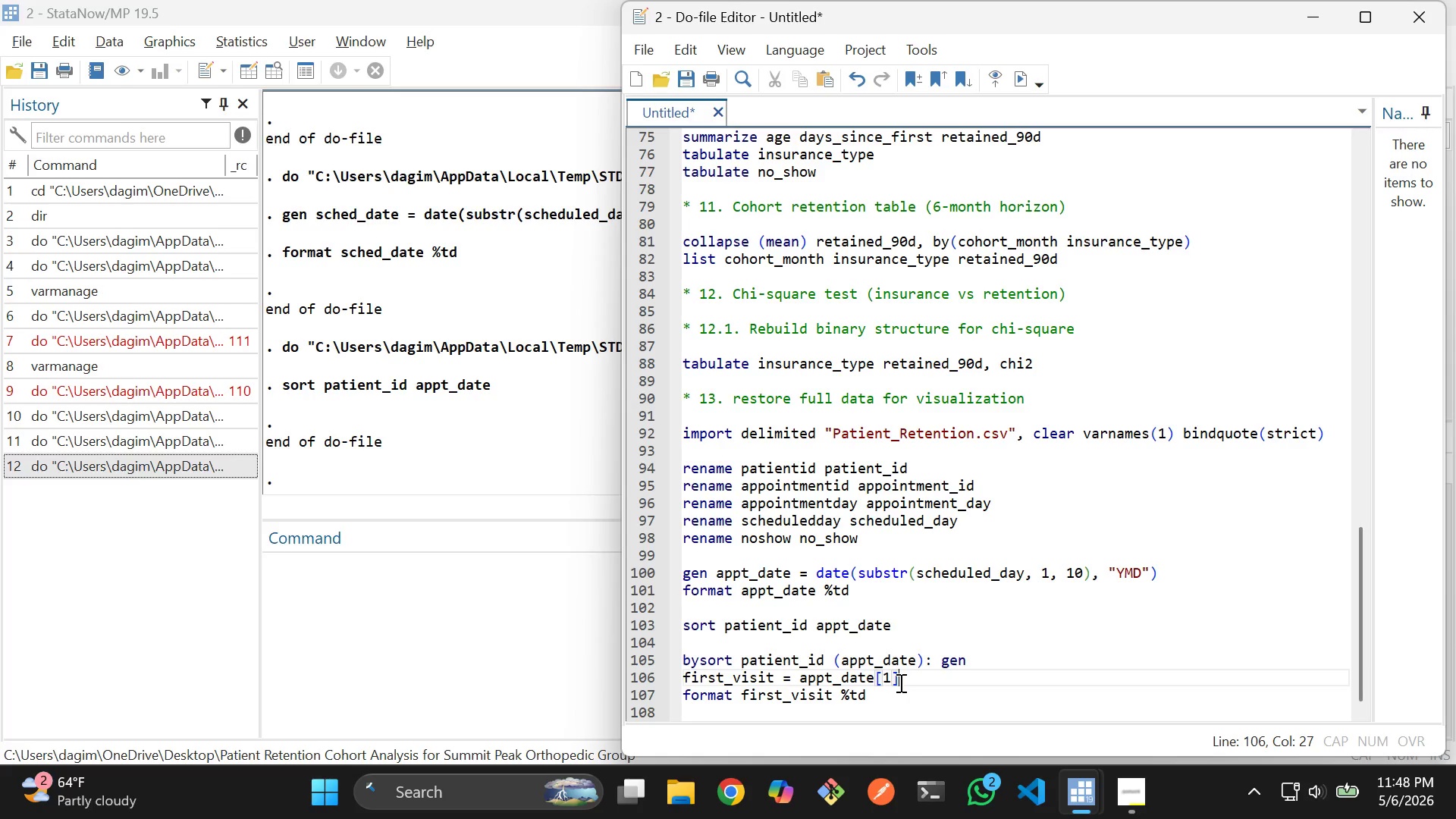 
left_click([906, 702])
 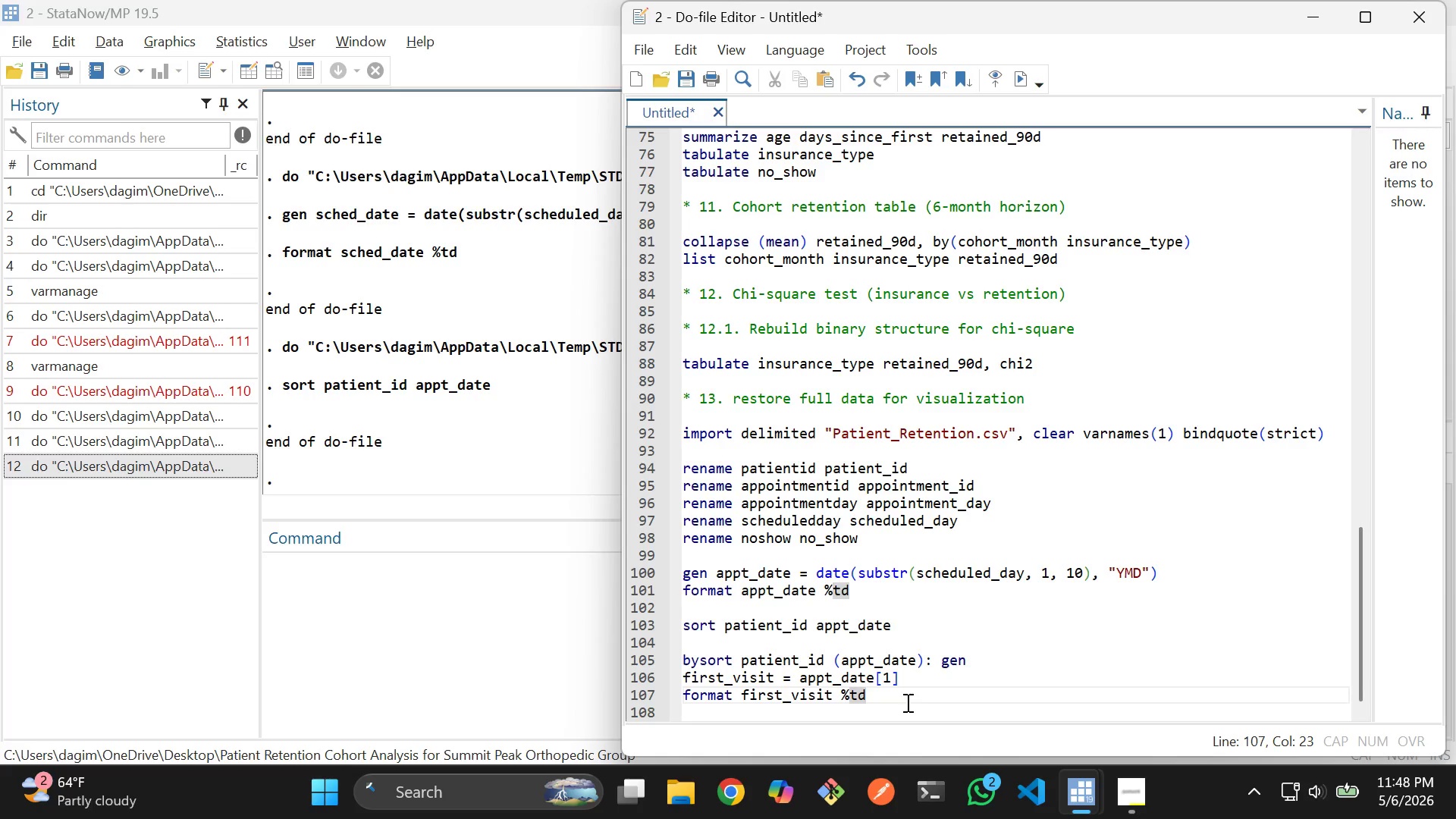 
key(Backspace)
 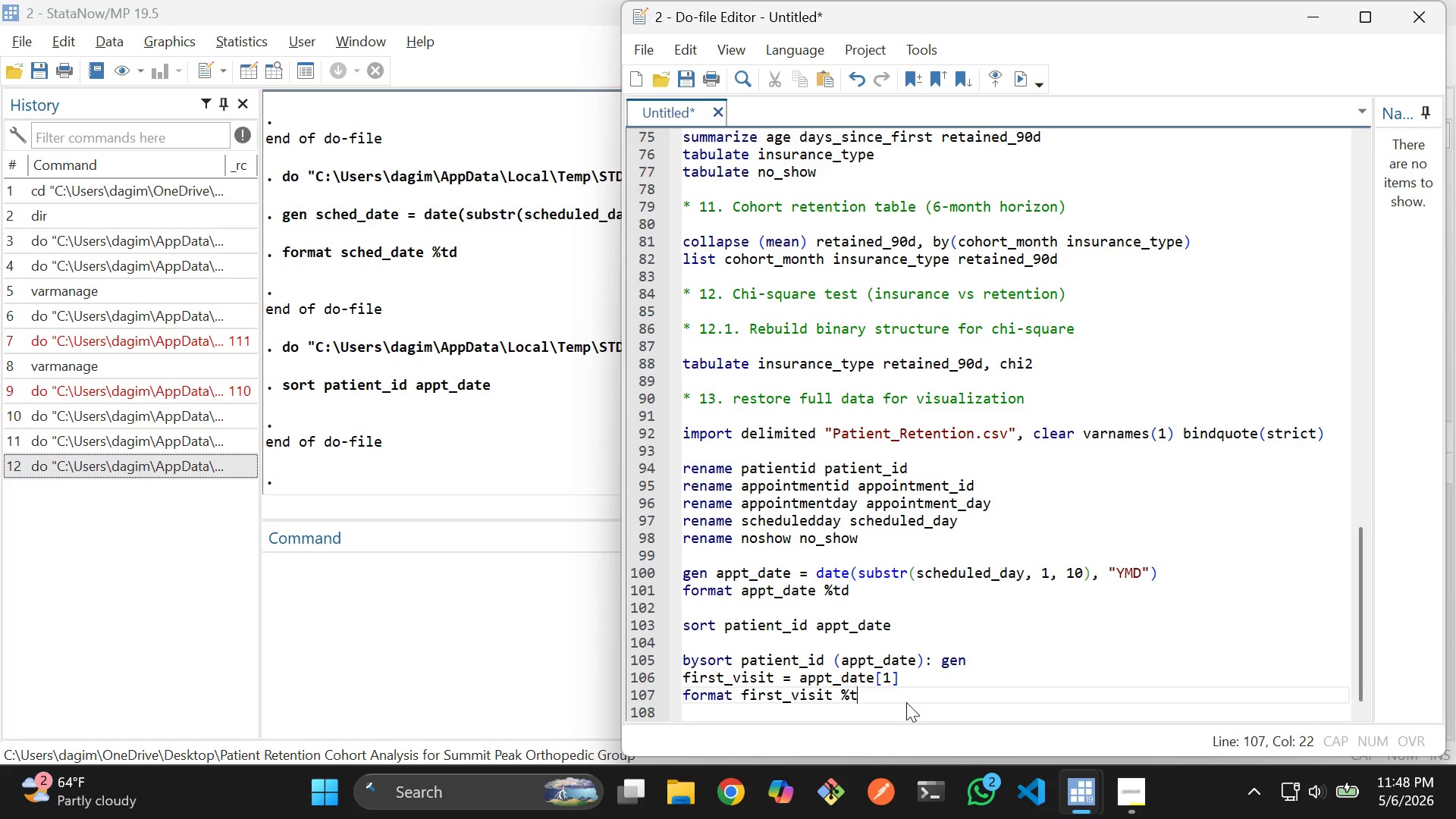 
hold_key(key=Backspace, duration=0.72)
 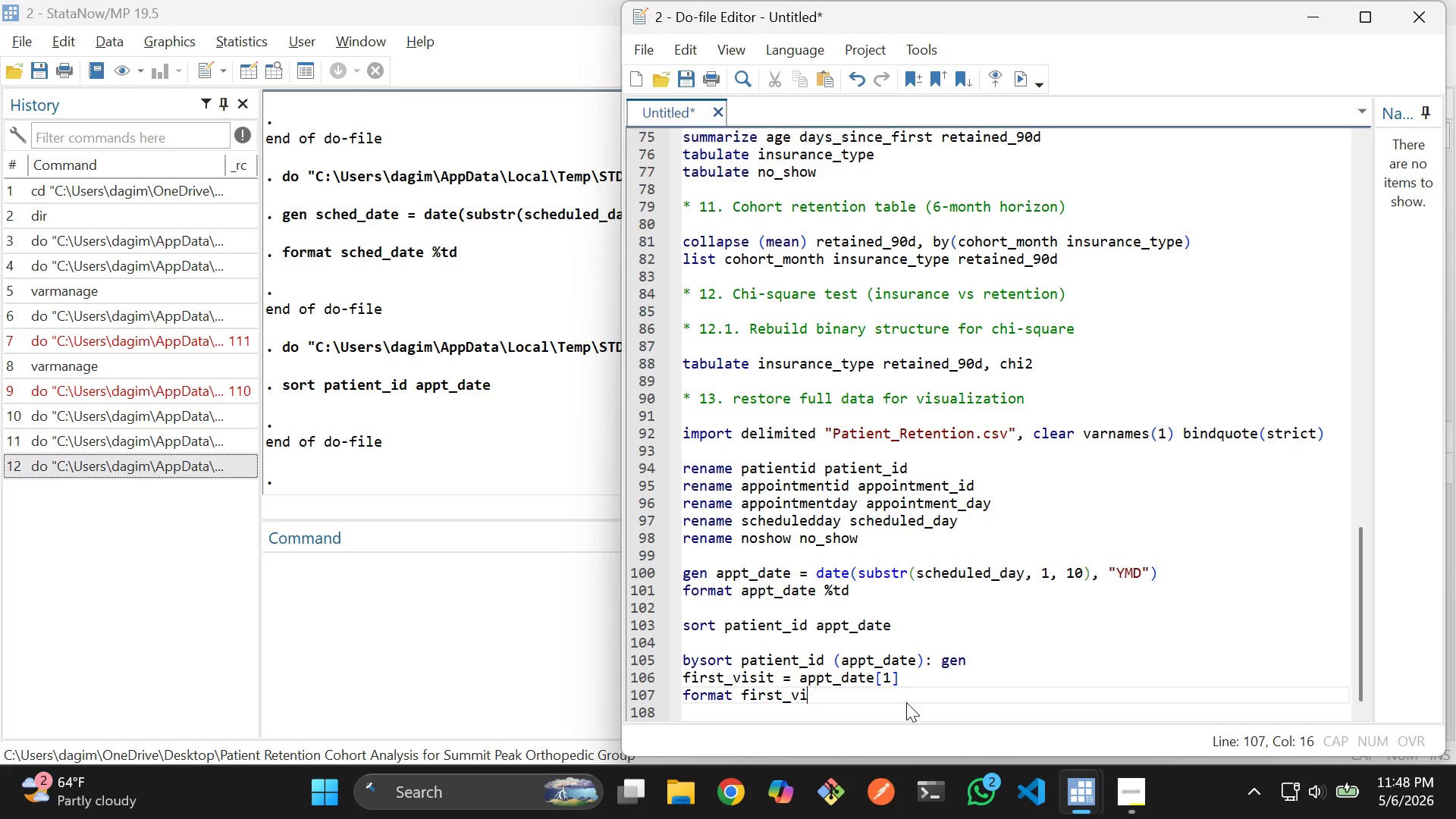 
key(Backspace)
 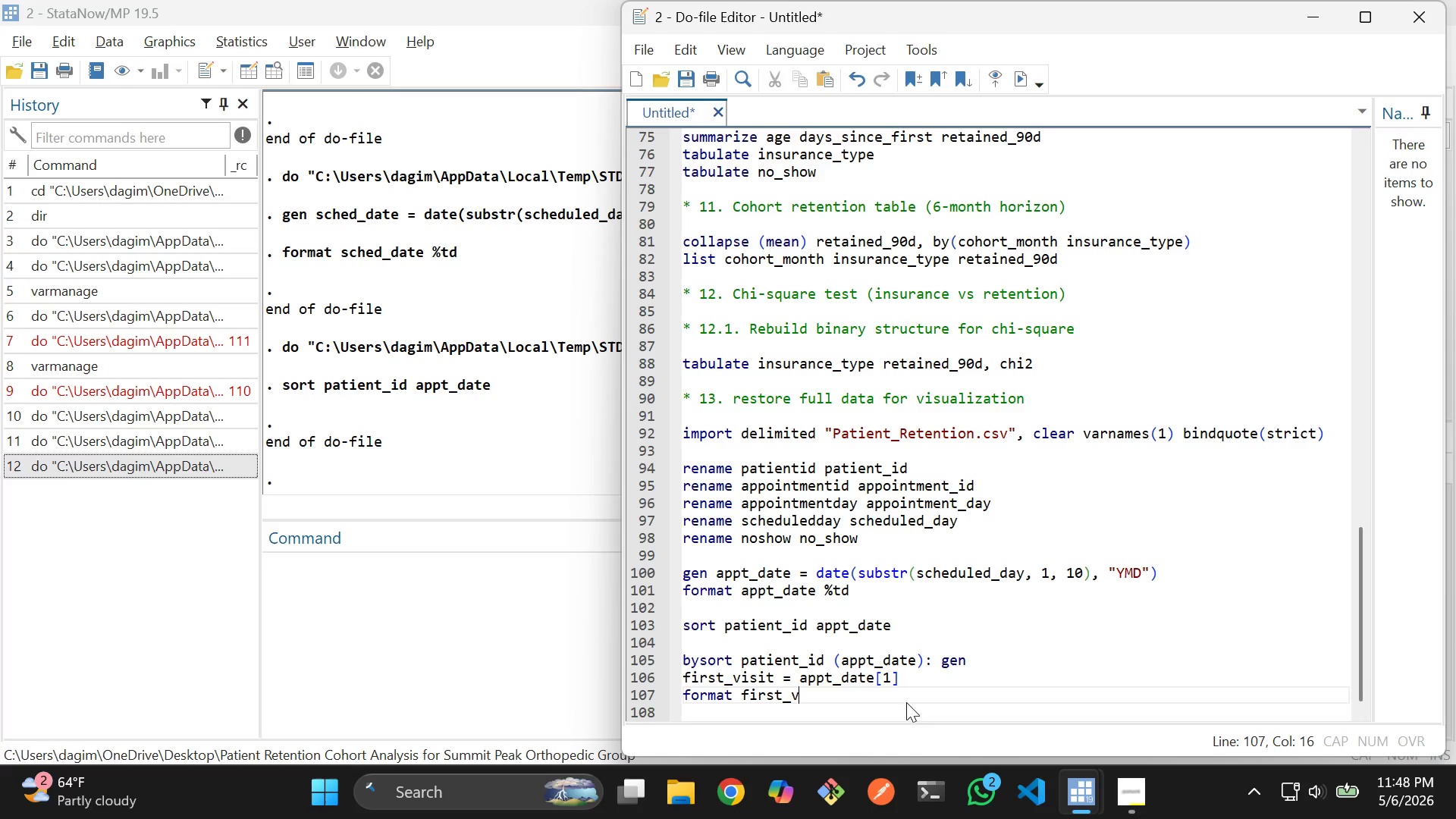 
key(Backspace)
 